 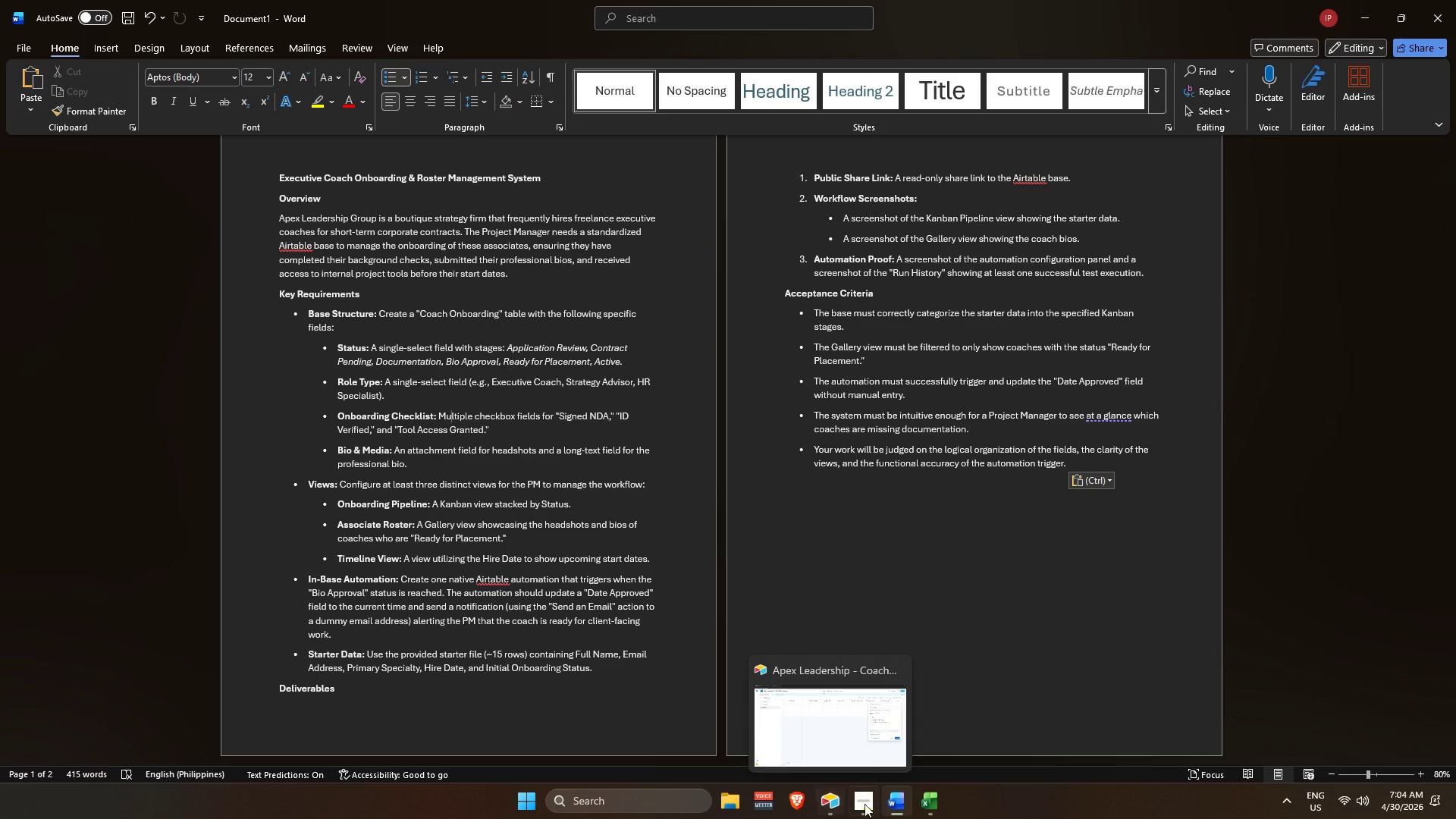 
mouse_move([847, 802])
 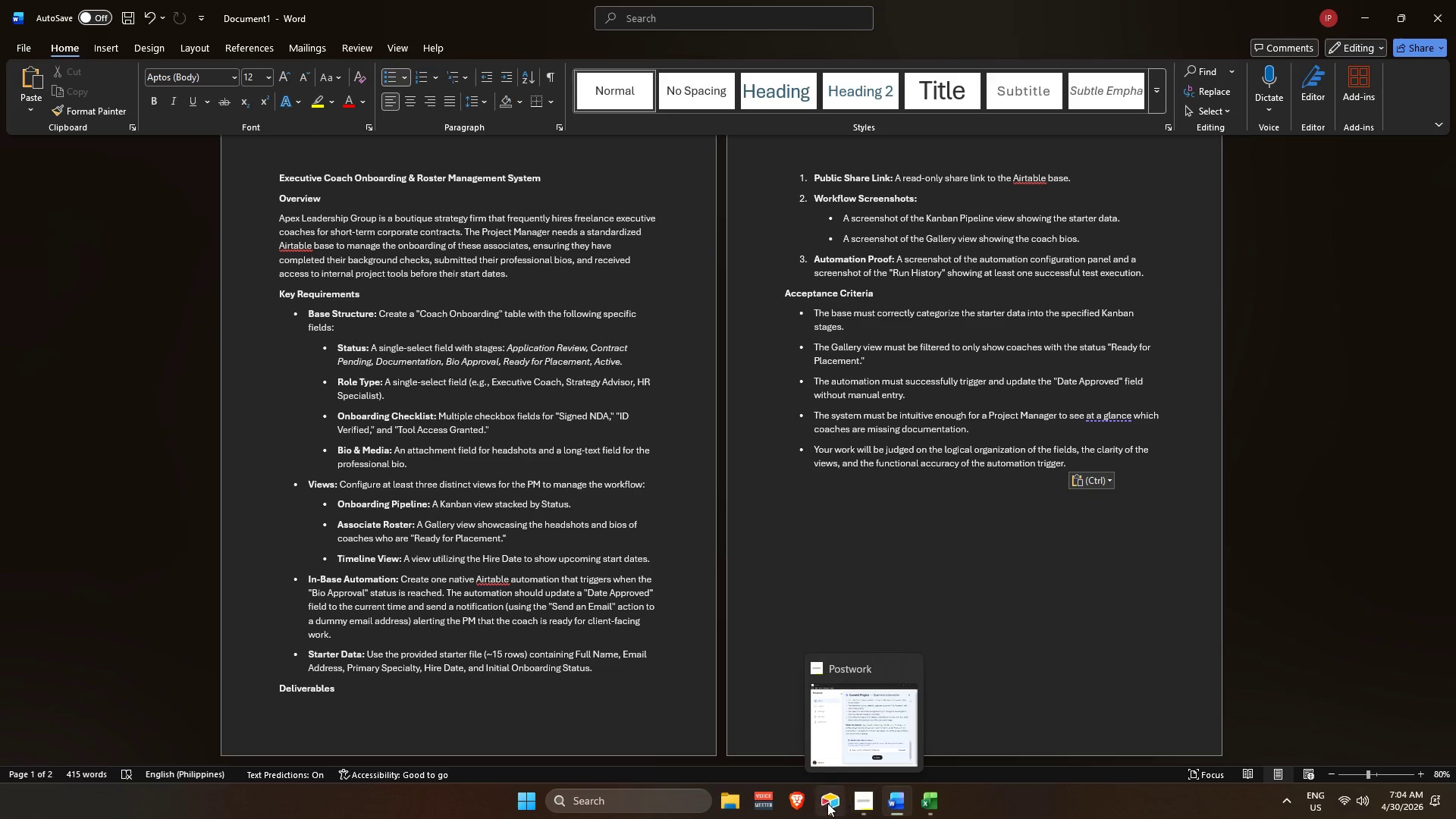 
left_click([827, 803])
 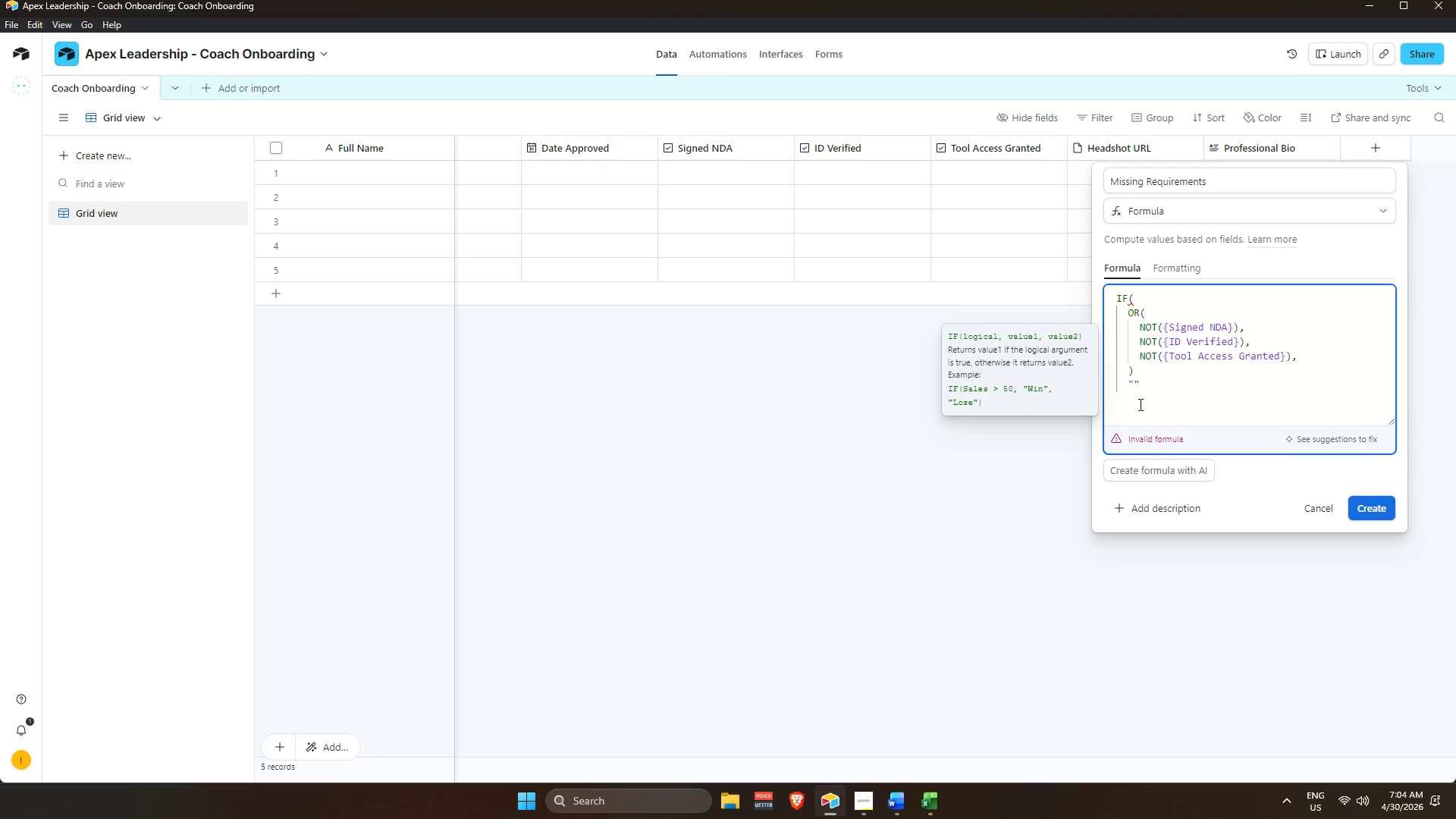 
wait(6.45)
 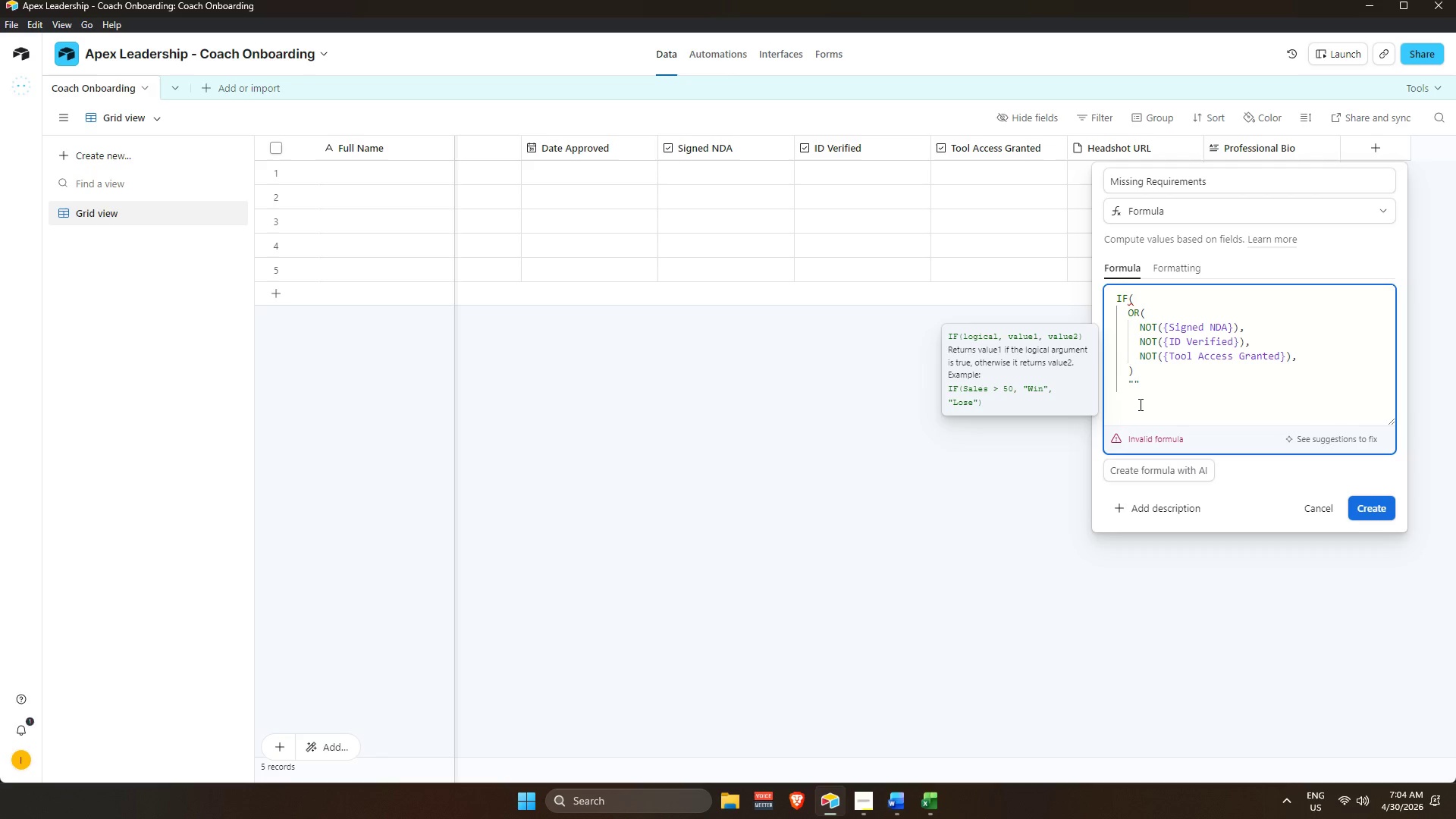 
key(Alt+Tab)
 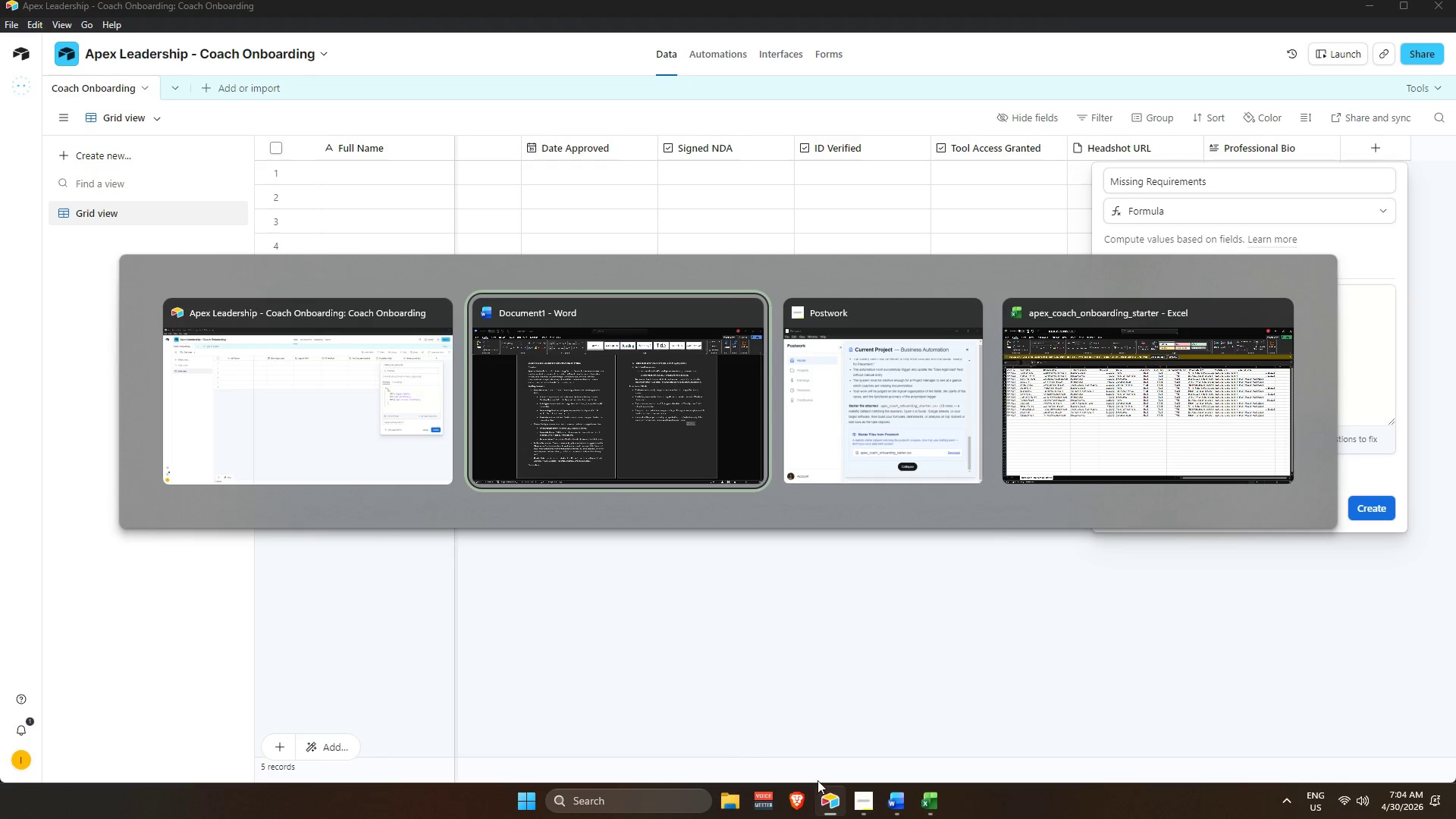 
left_click([791, 814])
 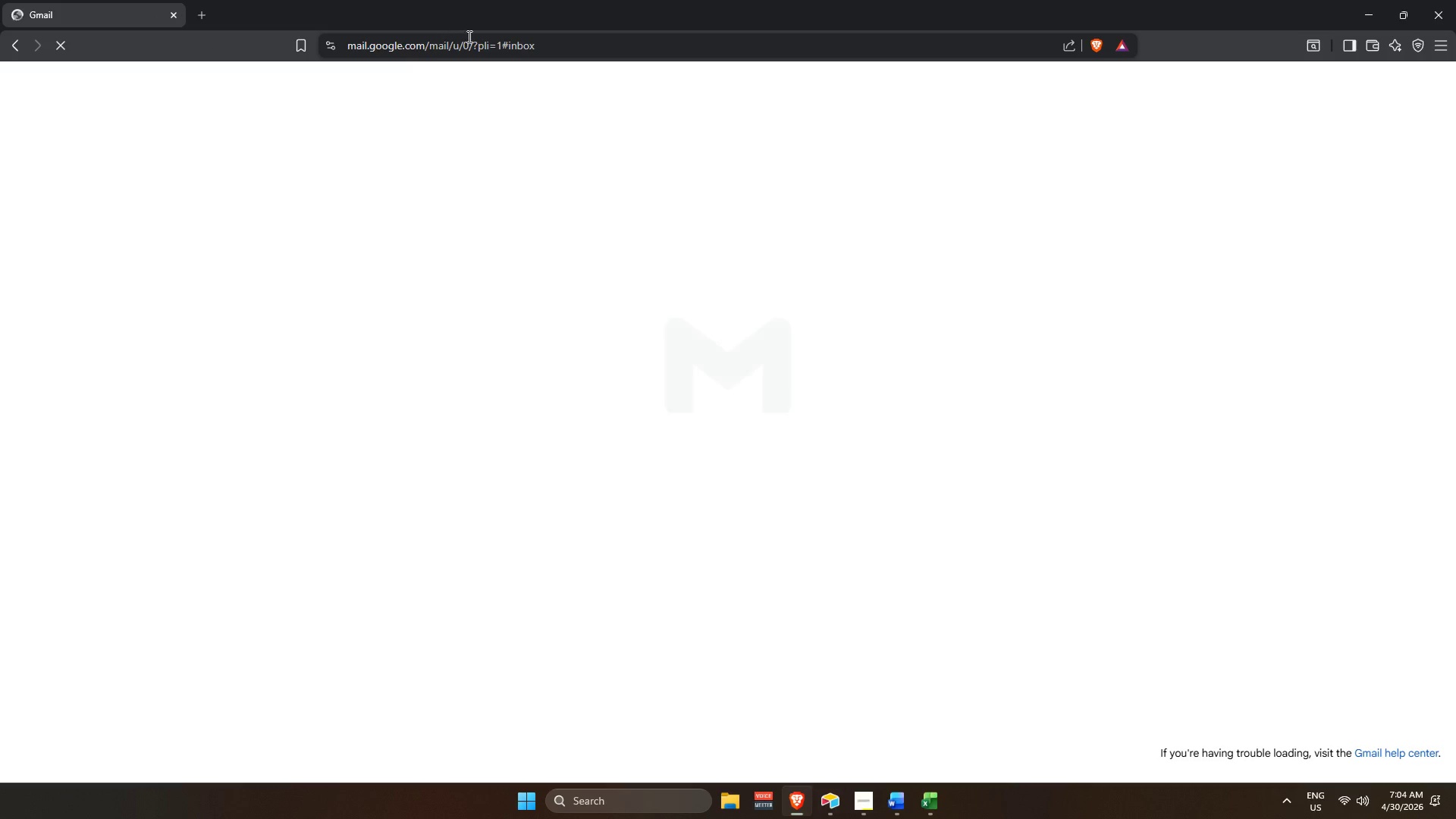 
left_click([418, 49])
 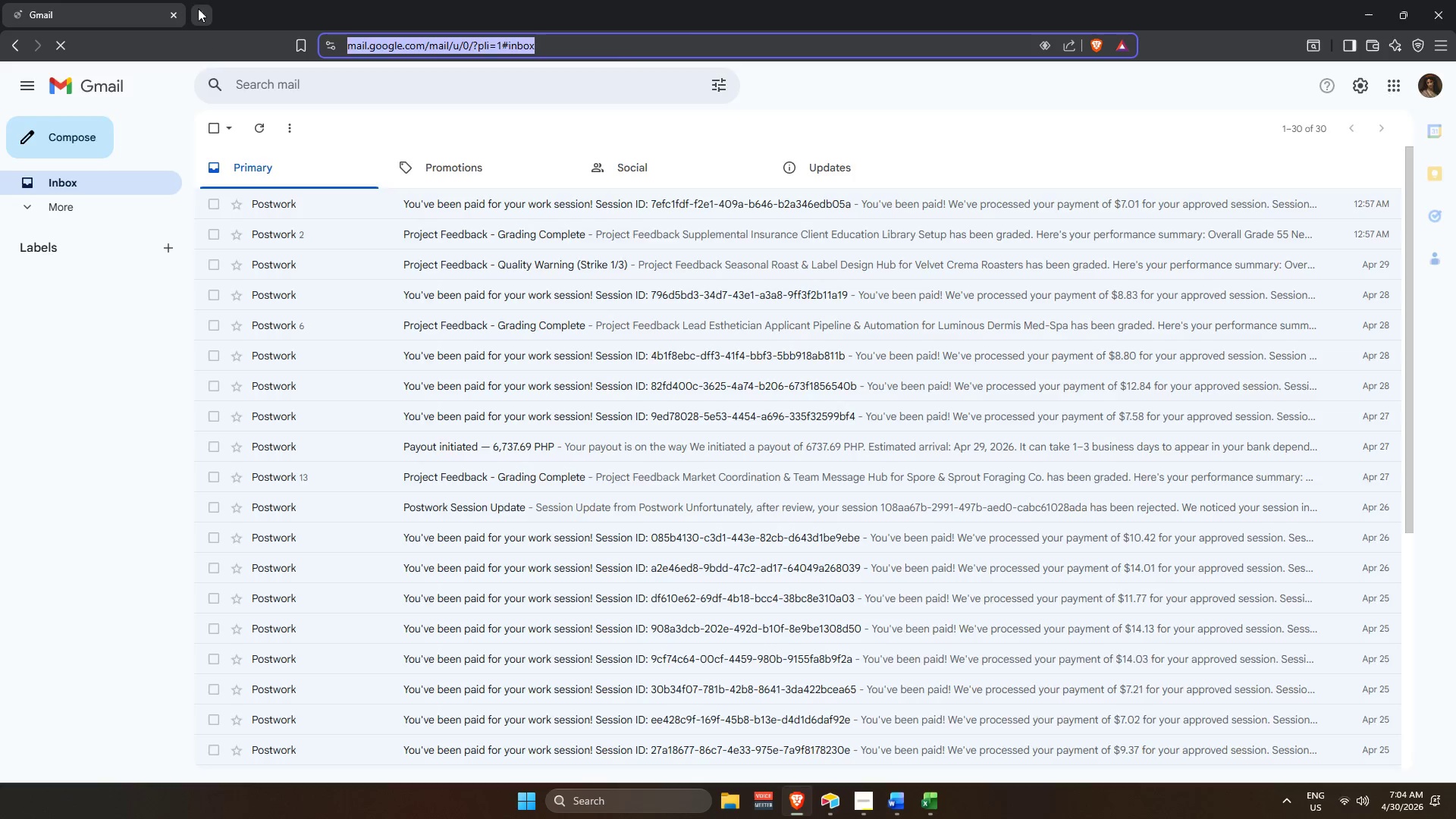 
double_click([171, 17])
 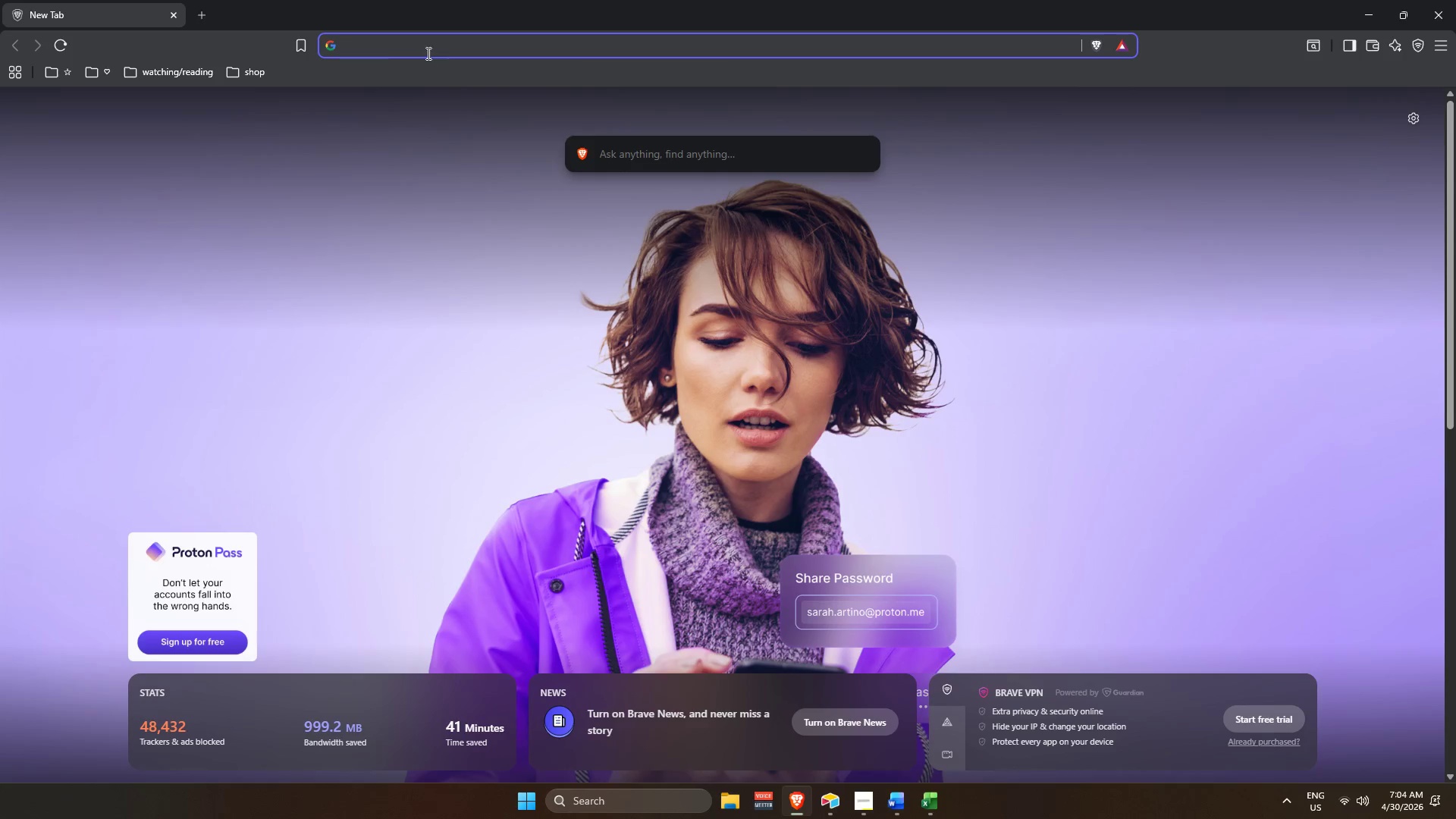 
left_click([425, 45])
 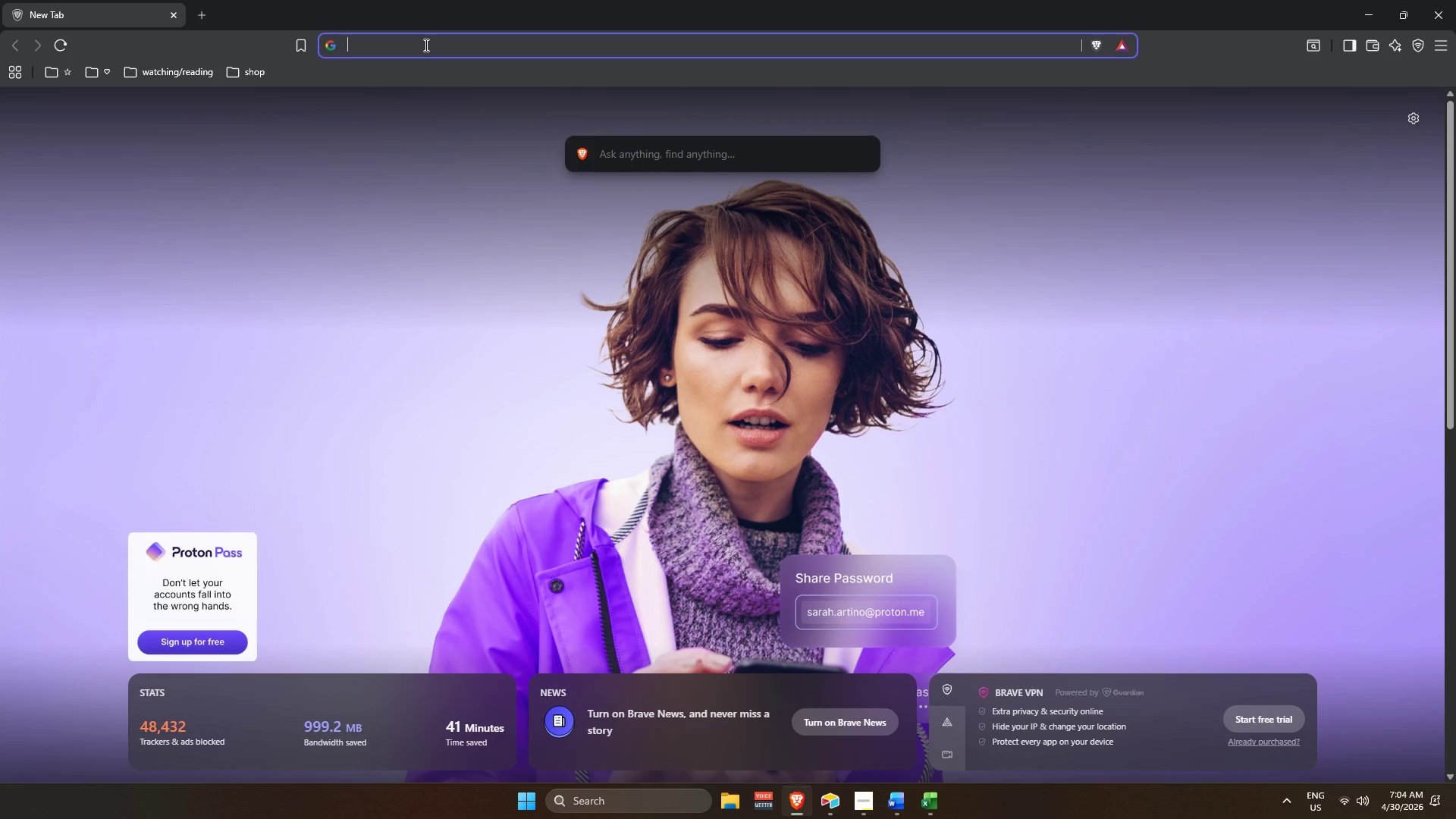 
type(trigger warning symbo;)
key(Backspace)
type(l)
 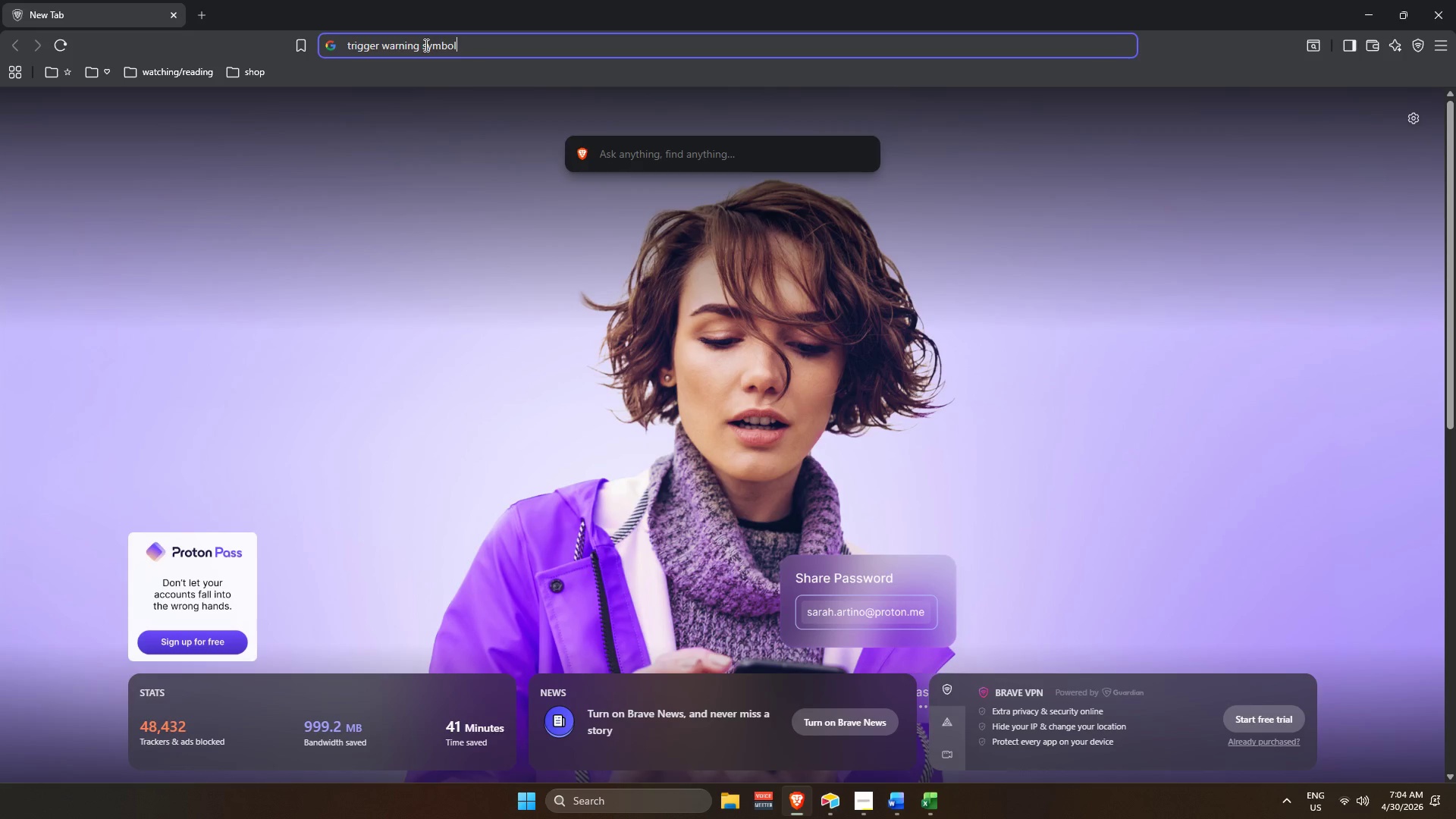 
key(Enter)
 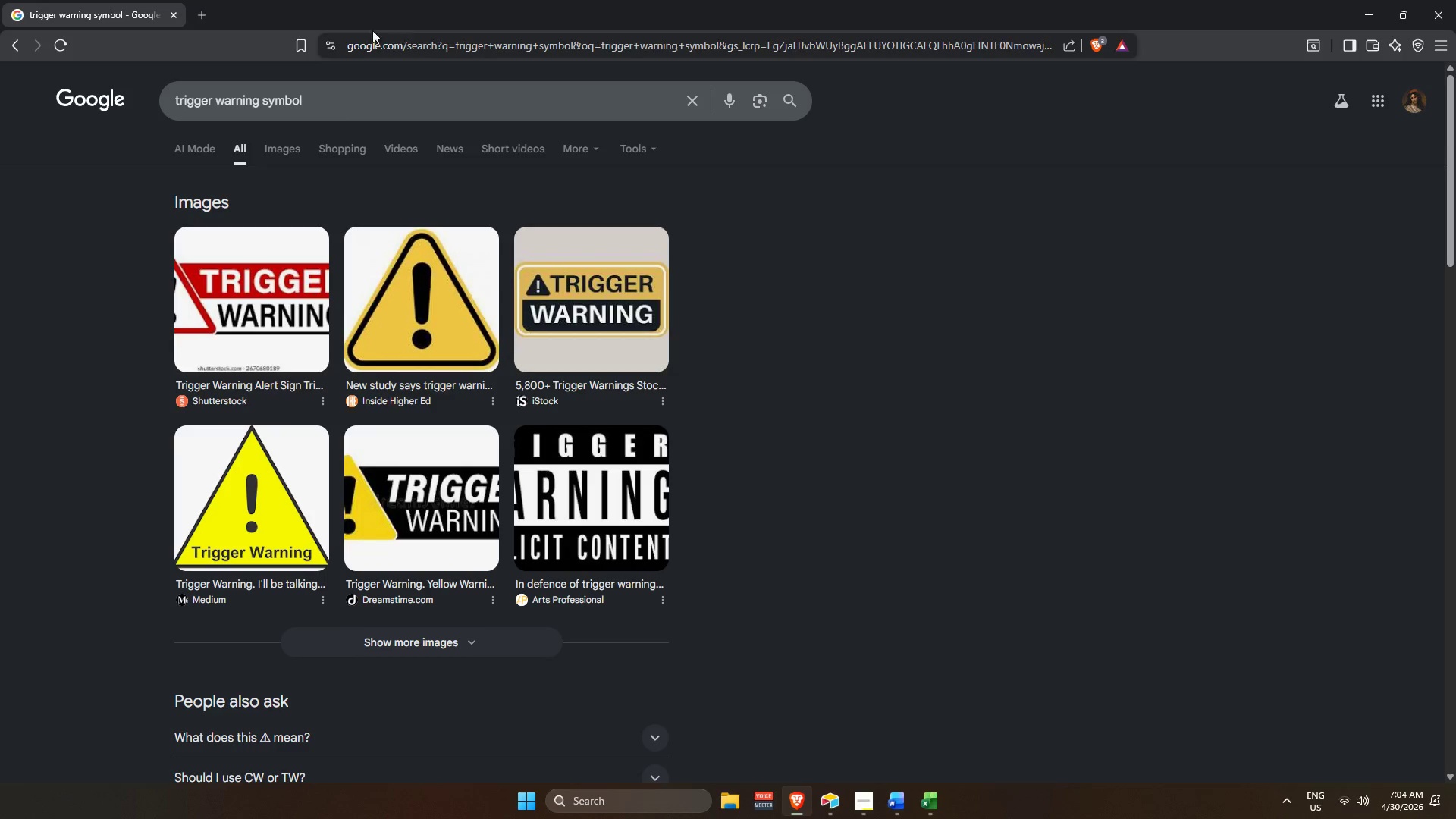 
left_click_drag(start_coordinate=[333, 99], to_coordinate=[265, 97])
 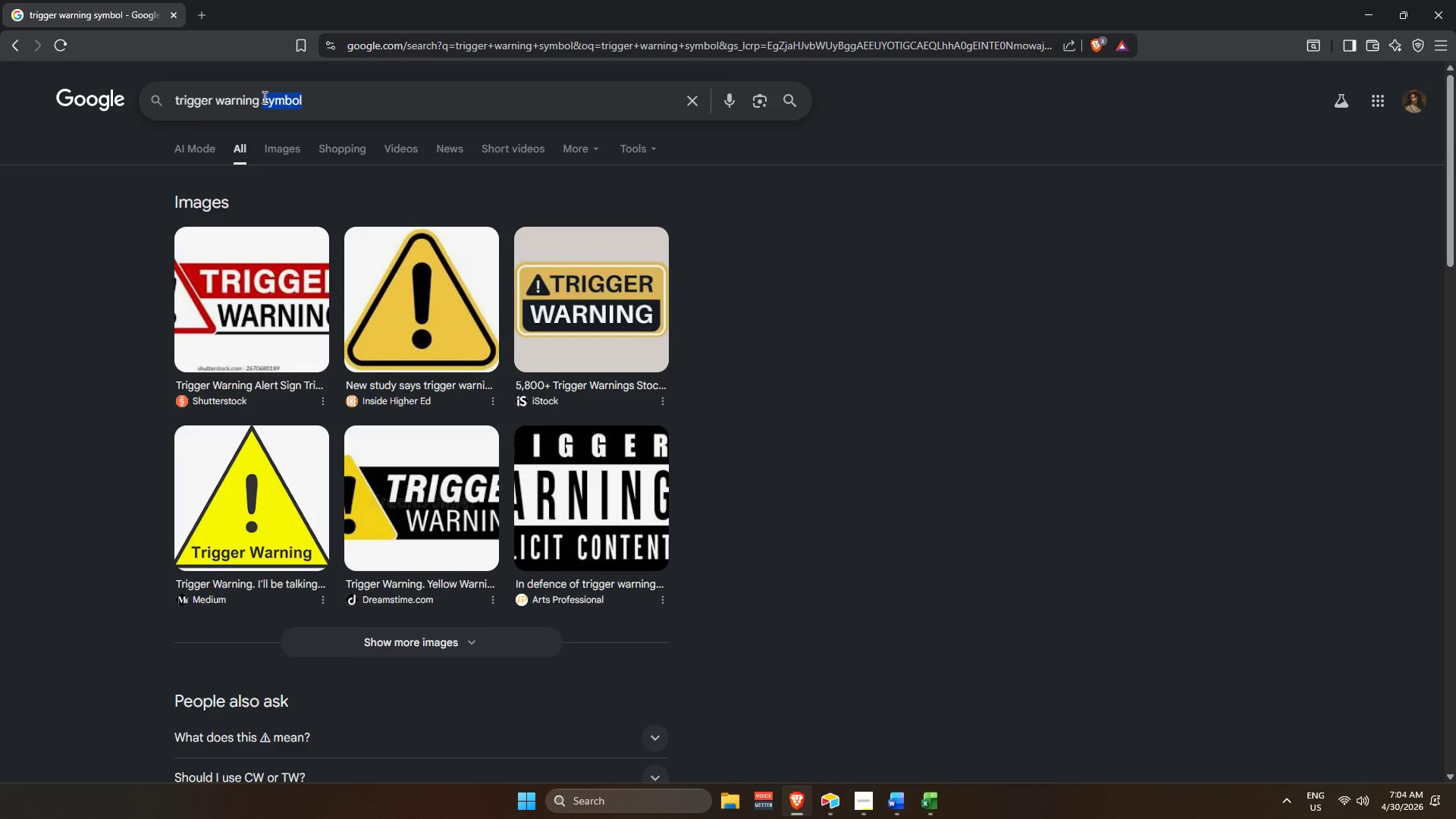 
key(Backspace)
type(emoji)
 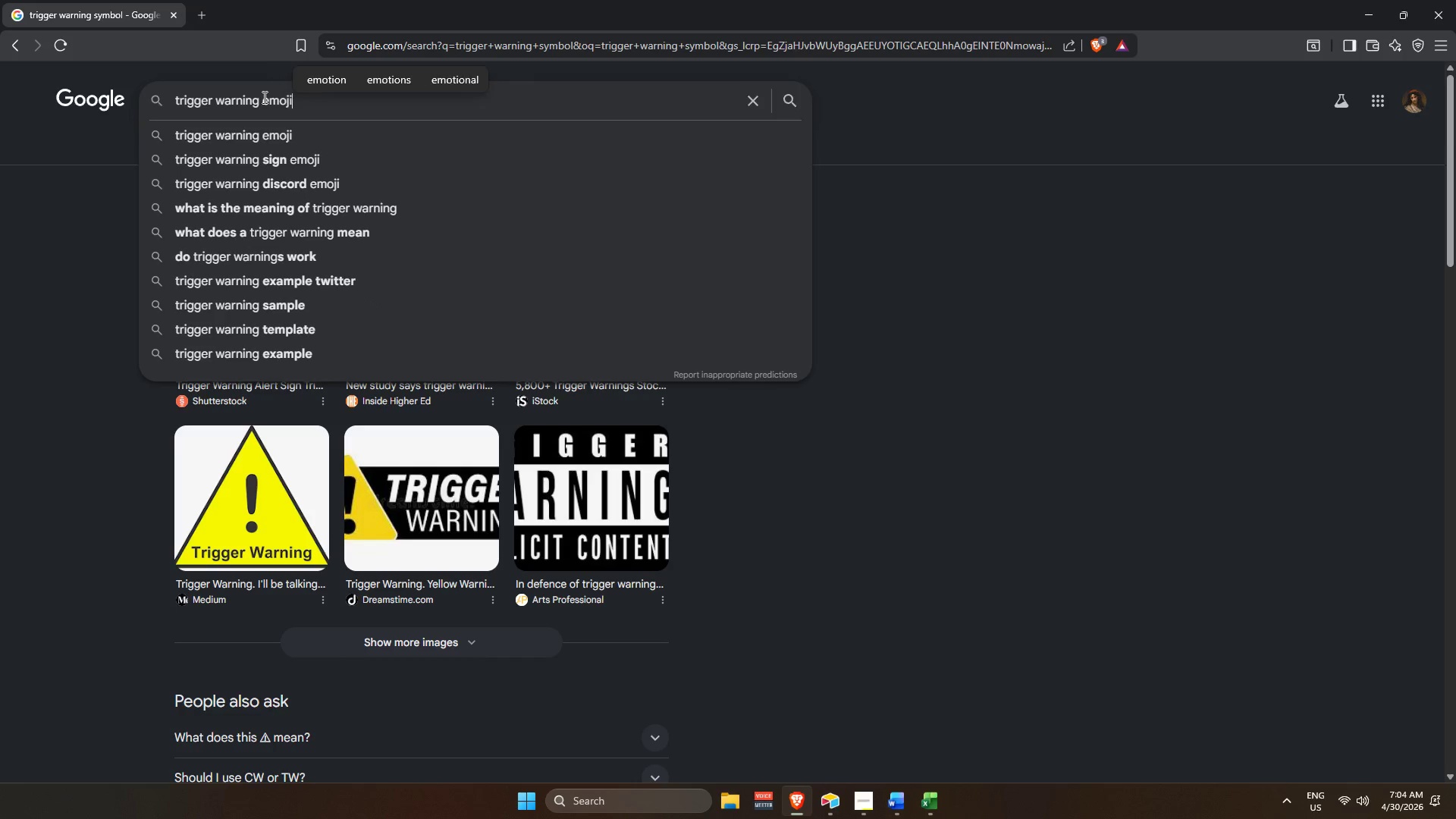 
key(Enter)
 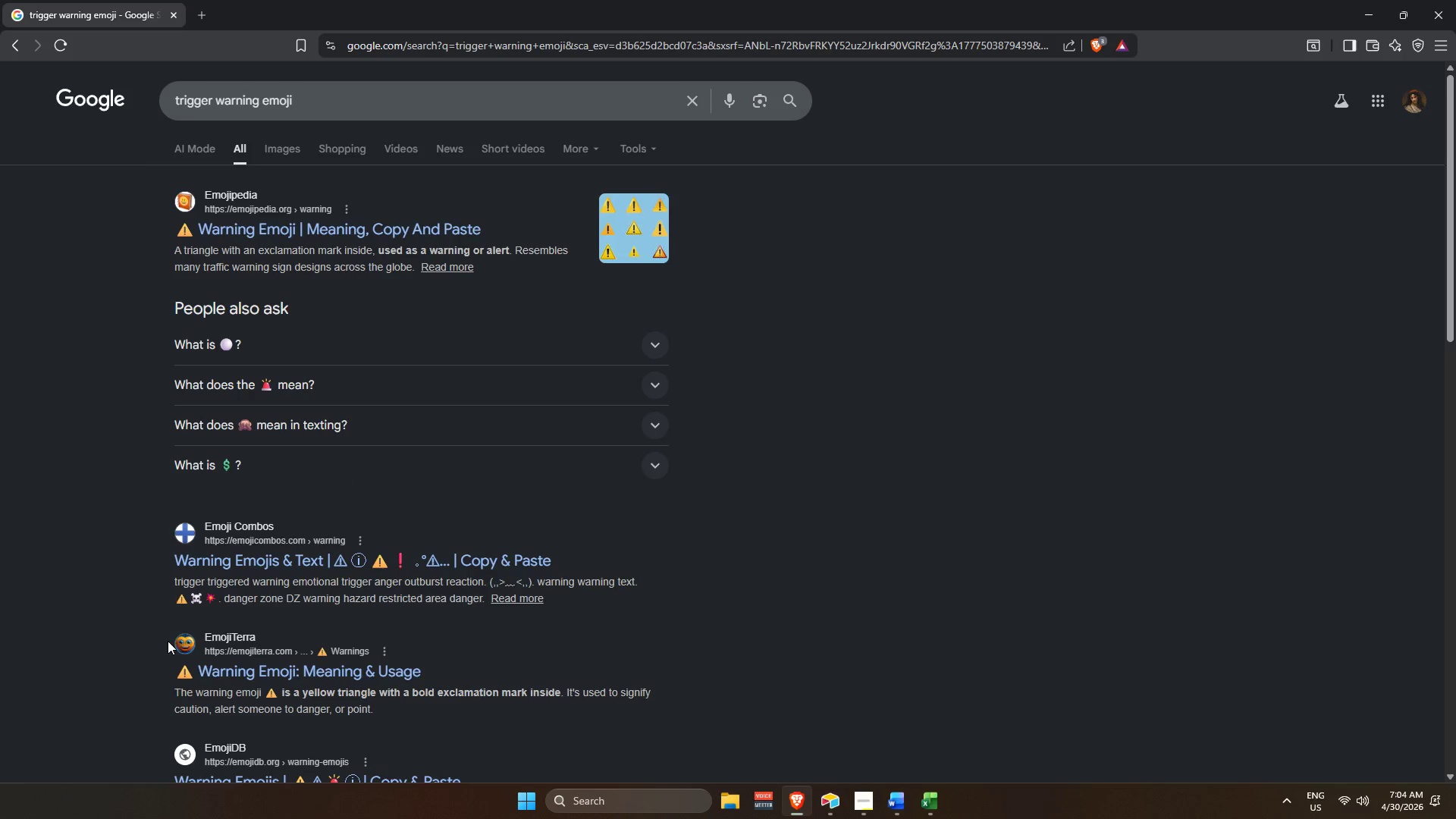 
wait(6.33)
 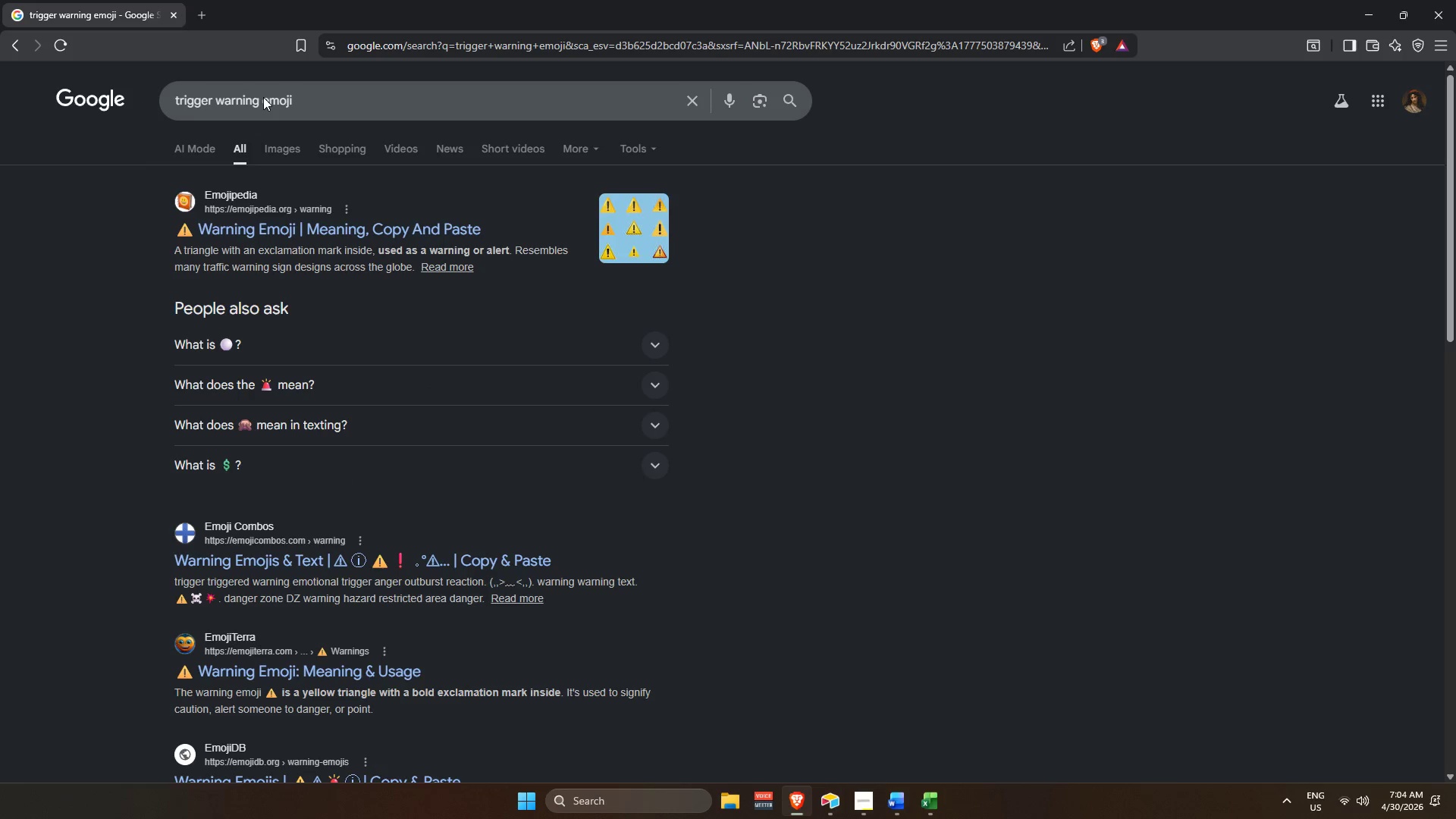 
left_click_drag(start_coordinate=[186, 601], to_coordinate=[171, 600])
 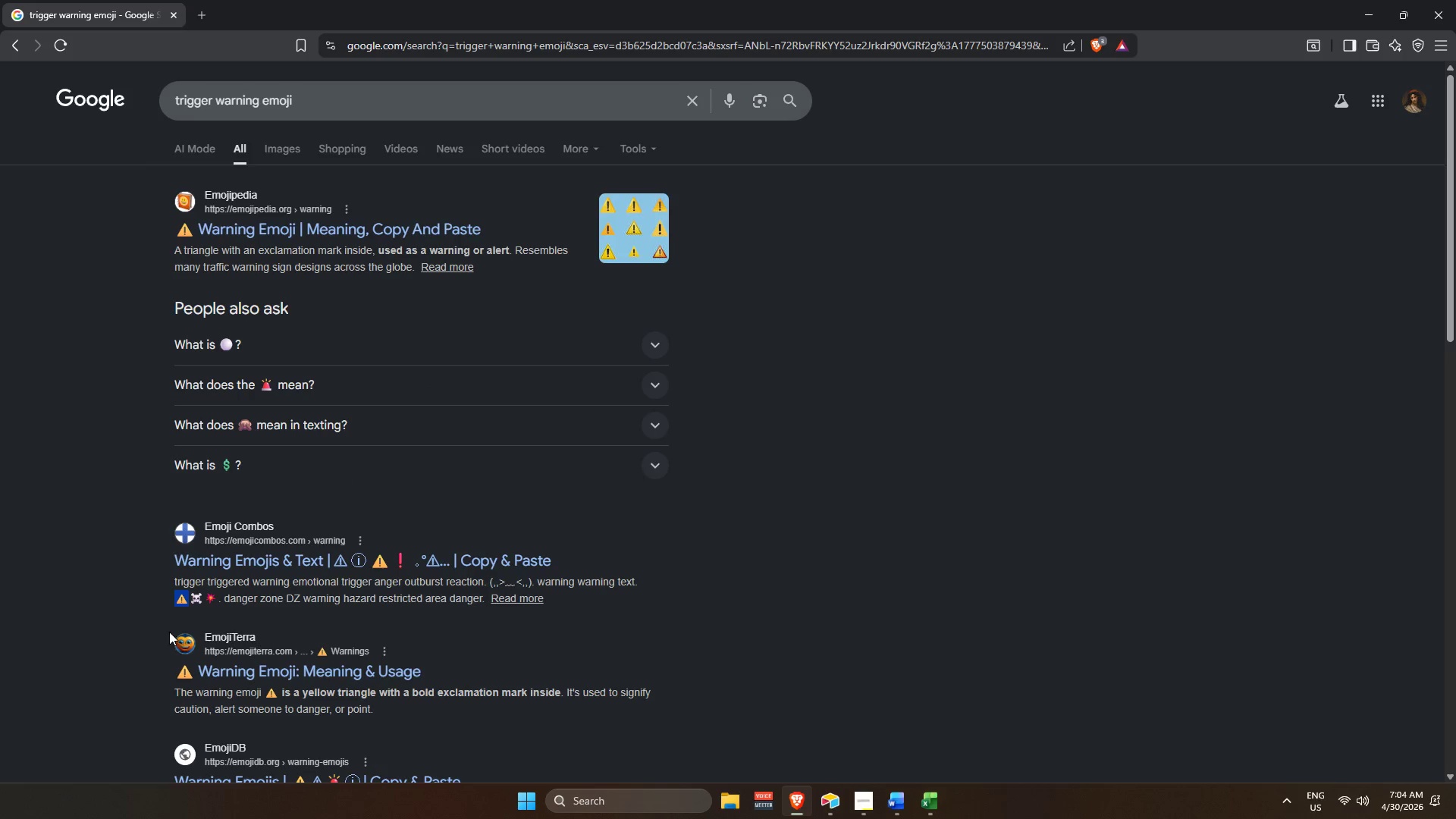 
key(Control+C)
 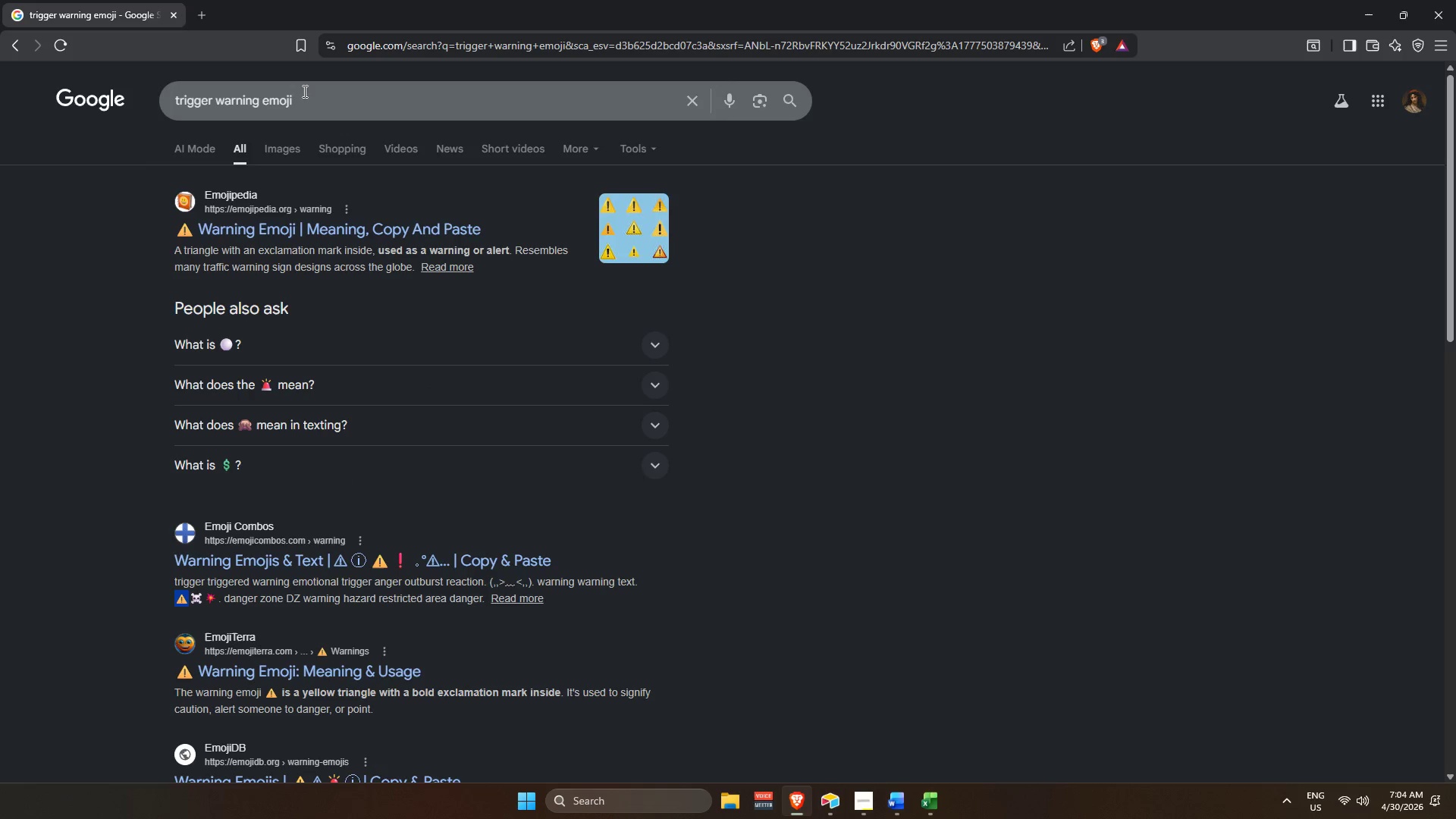 
left_click_drag(start_coordinate=[320, 93], to_coordinate=[0, 87])
 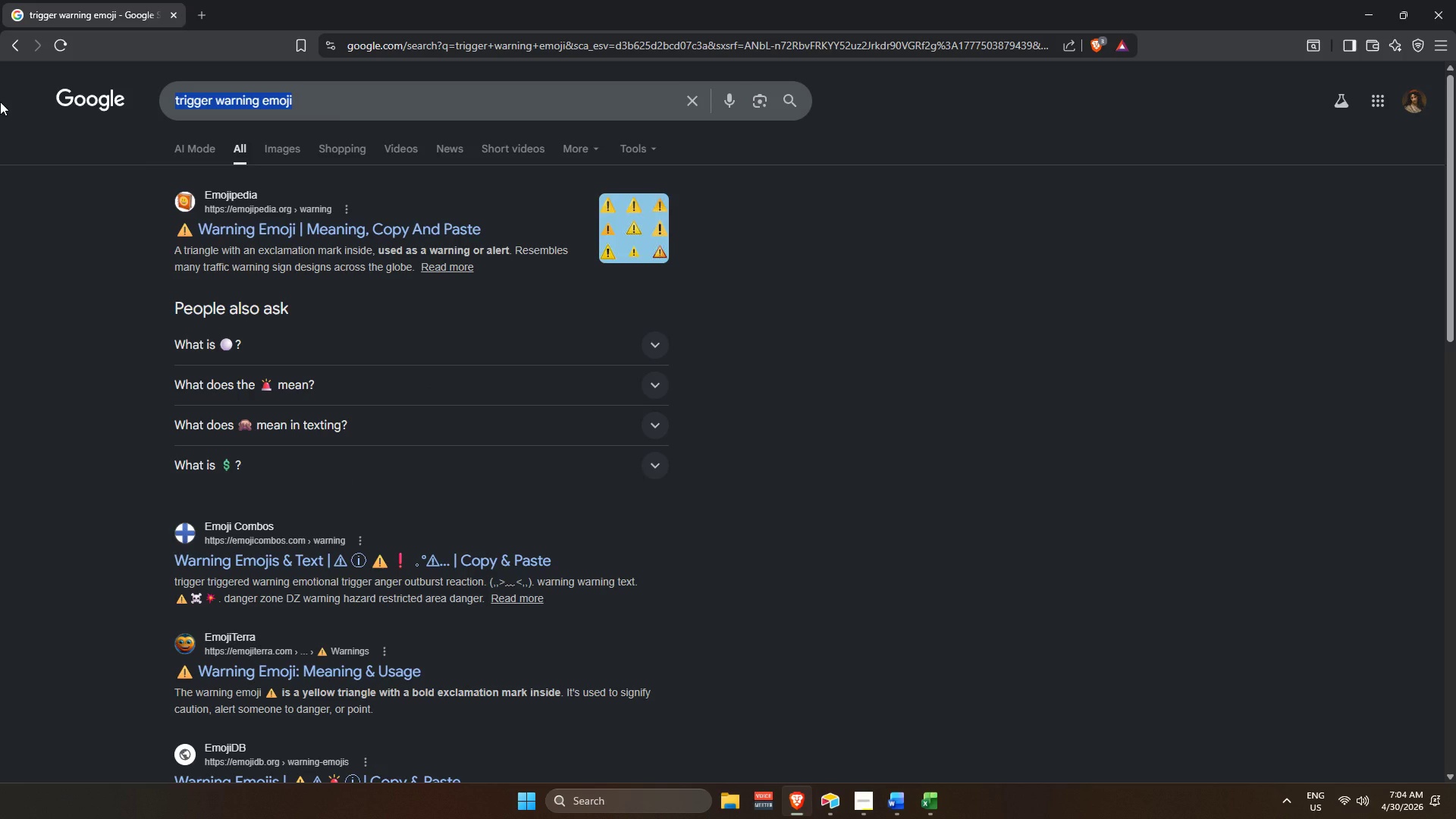 
type(checkbox emoji)
 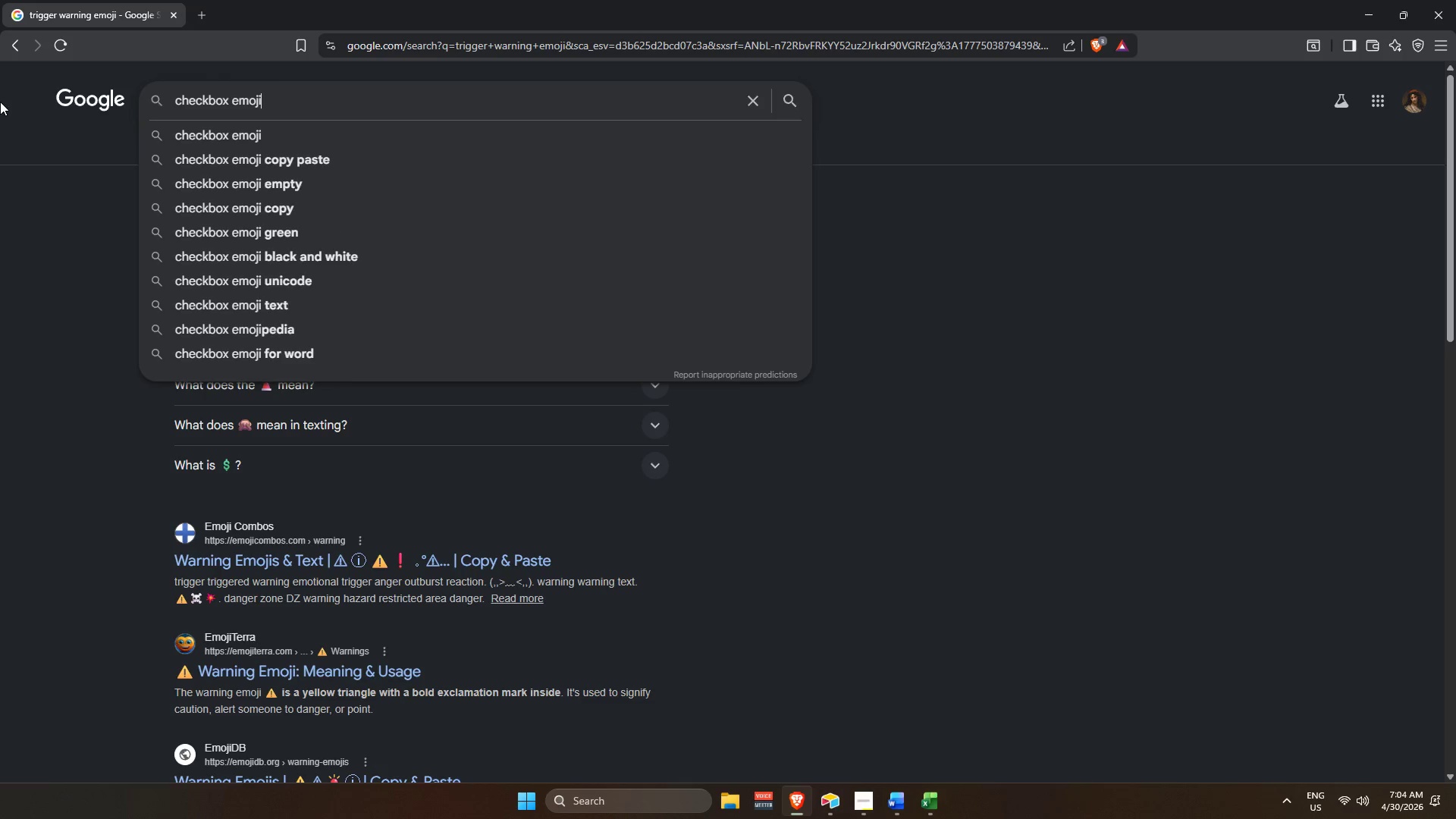 
key(Enter)
 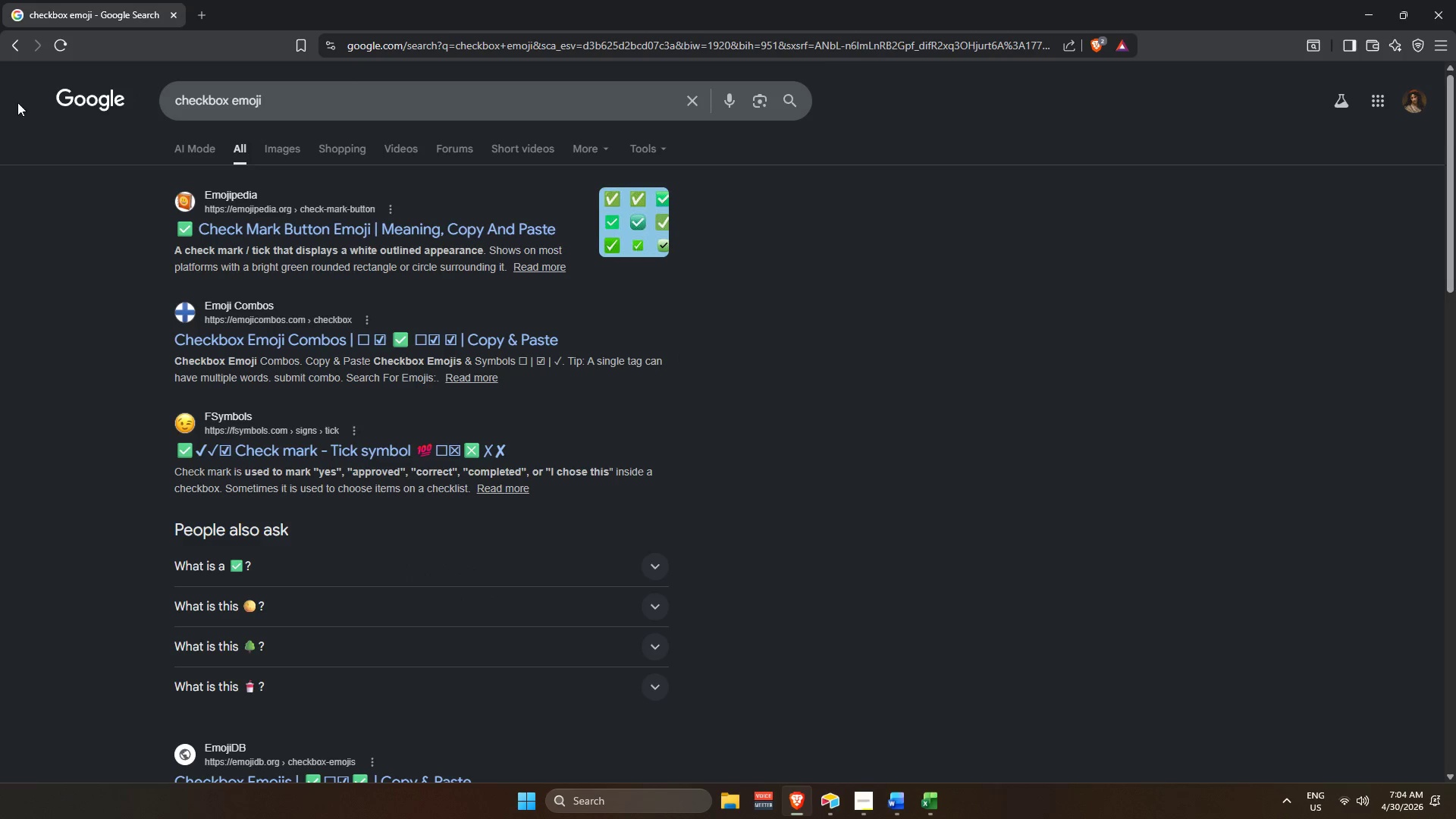 
key(Alt+AltLeft)
 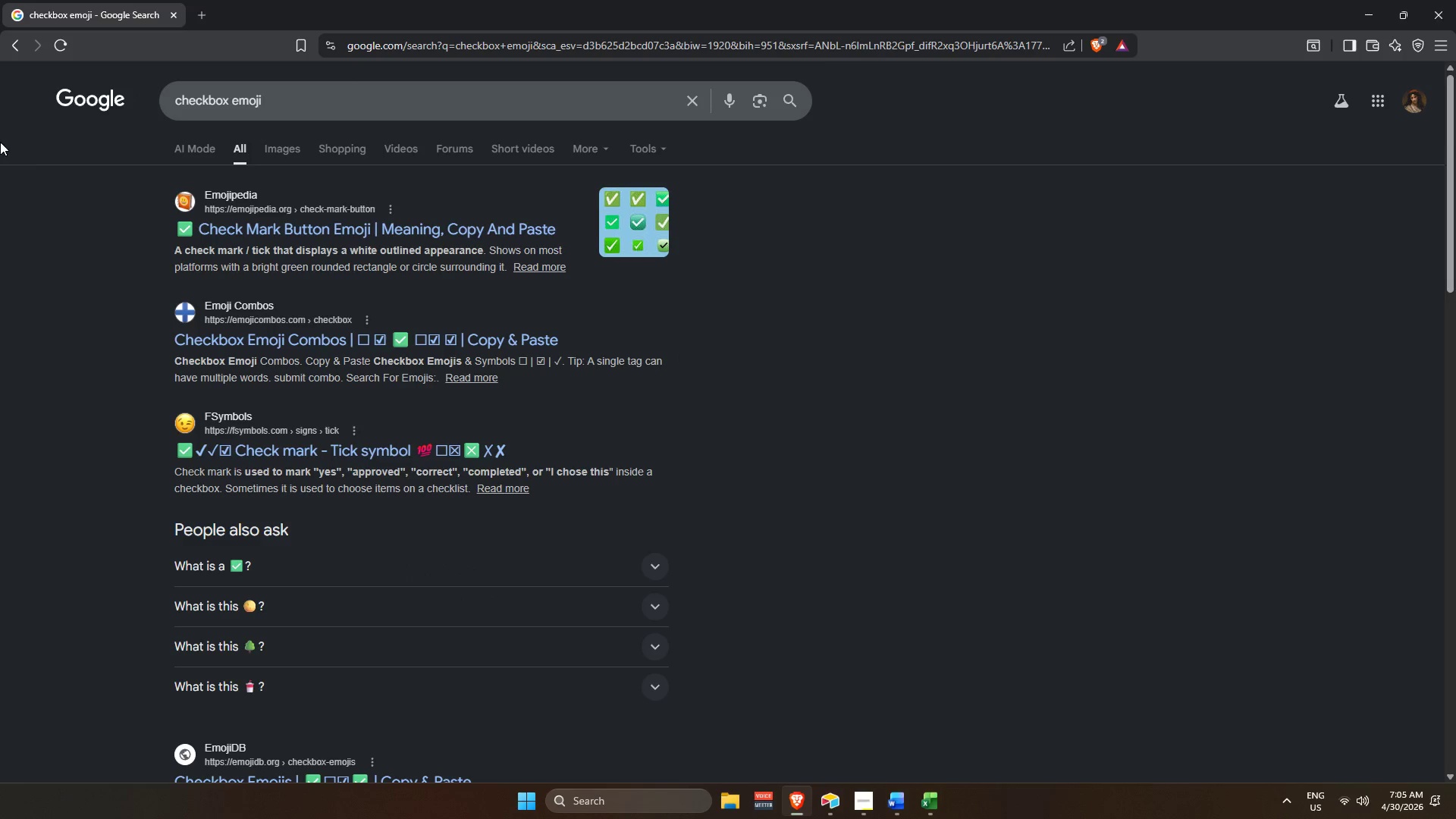 
key(Alt+Tab)
 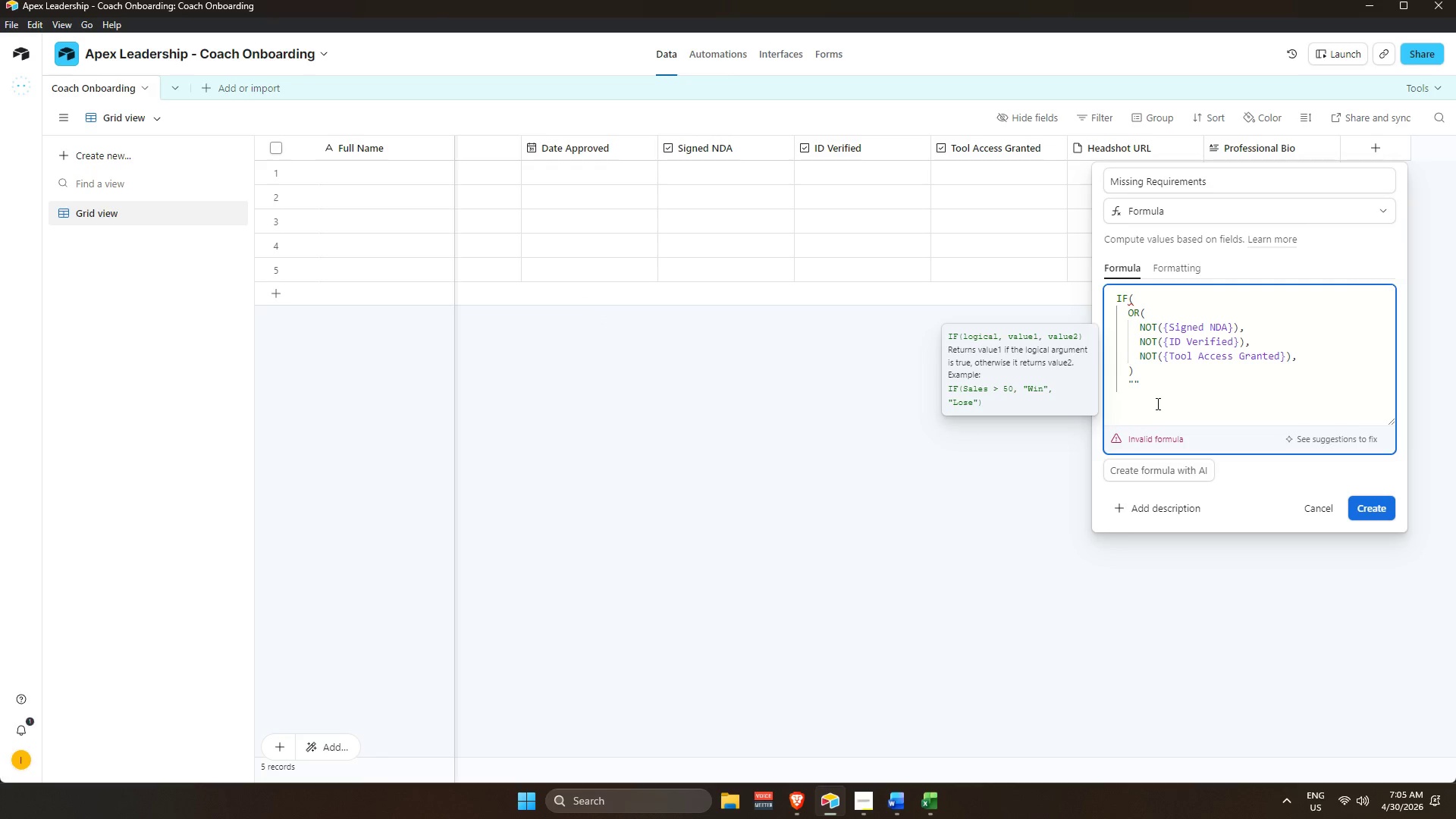 
key(Control+V)
 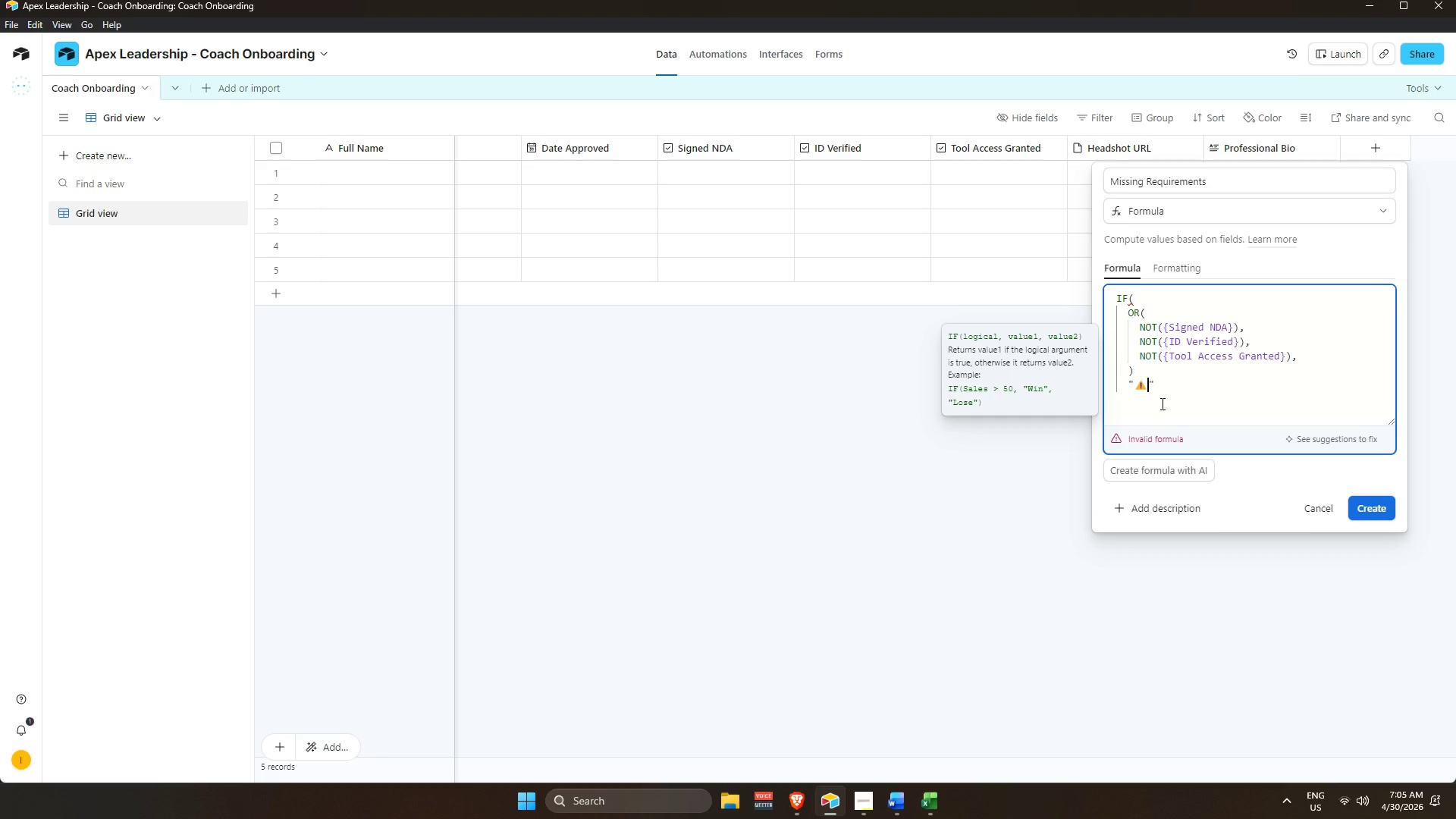 
type( Msi)
key(Backspace)
key(Backspace)
type(issing Requirememnt)
key(Backspace)
key(Backspace)
key(Backspace)
type(nts)
 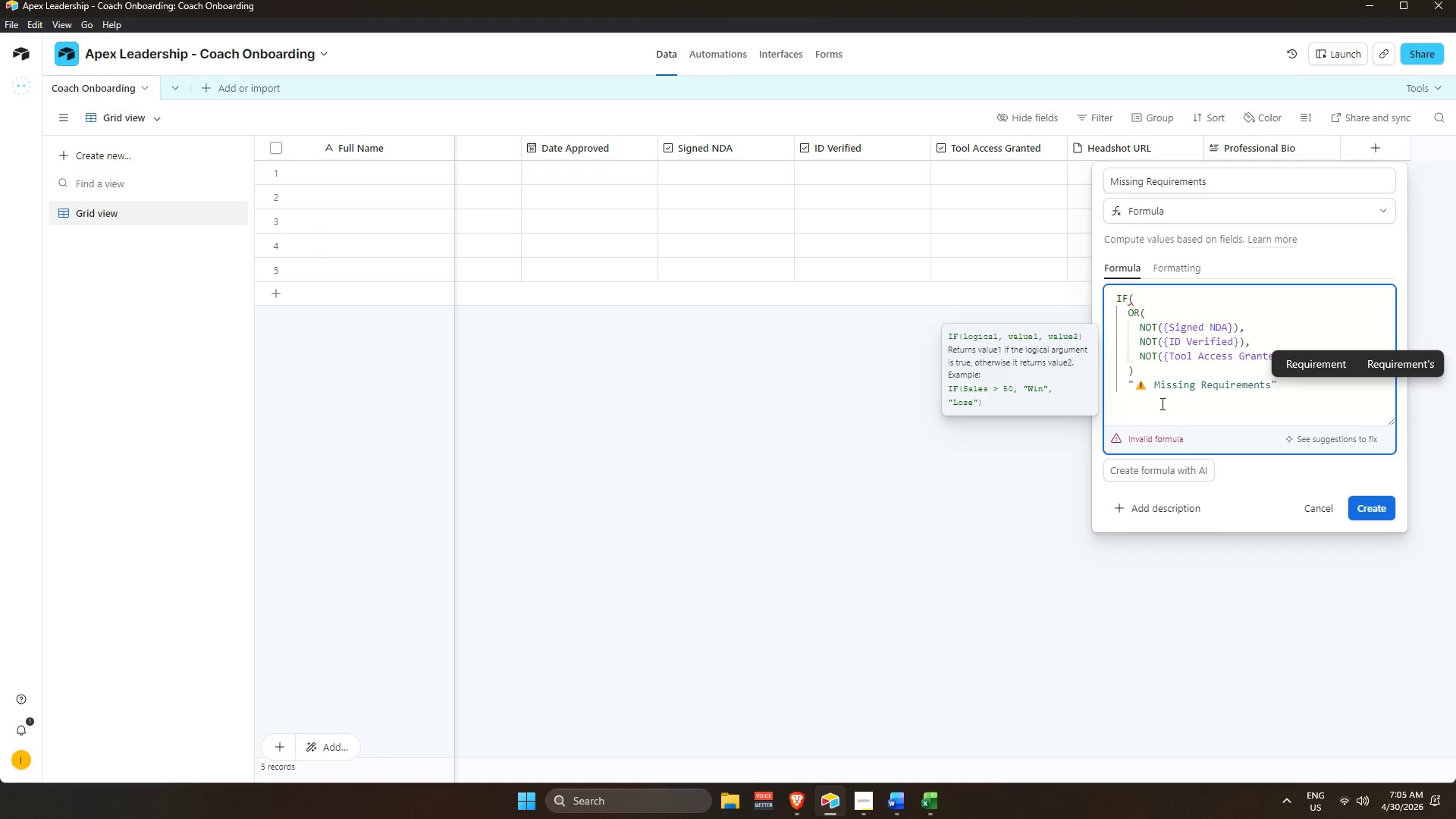 
key(ArrowRight)
 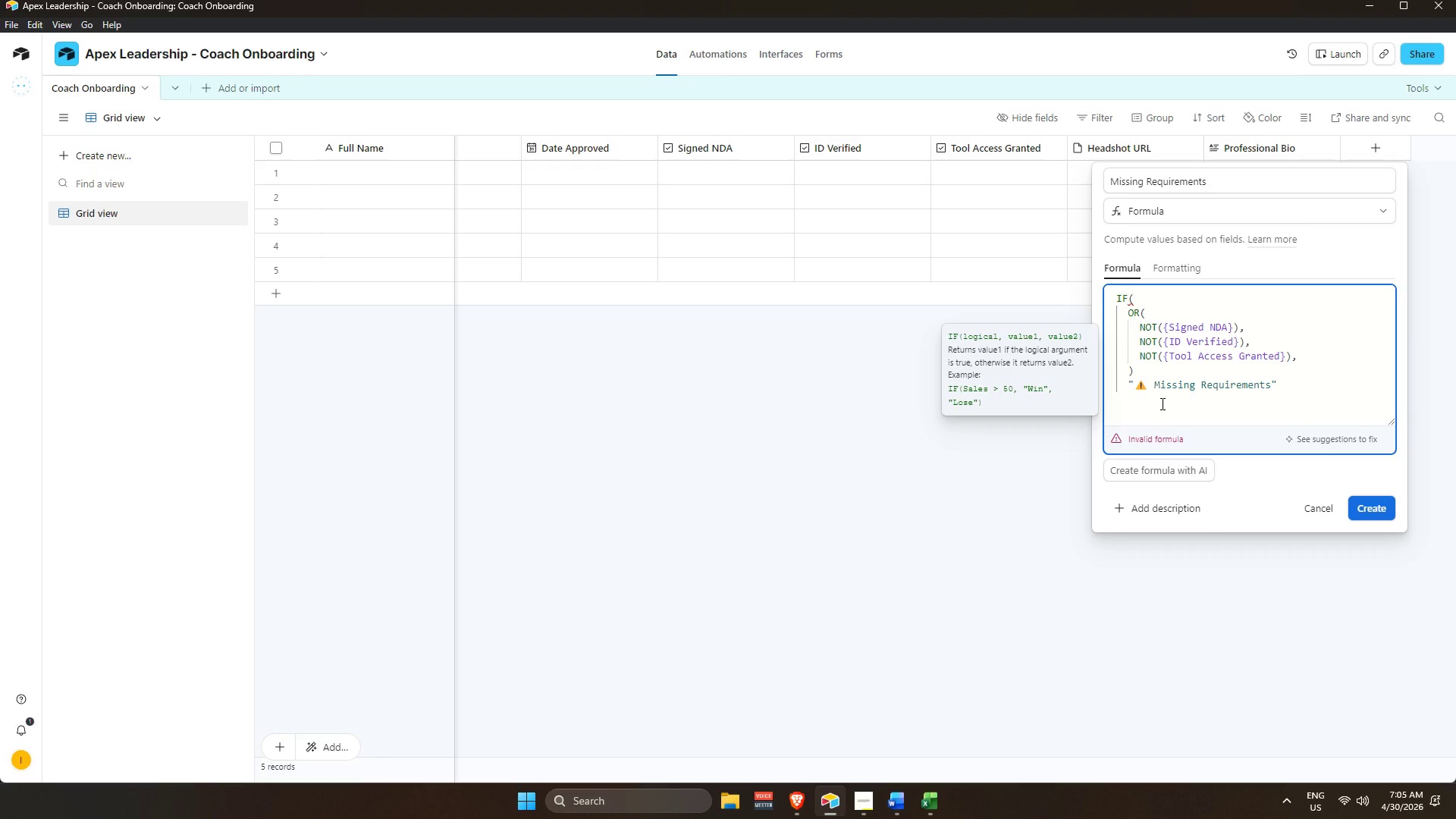 
key(Comma)
 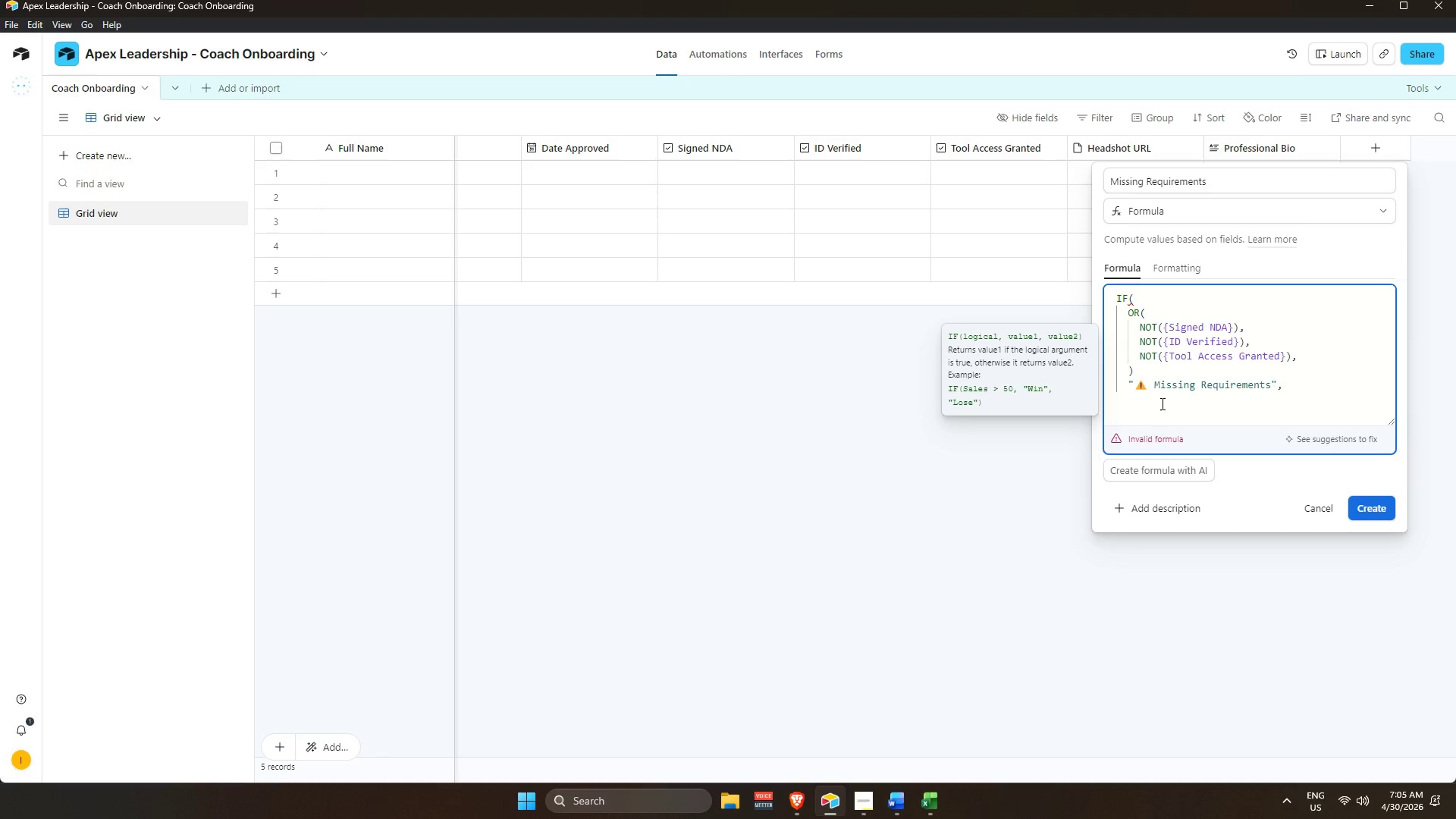 
key(Enter)
 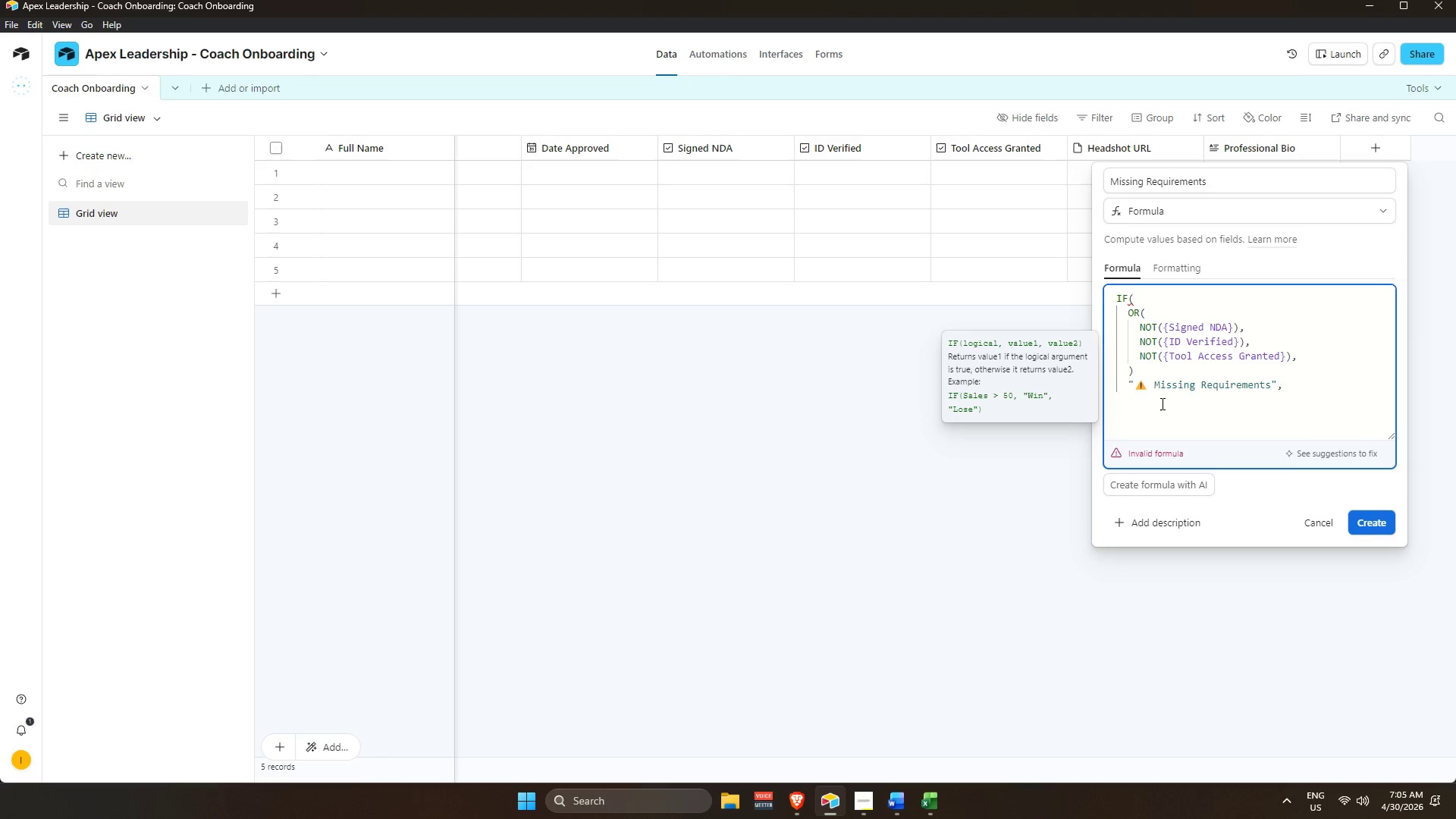 
key(Shift+Quote)
 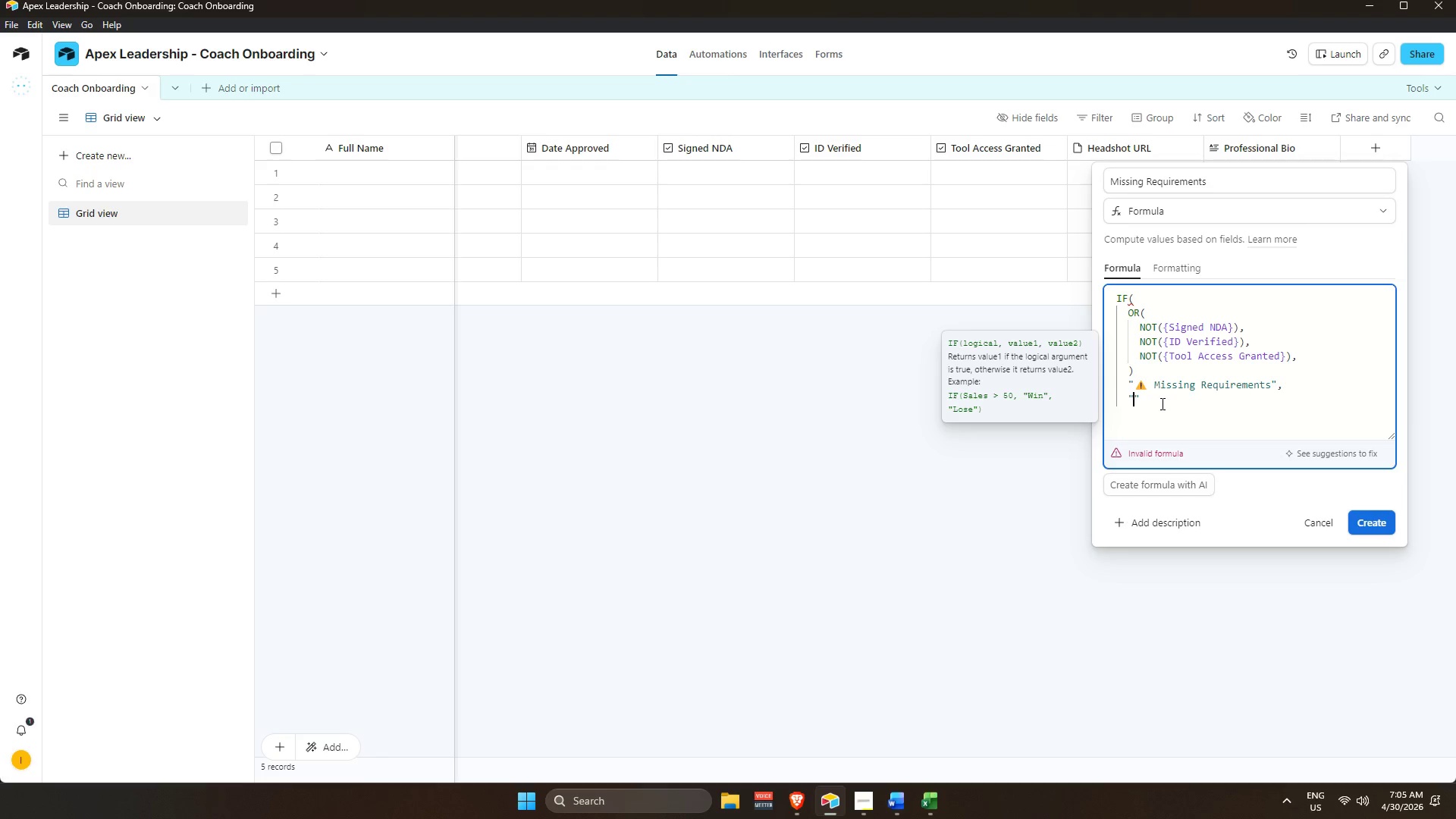 
key(Alt+AltLeft)
 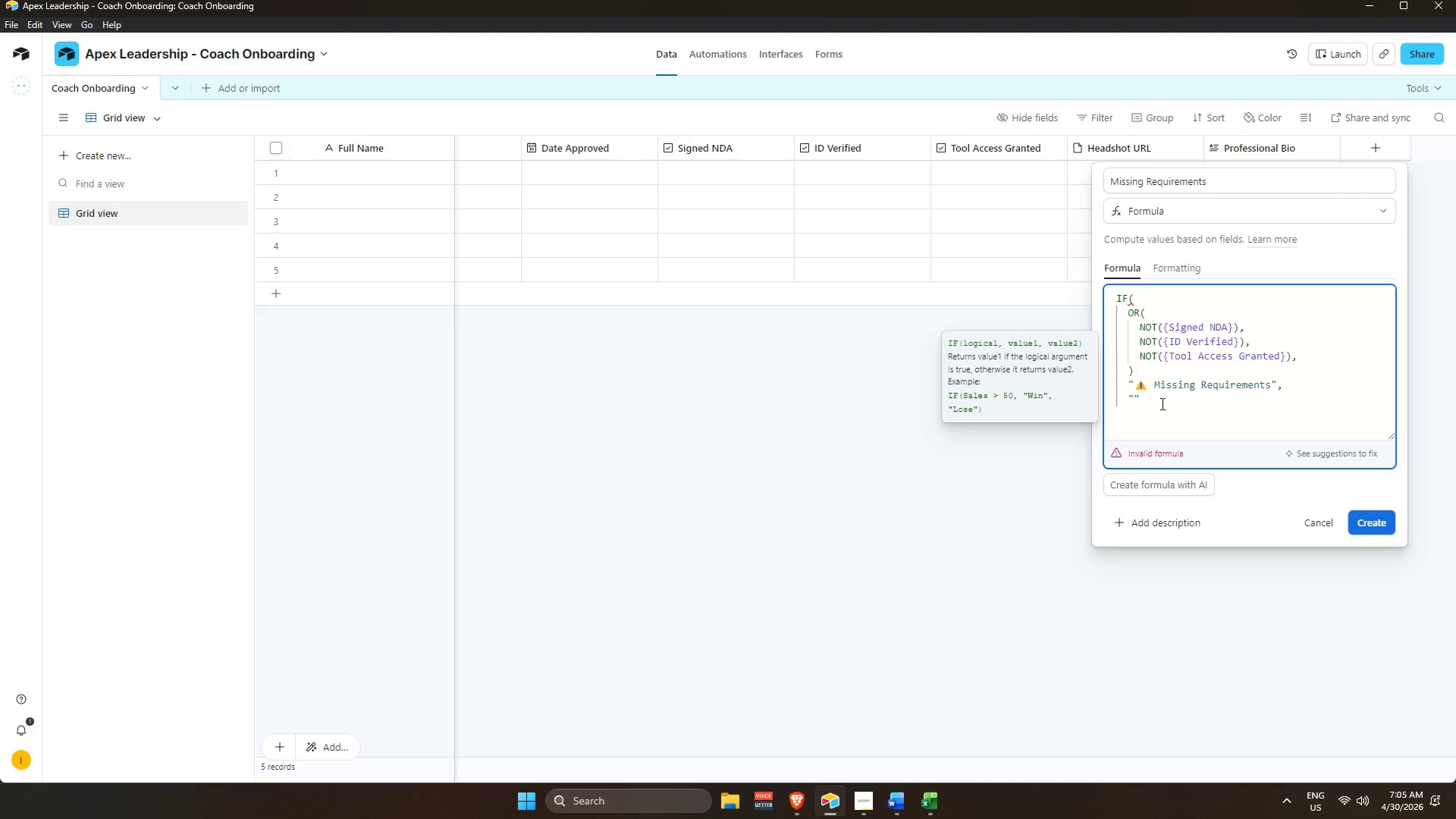 
key(Alt+Tab)
 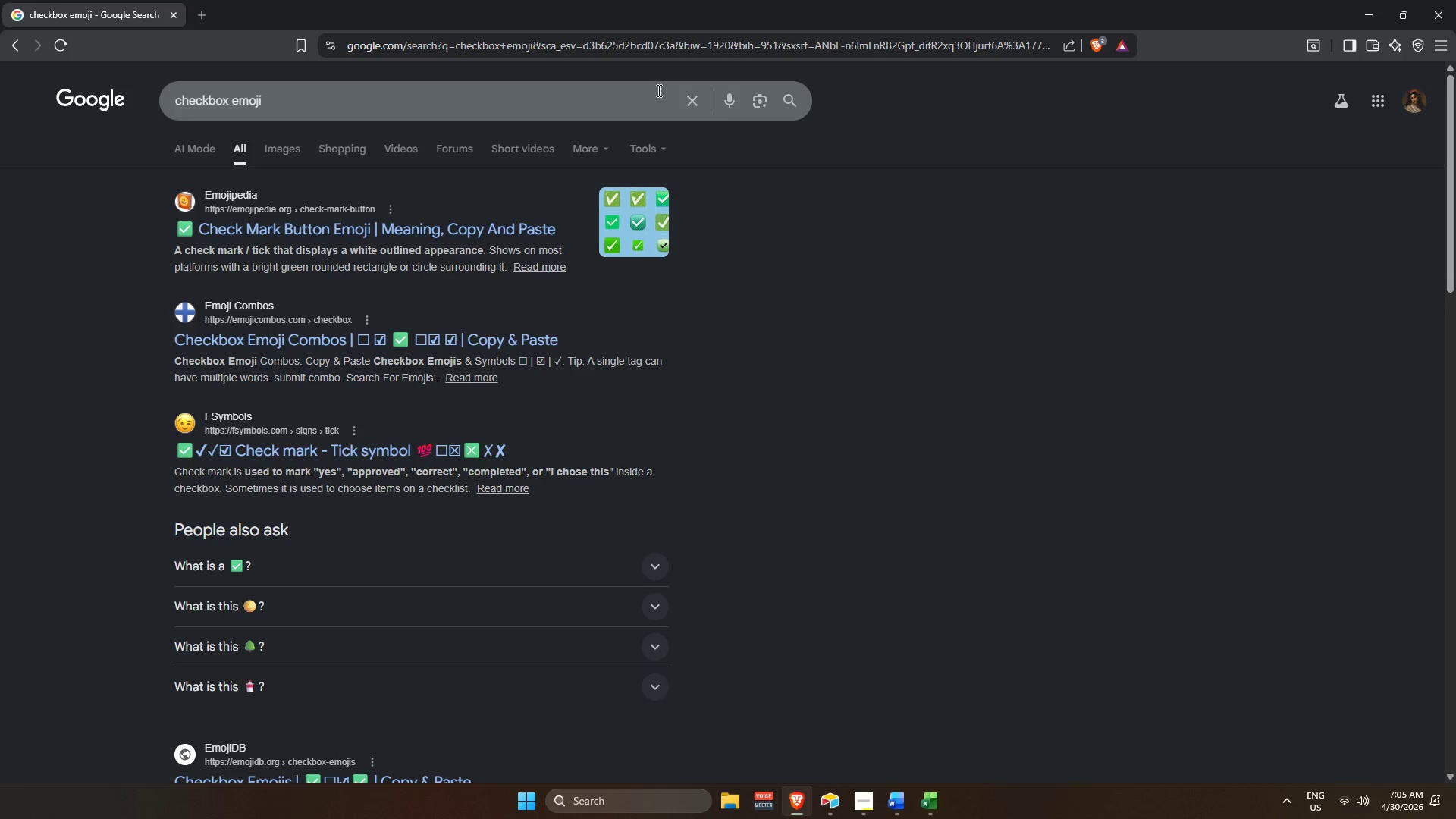 
key(Alt+AltLeft)
 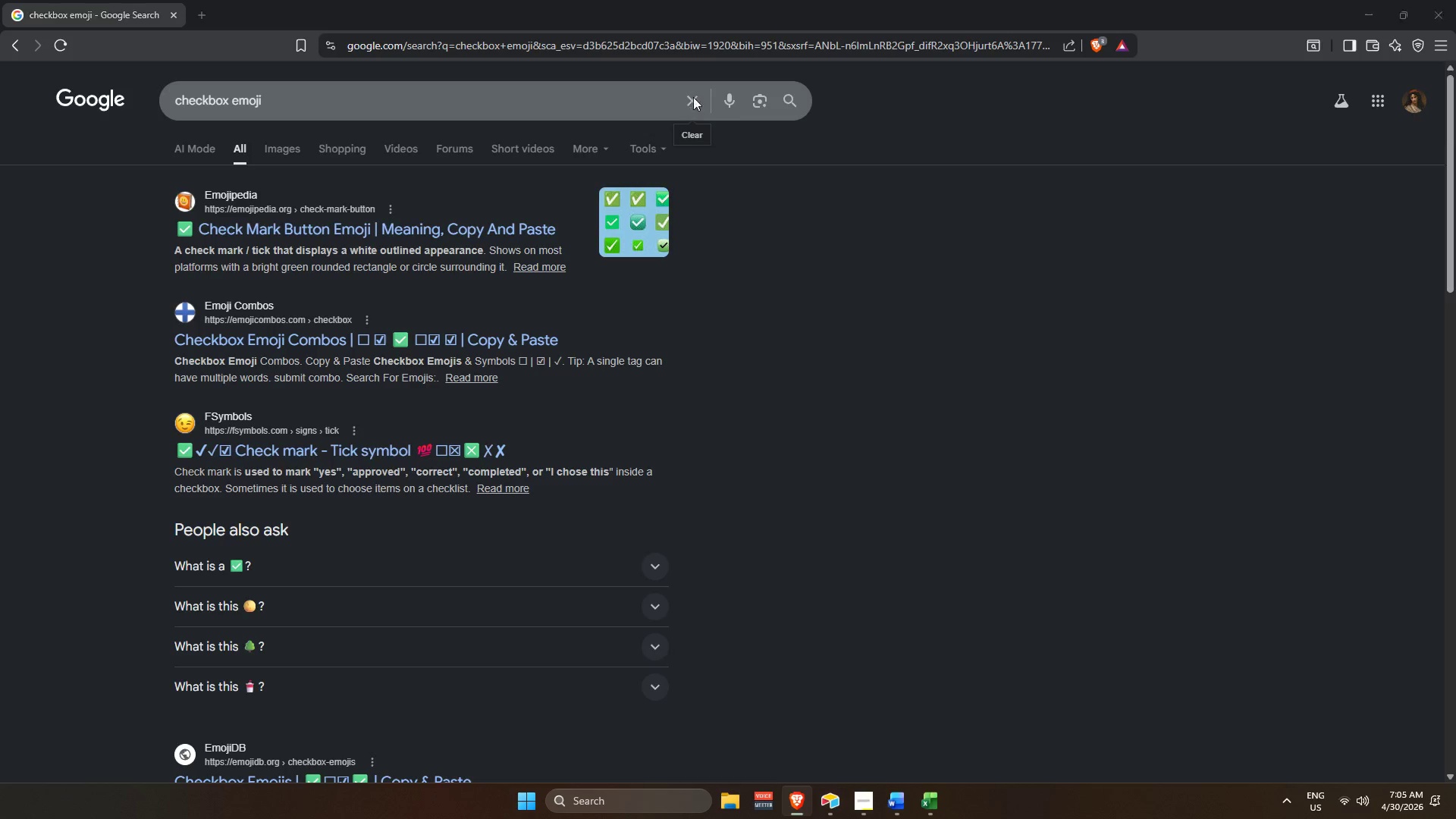 
key(Alt+Tab)
 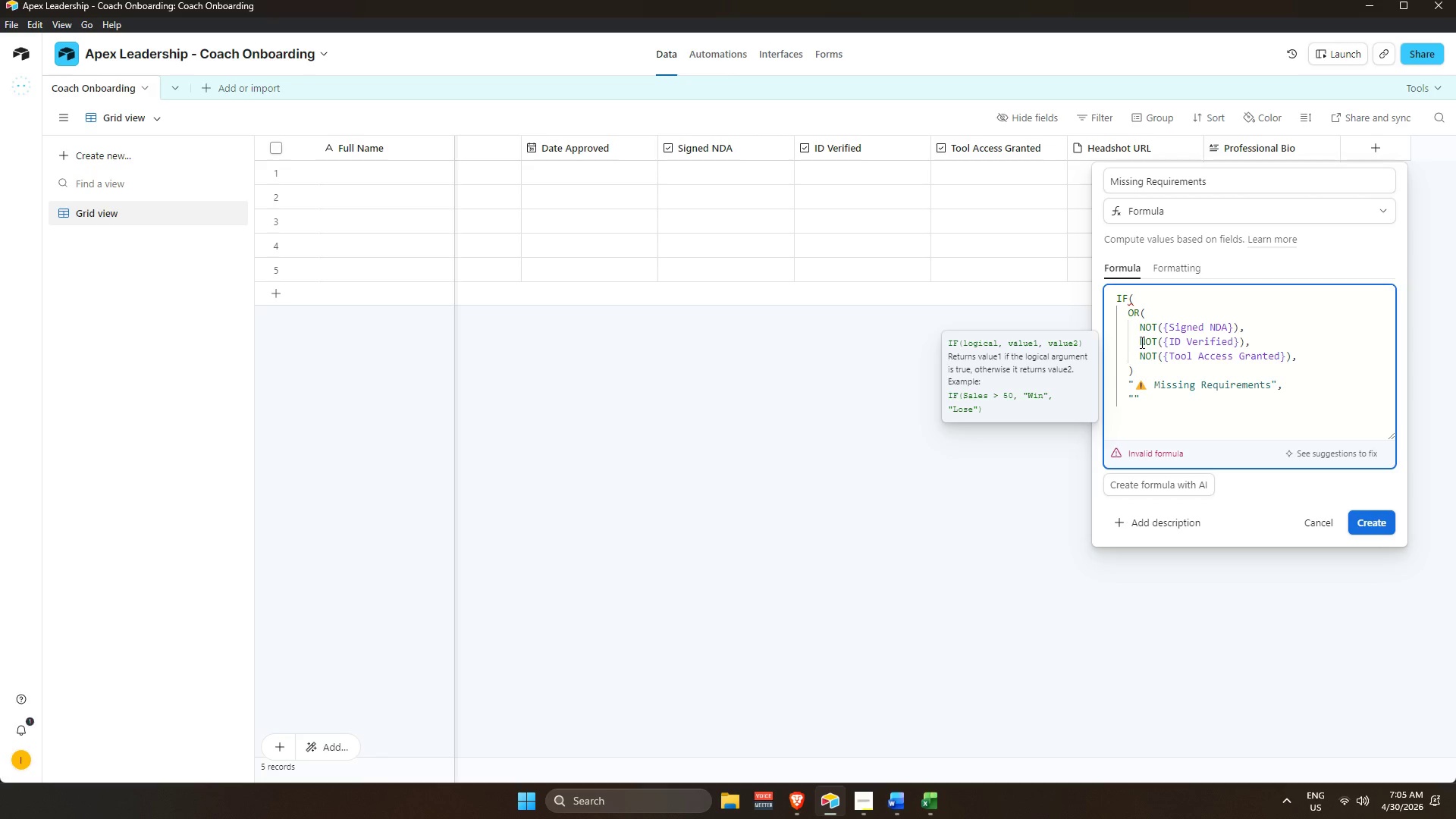 
key(Alt+AltLeft)
 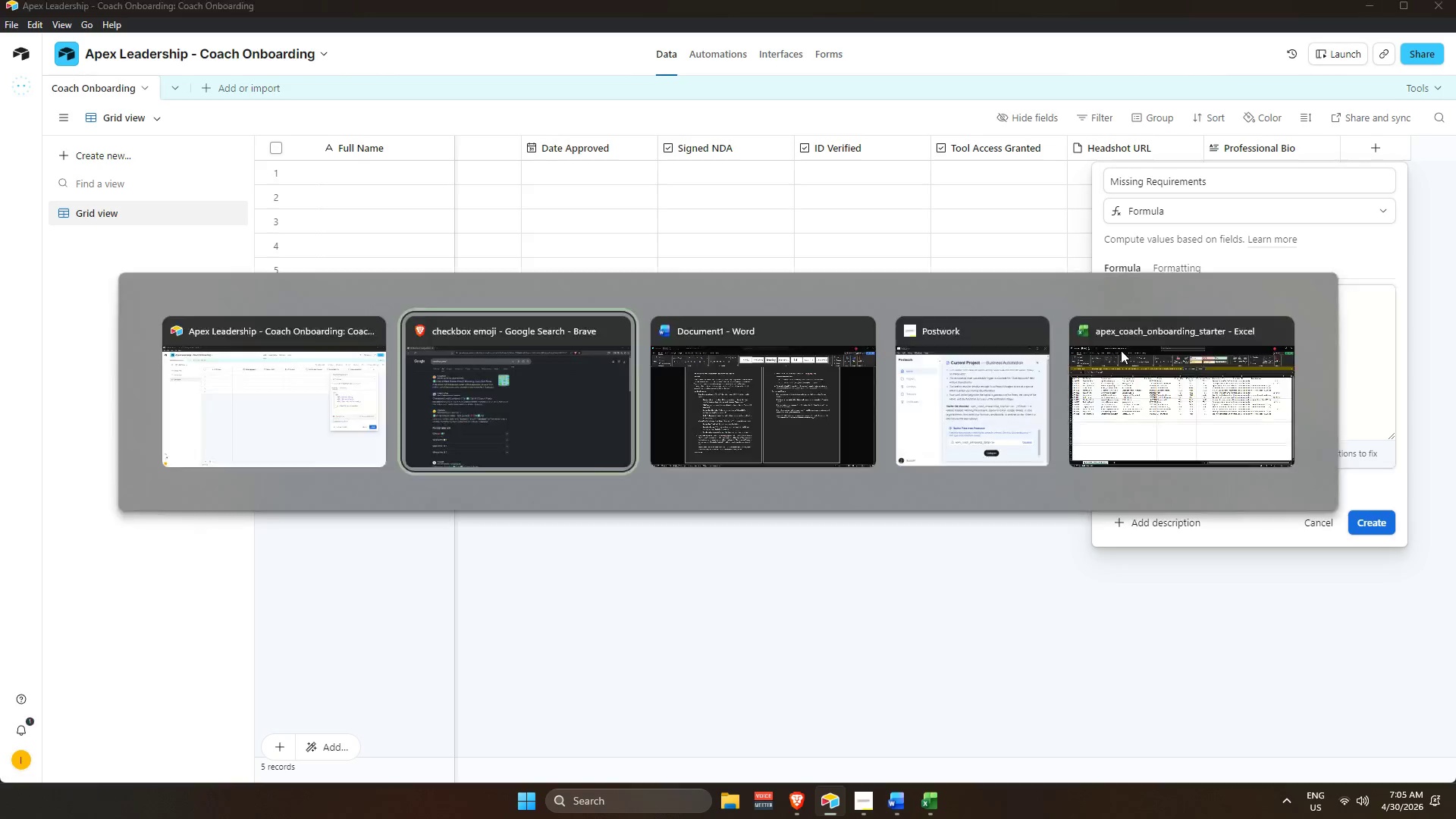 
key(Alt+Tab)
 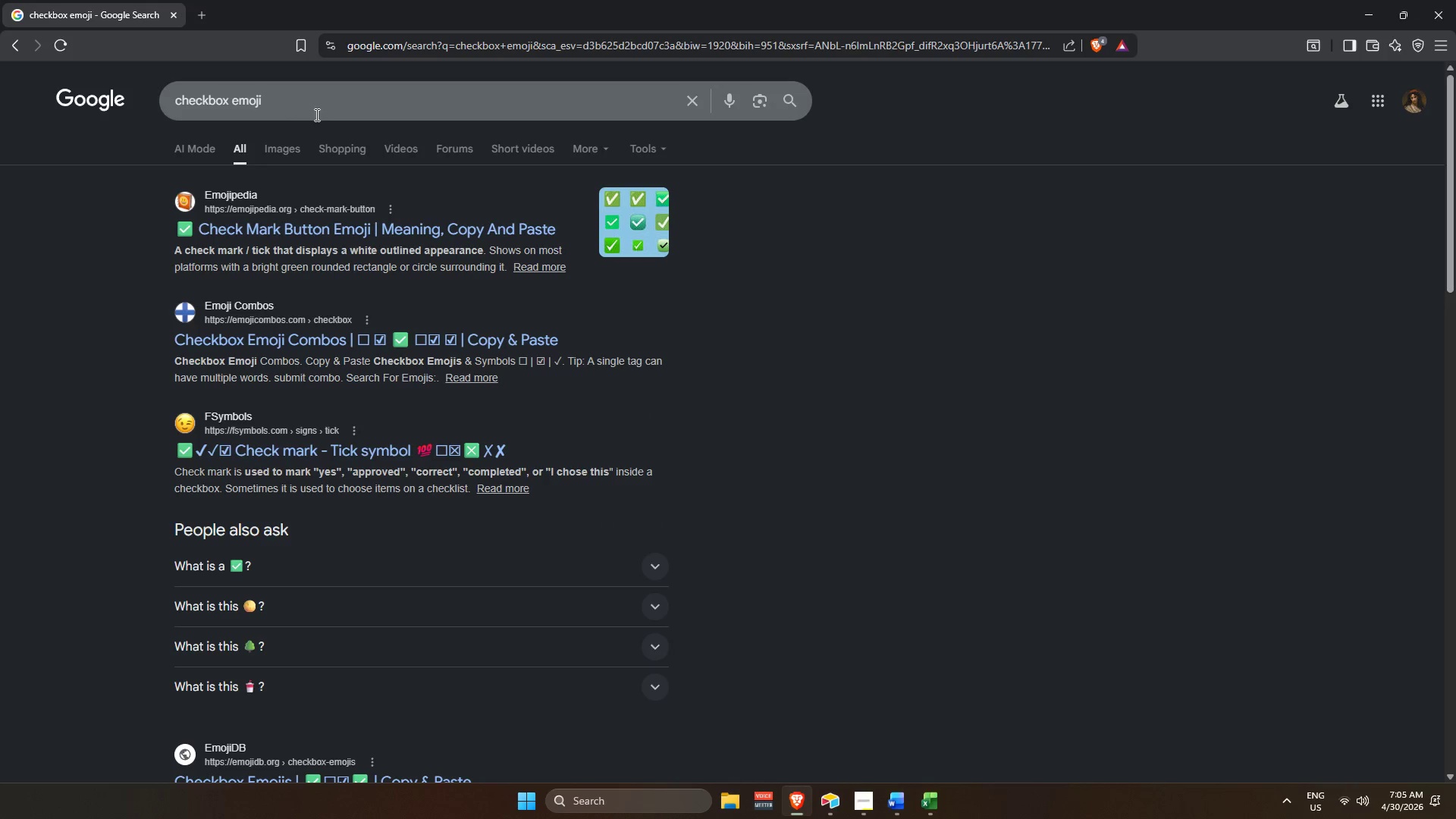 
left_click([320, 103])
 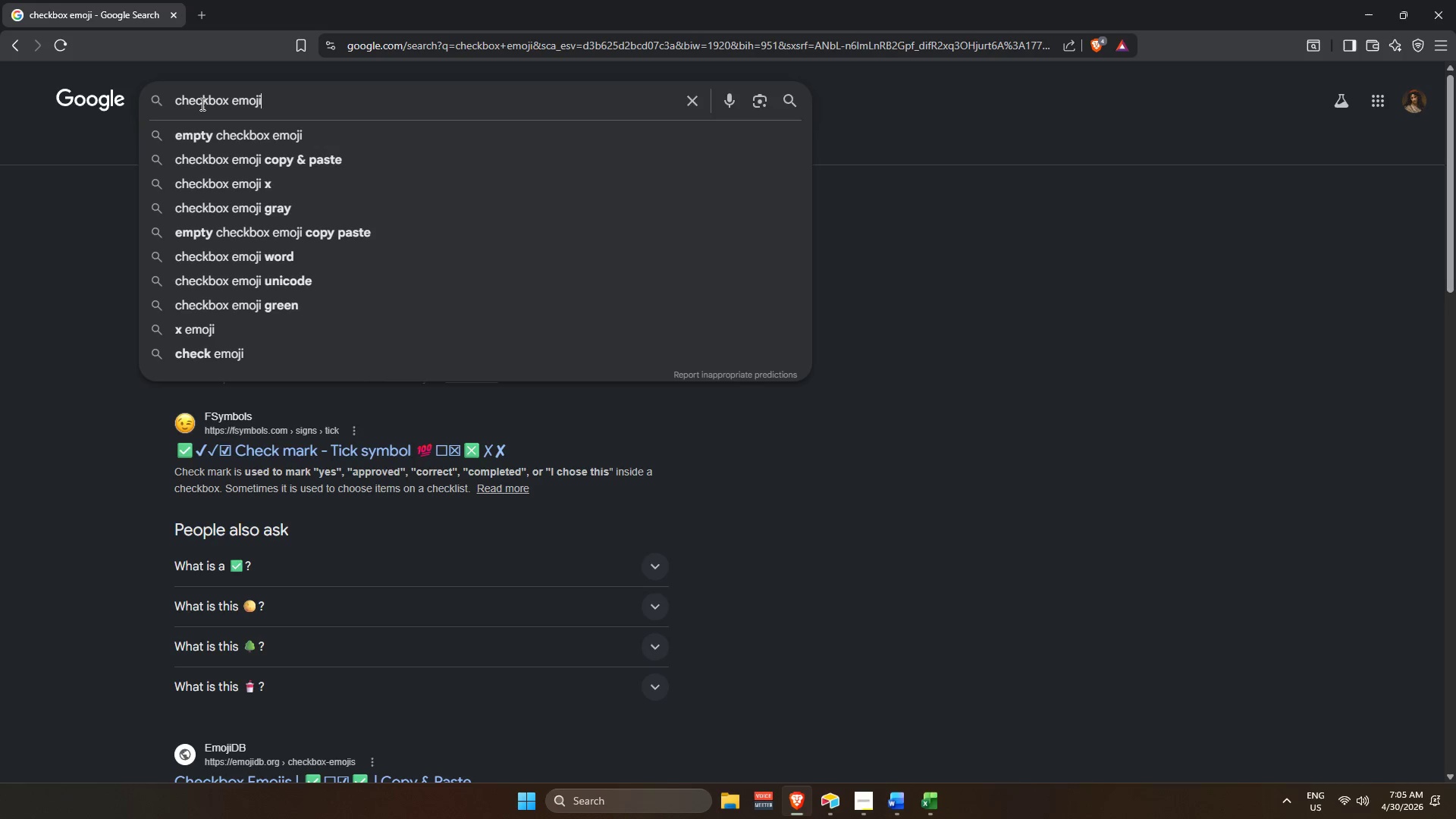 
left_click([176, 104])
 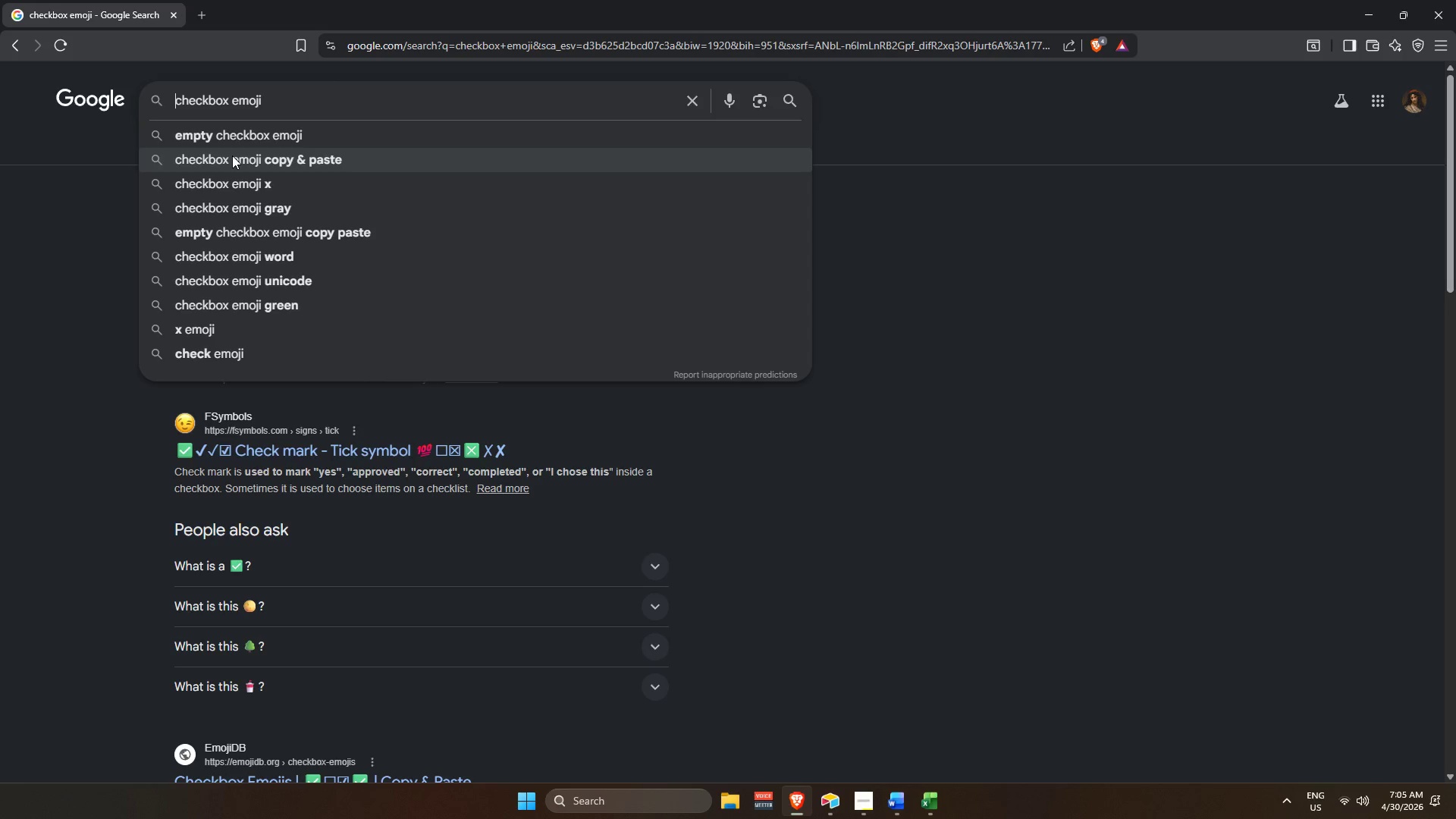 
type(blue )
 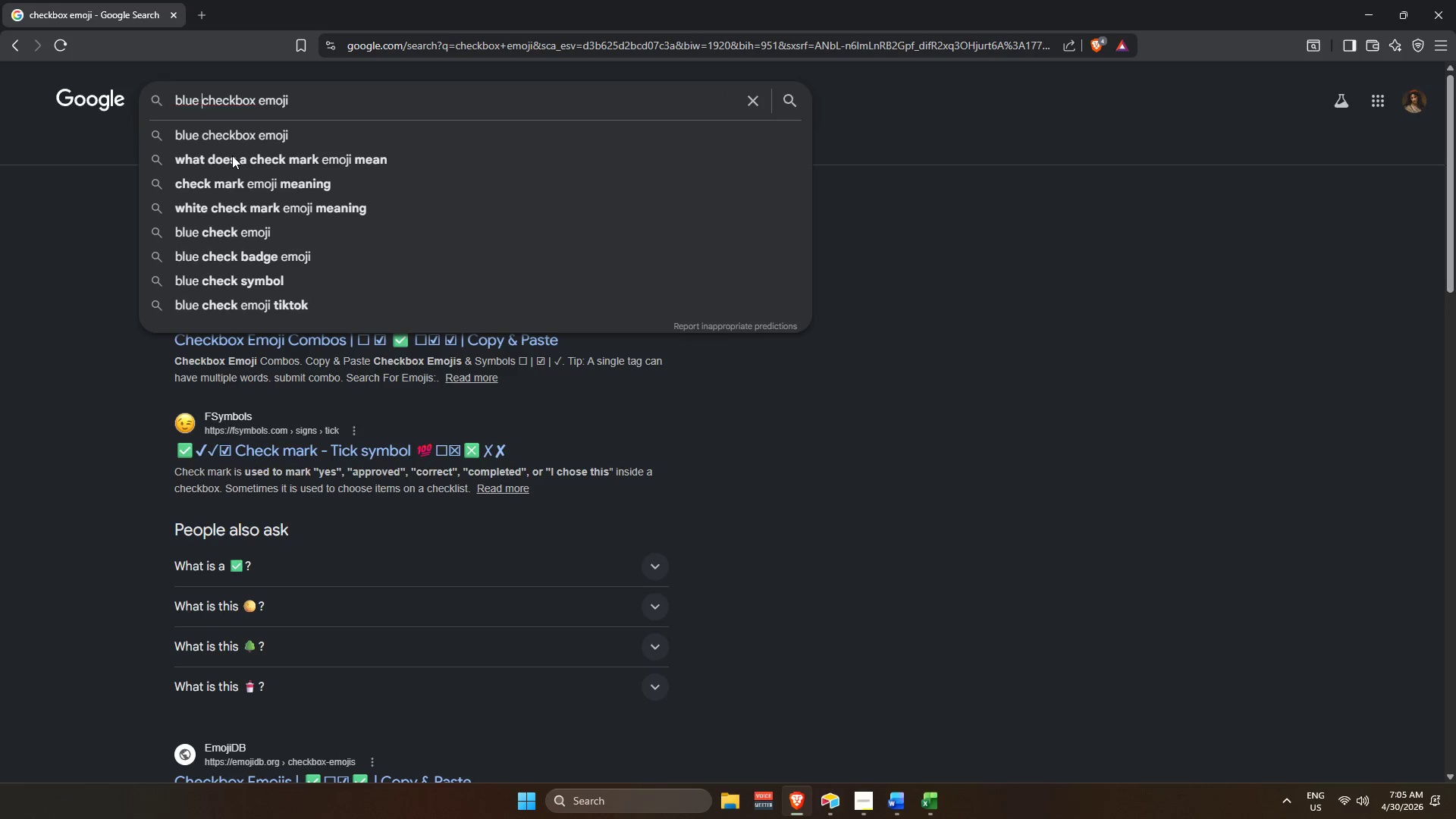 
key(Enter)
 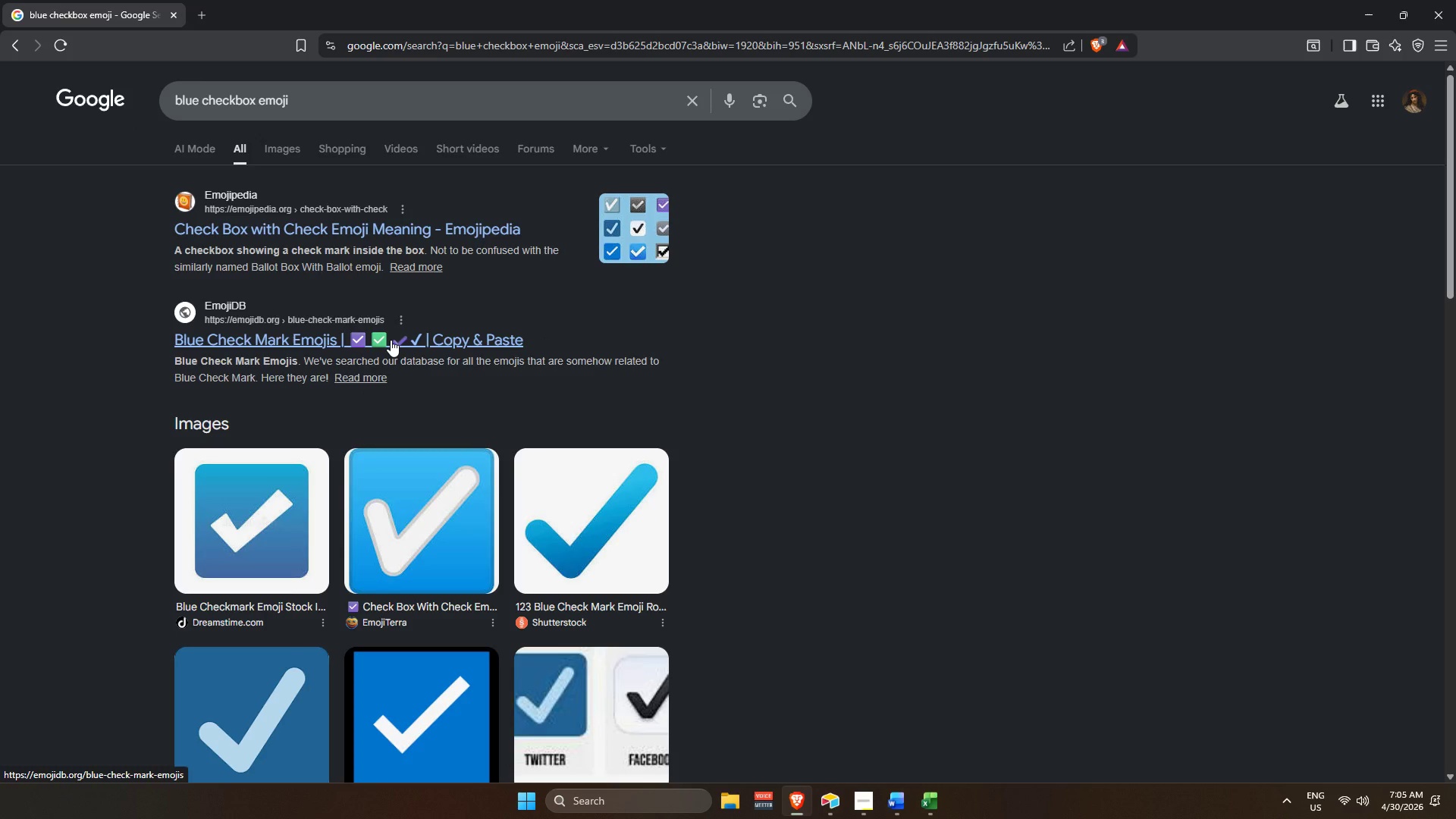 
scroll: coordinate [832, 543], scroll_direction: down, amount: 13.0
 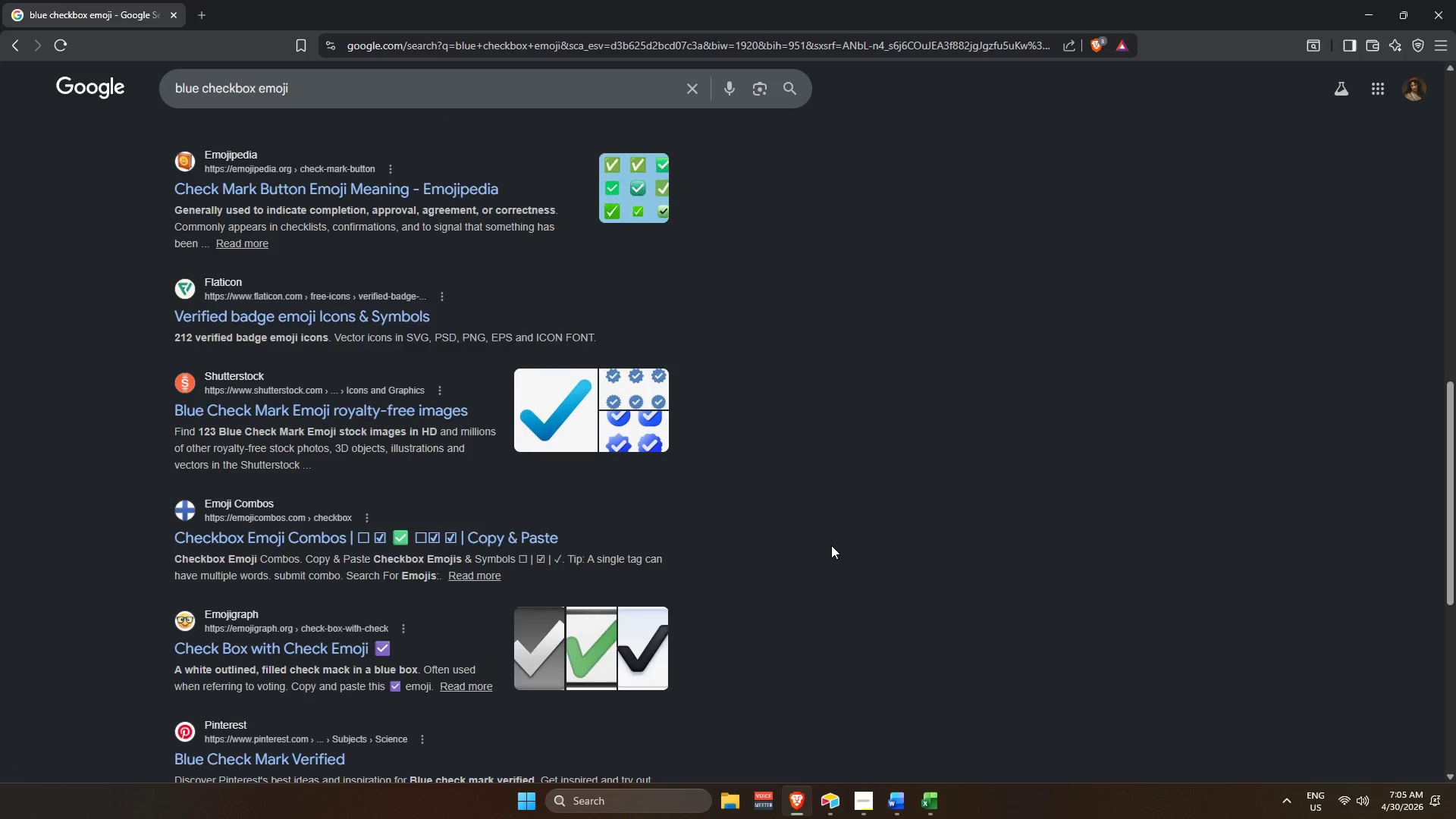 
scroll: coordinate [805, 542], scroll_direction: up, amount: 13.0
 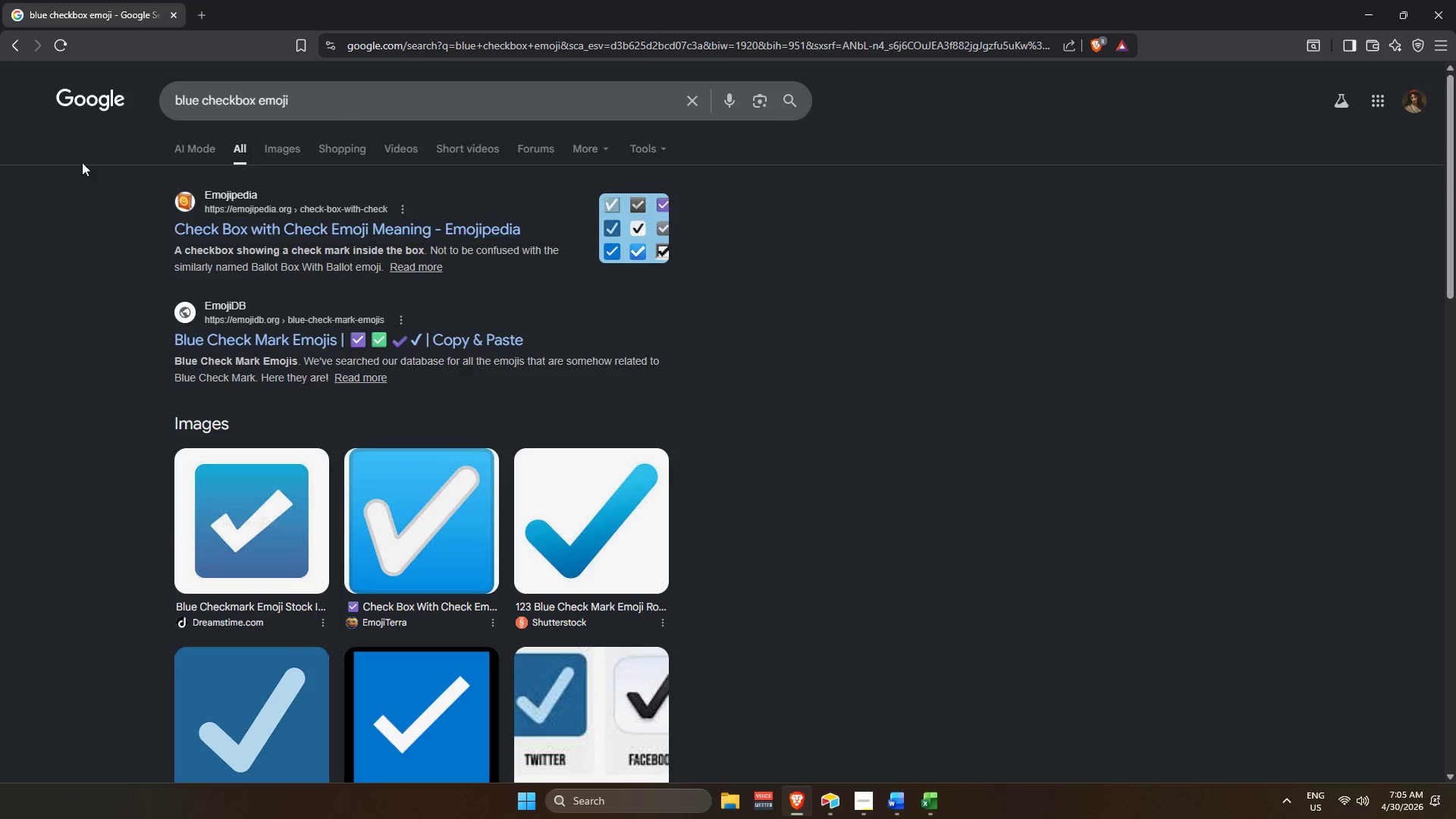 
left_click([4, 45])
 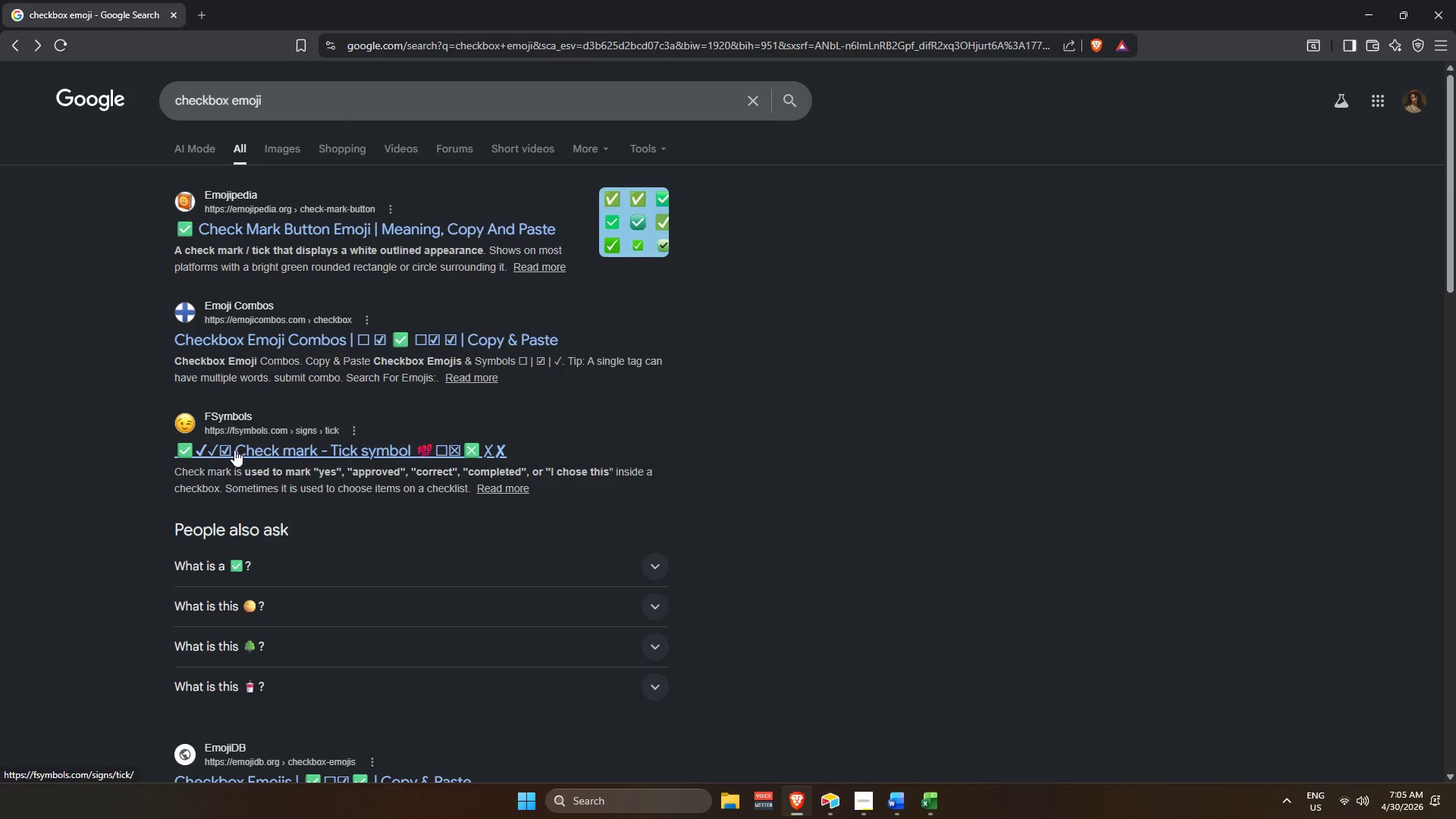 
left_click([242, 565])
 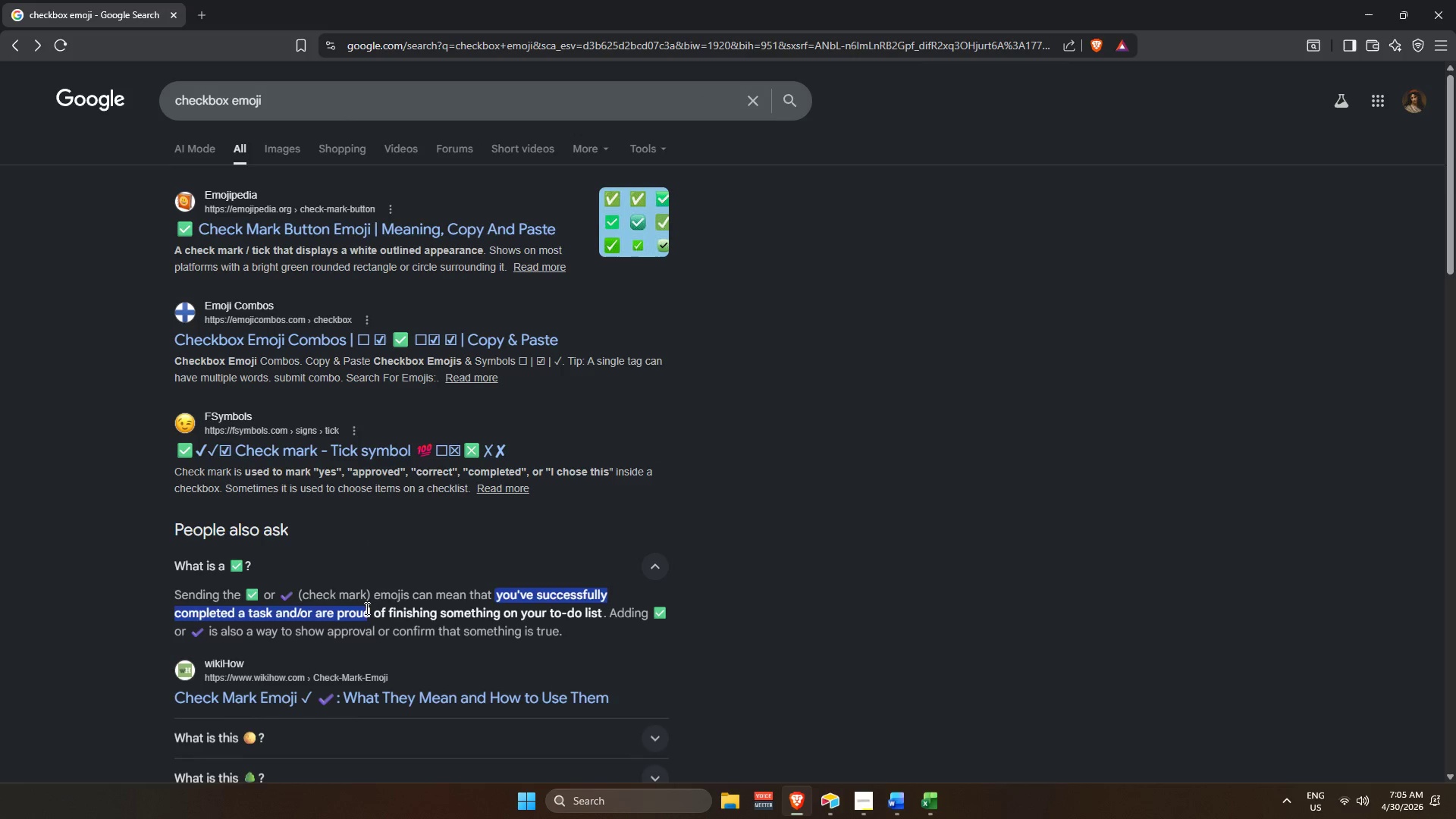 
scroll: coordinate [363, 607], scroll_direction: down, amount: 2.0
 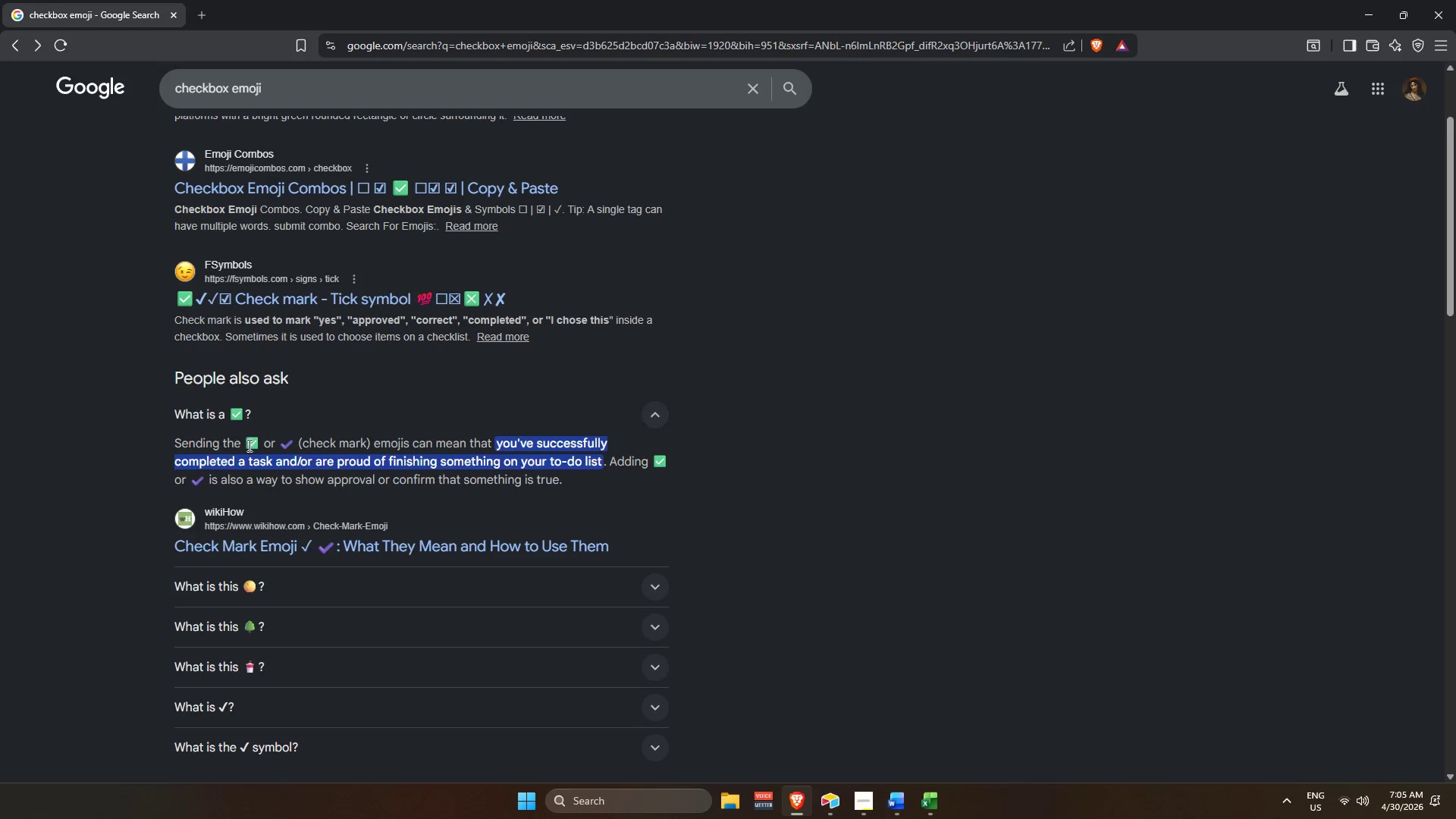 
left_click_drag(start_coordinate=[246, 445], to_coordinate=[268, 445])
 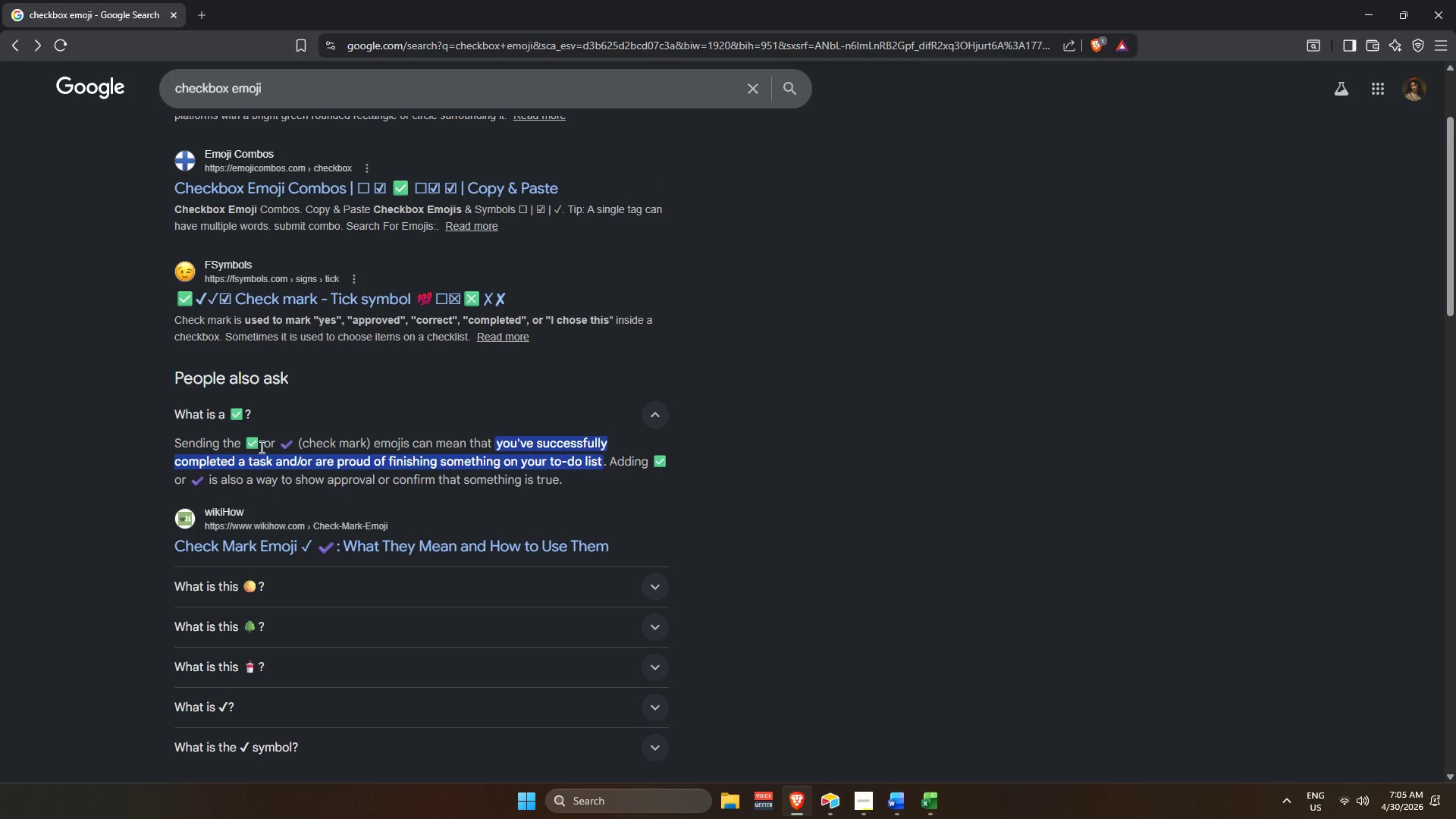 
left_click_drag(start_coordinate=[260, 445], to_coordinate=[245, 444])
 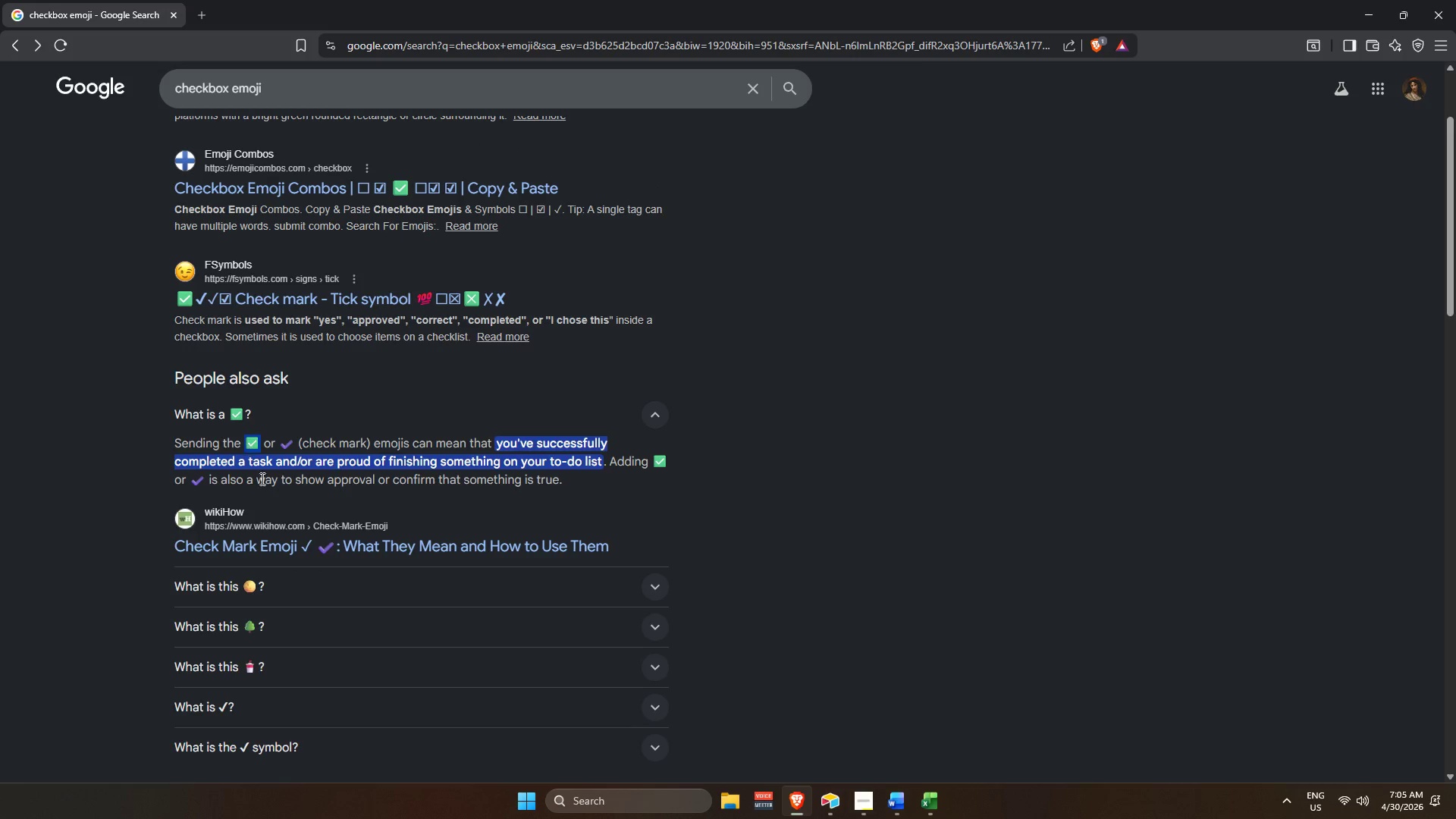 
key(Control+C)
 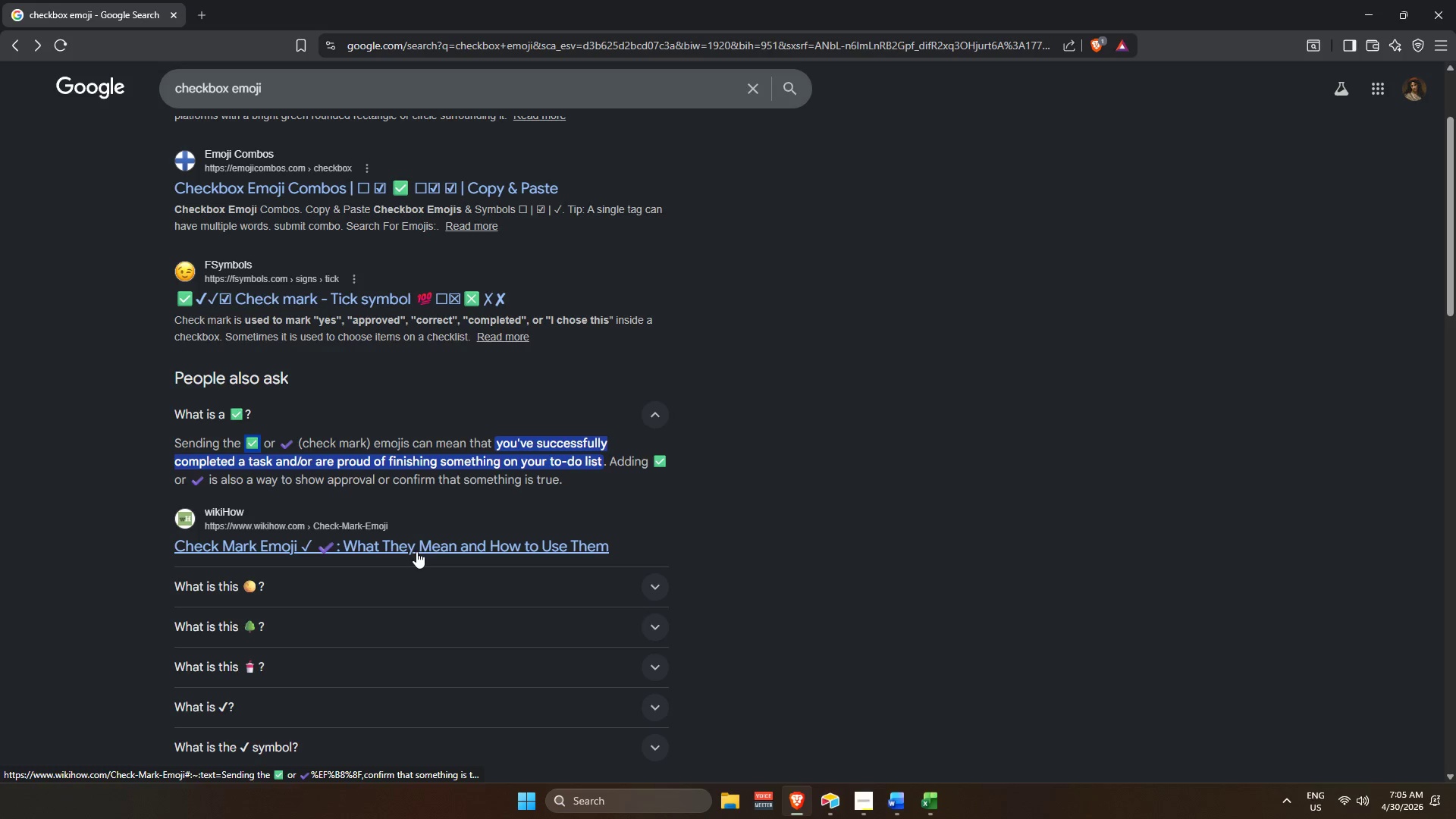 
key(Alt+AltLeft)
 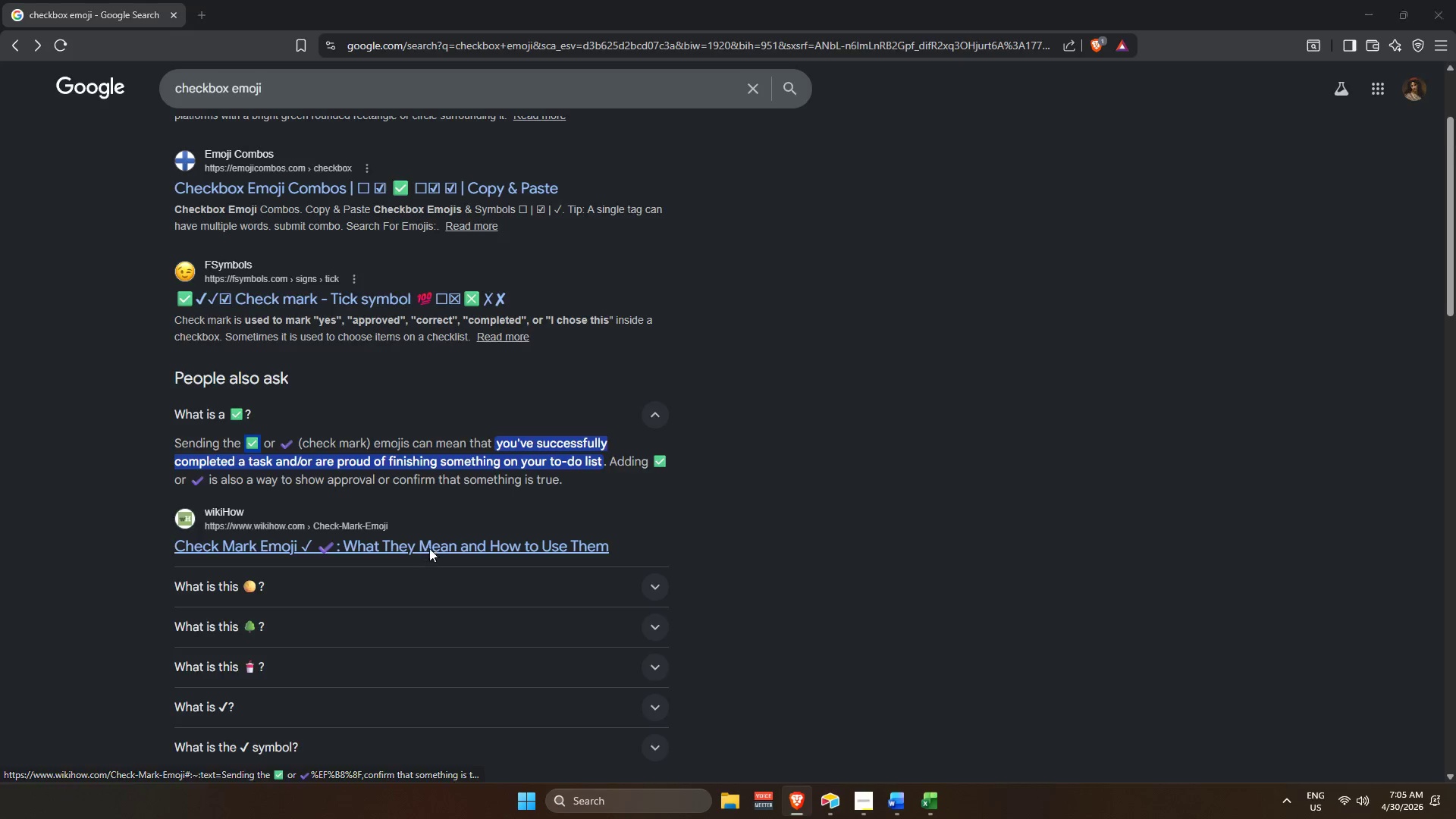 
key(Alt+Tab)
 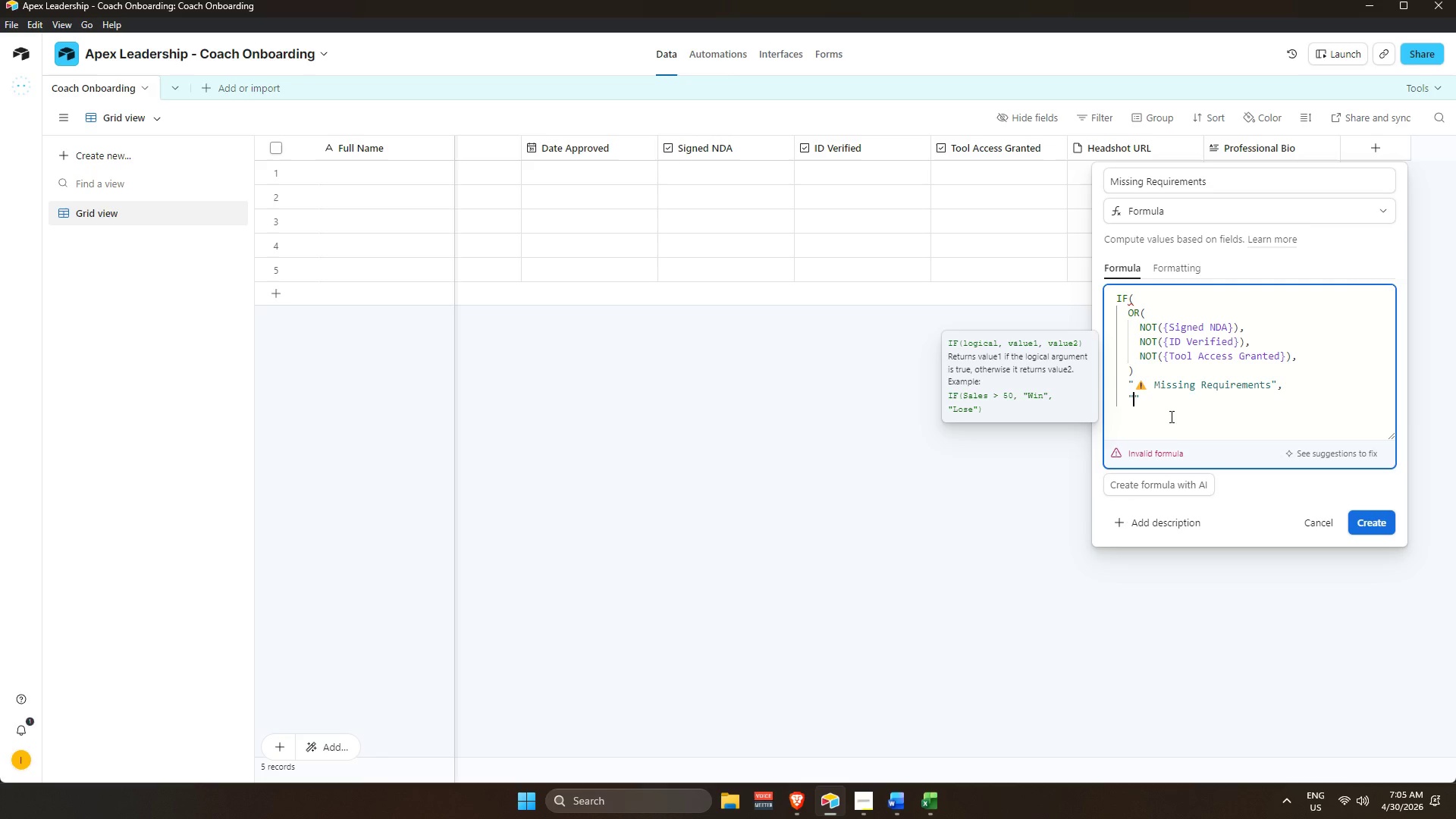 
key(Control+V)
 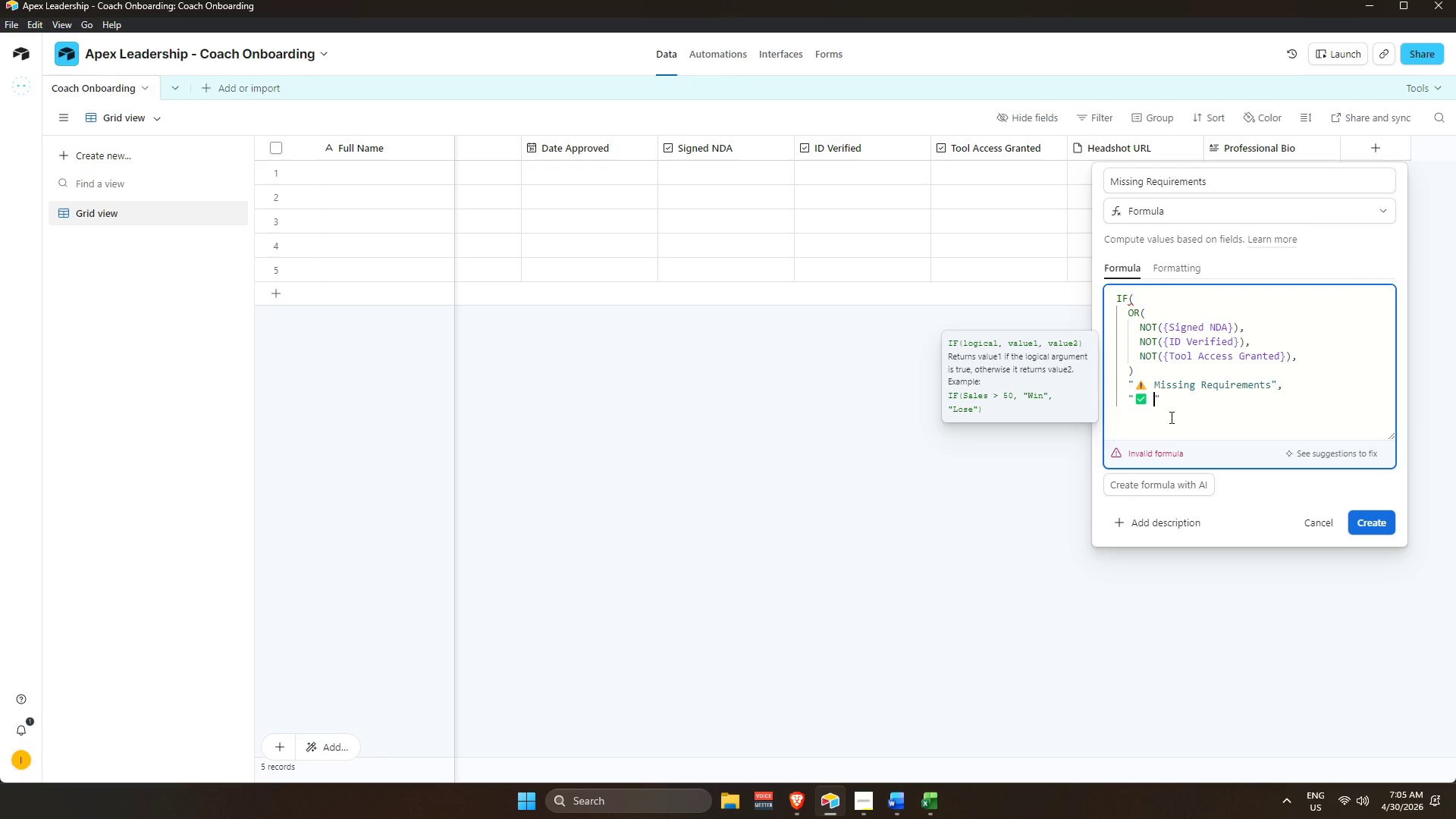 
type( Complete)
 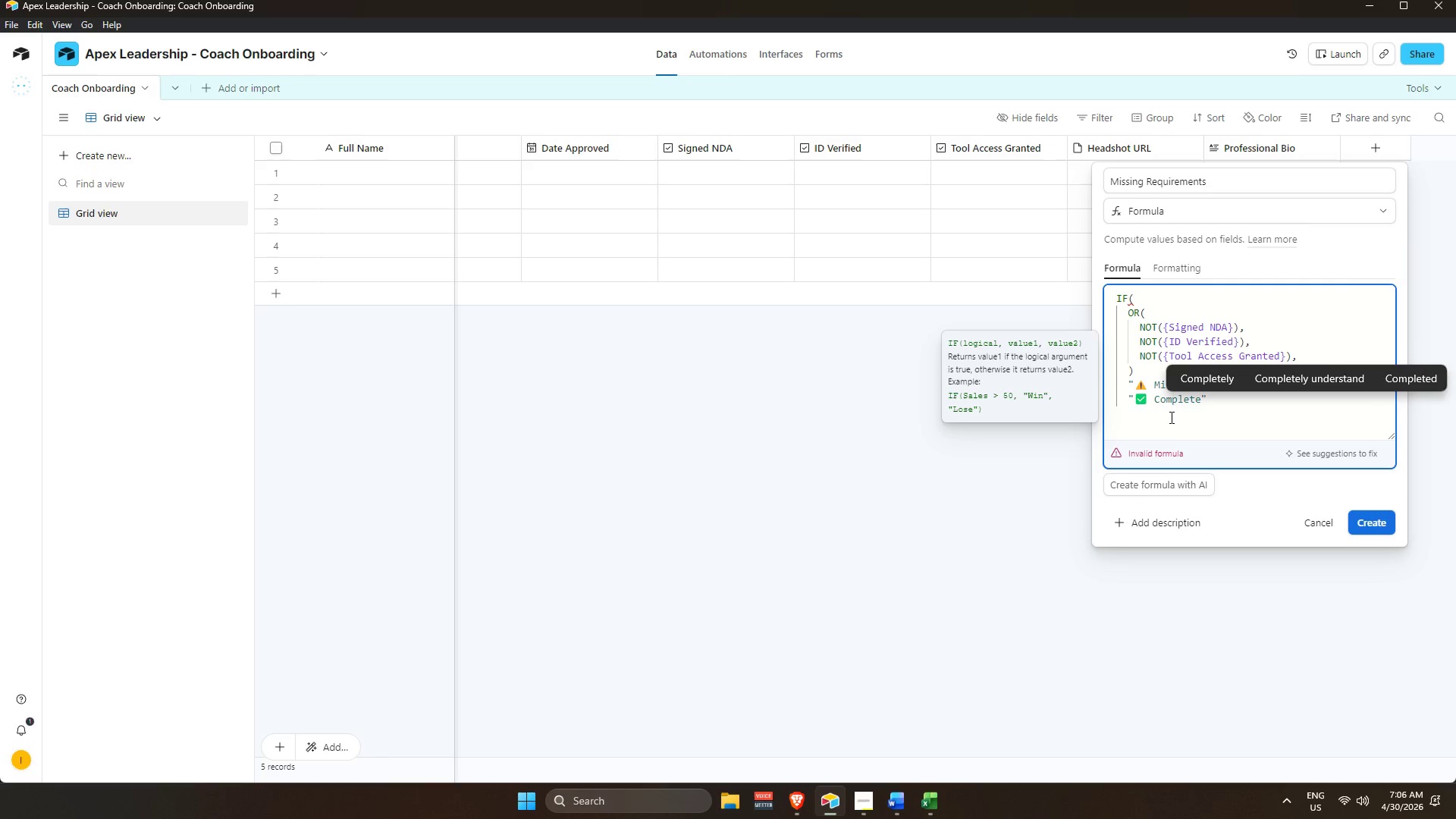 
wait(5.33)
 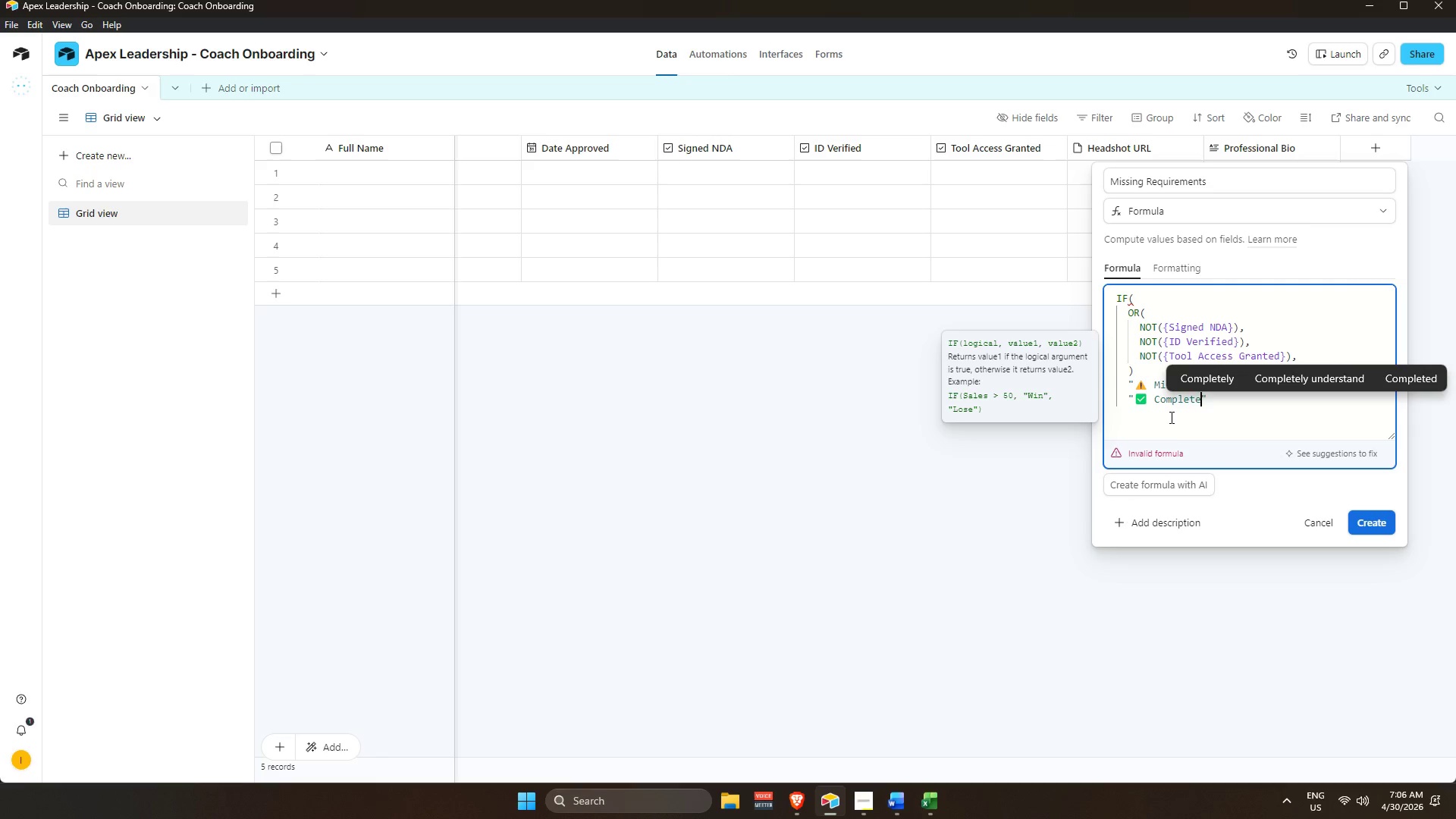 
key(ArrowRight)
 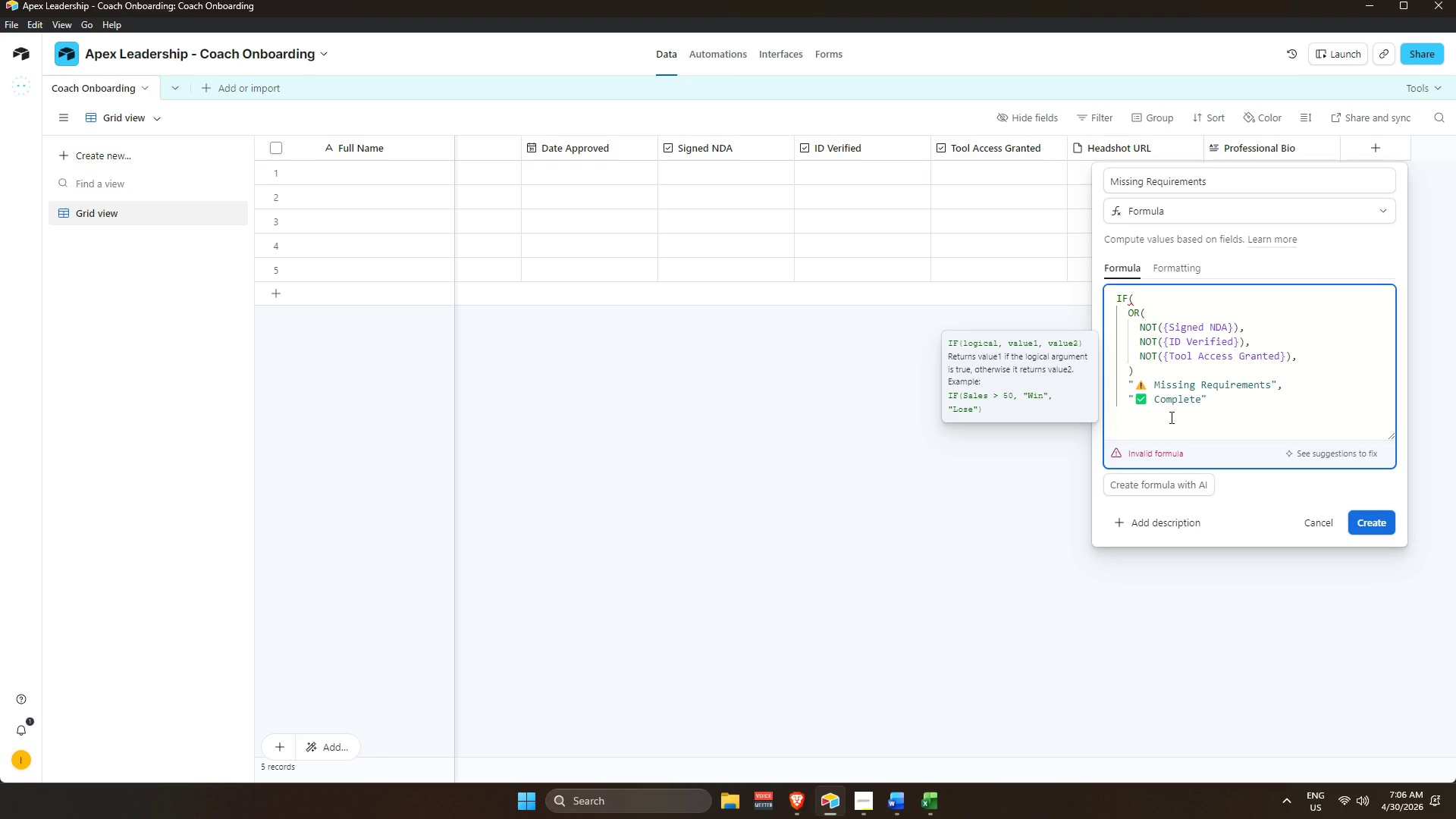 
key(Enter)
 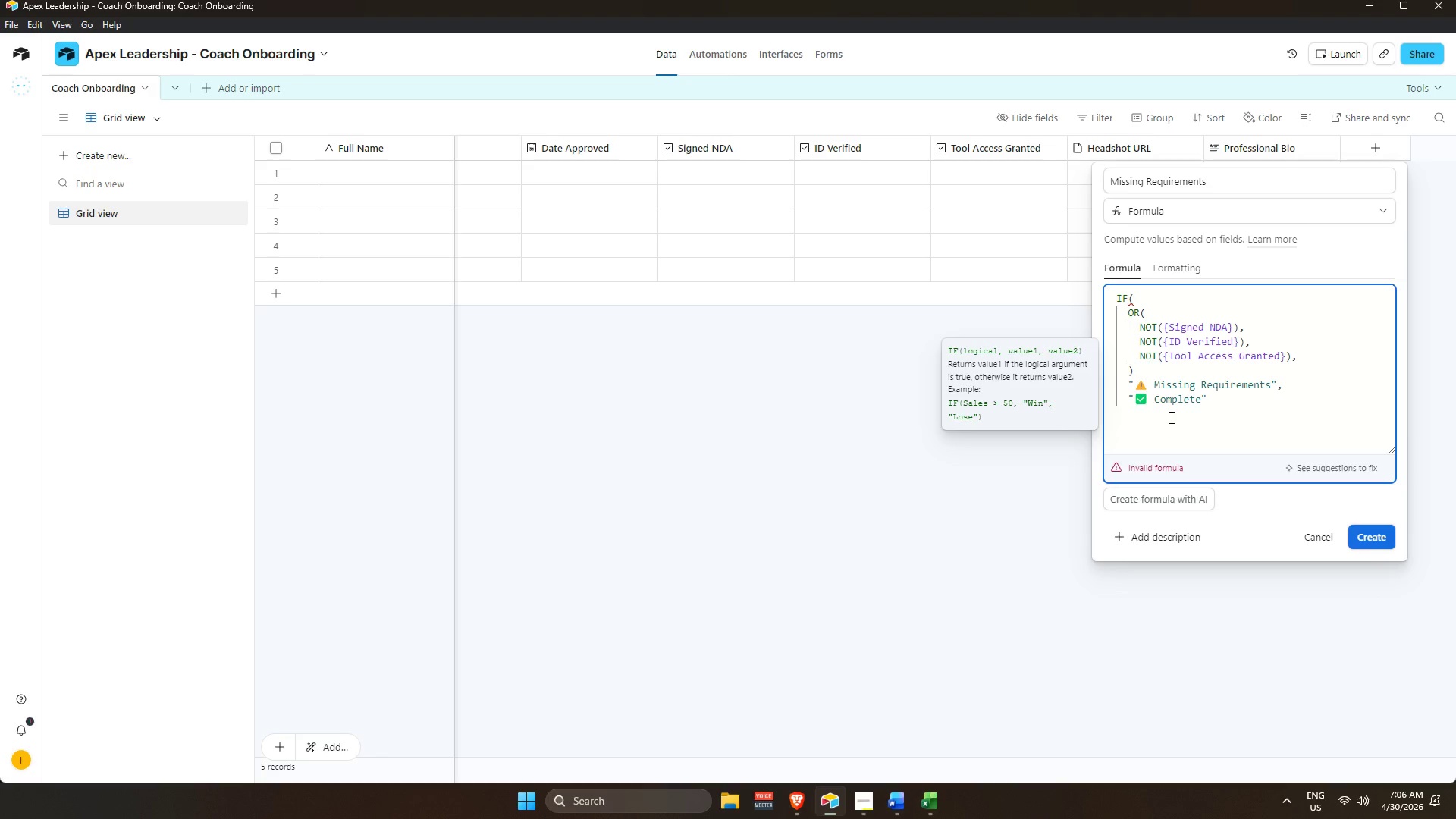 
key(Backspace)
 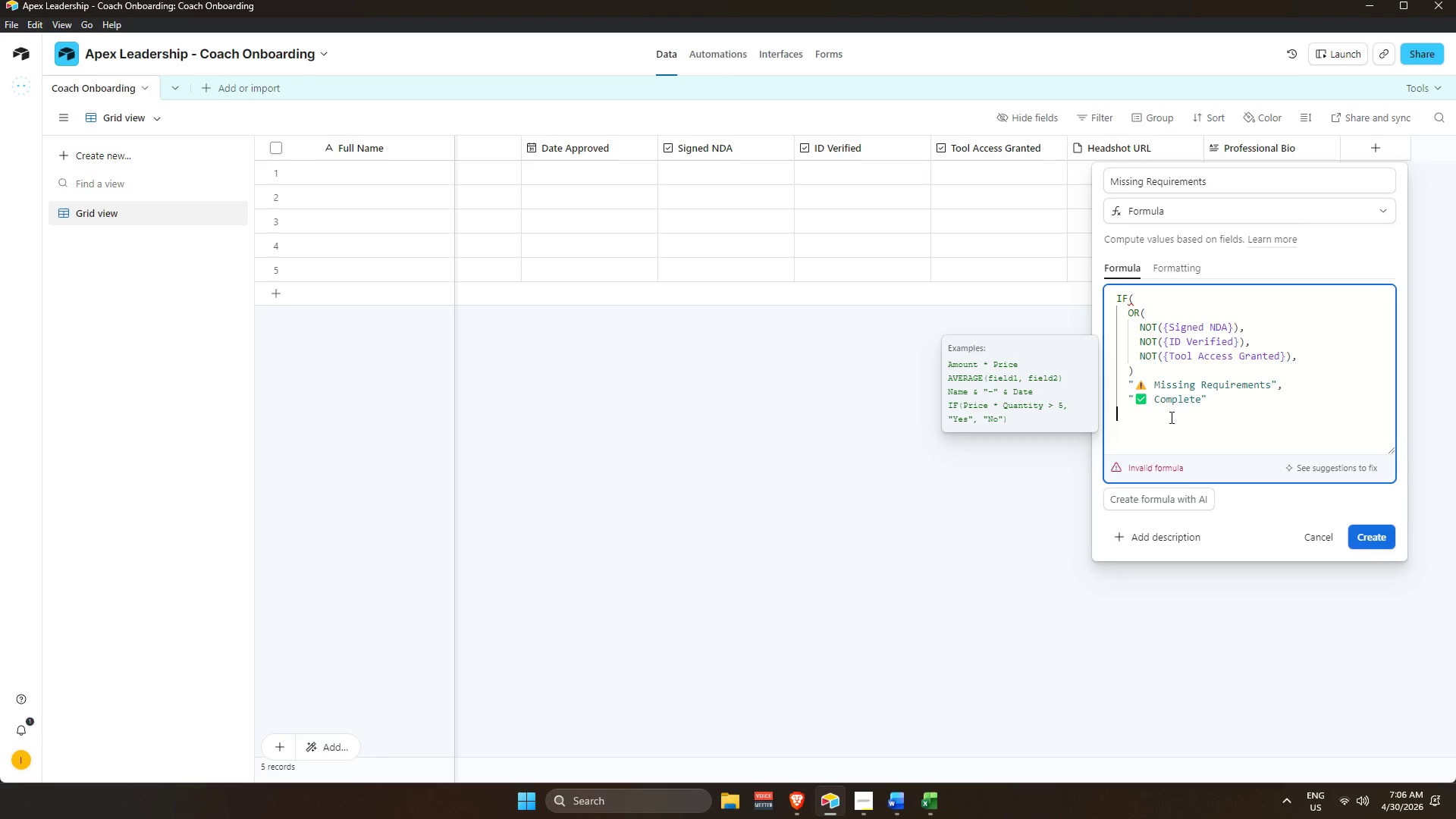 
key(Shift+0)
 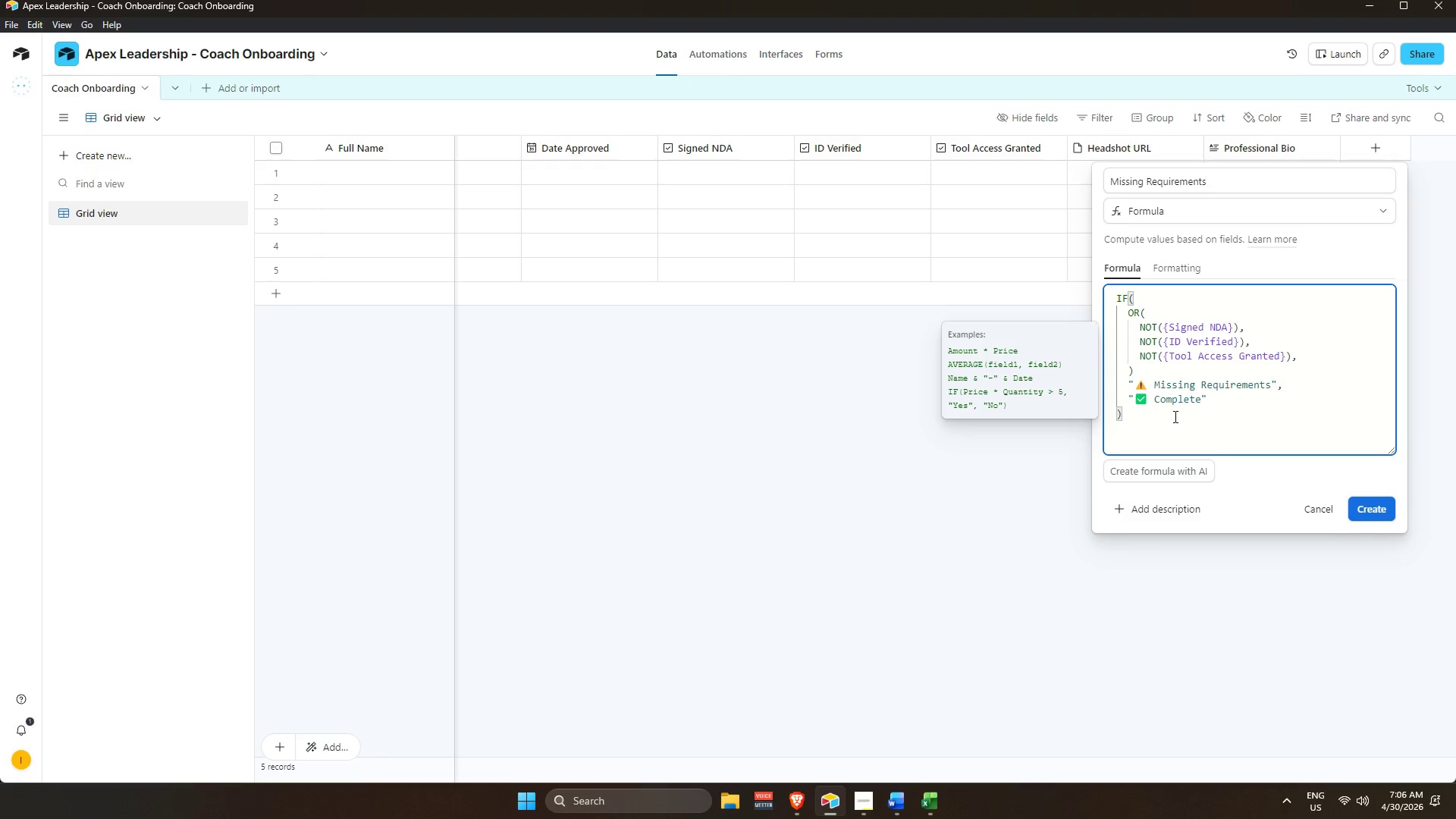 
key(Enter)
 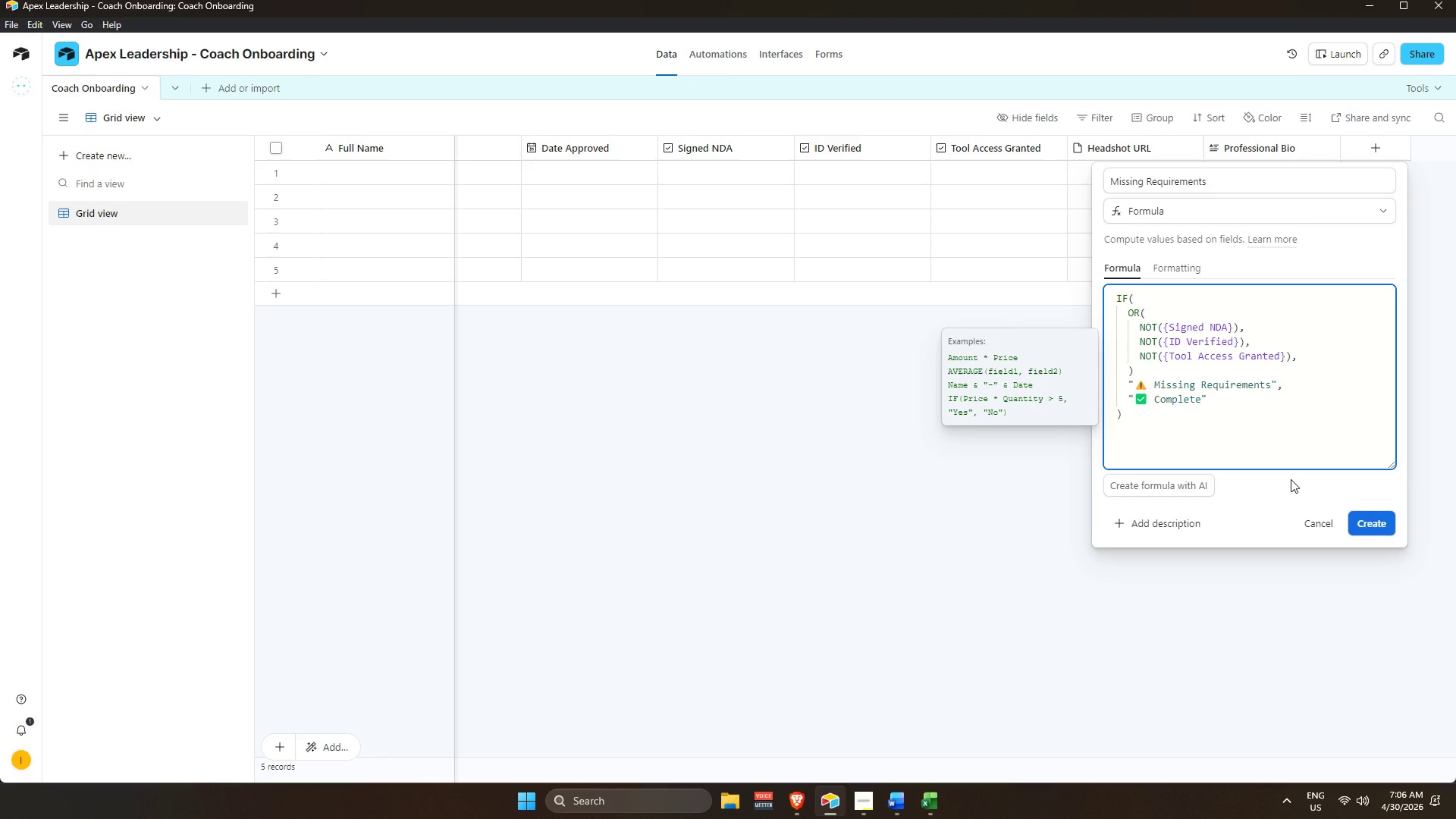 
key(Backspace)
 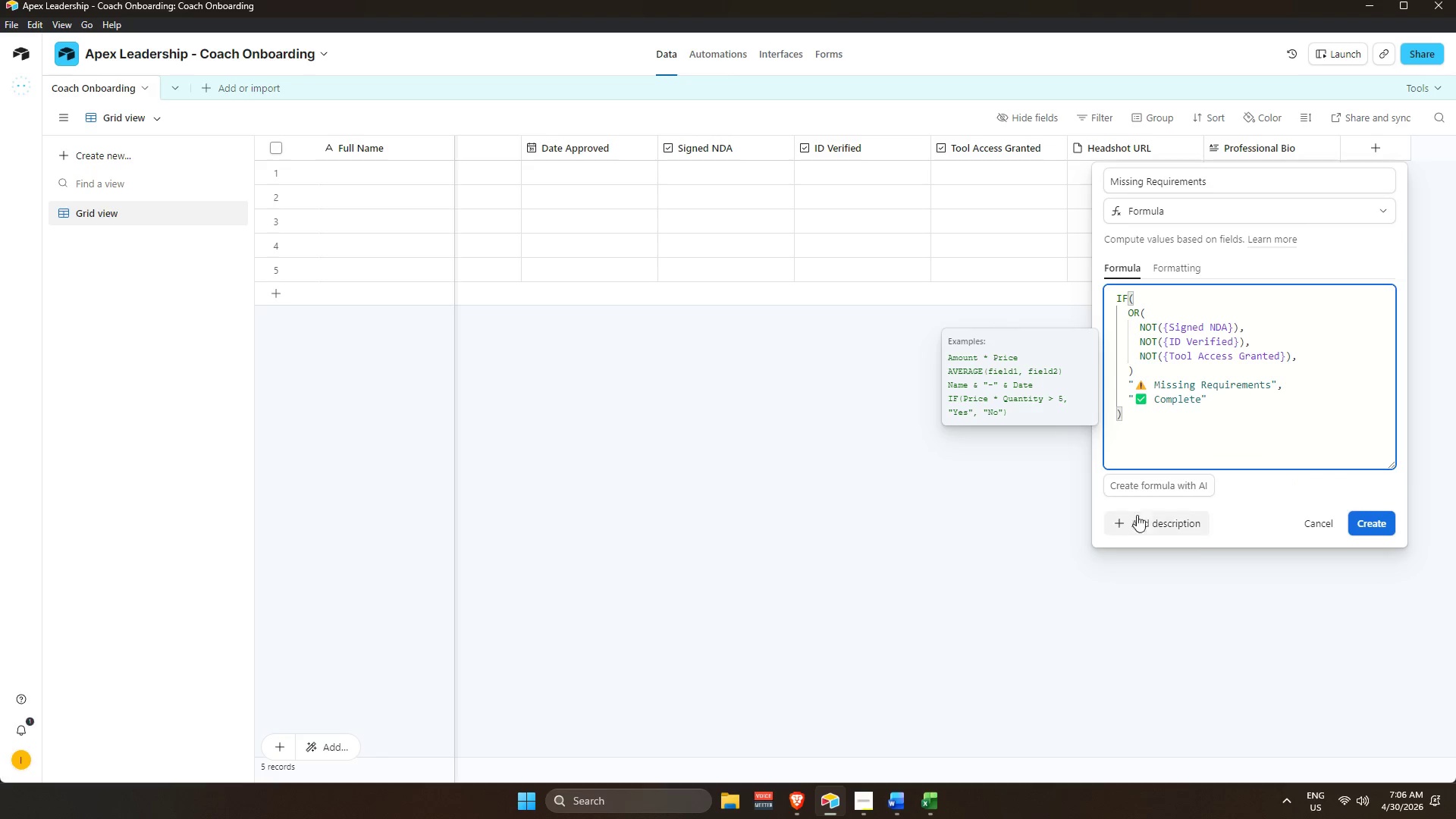 
left_click([1139, 433])
 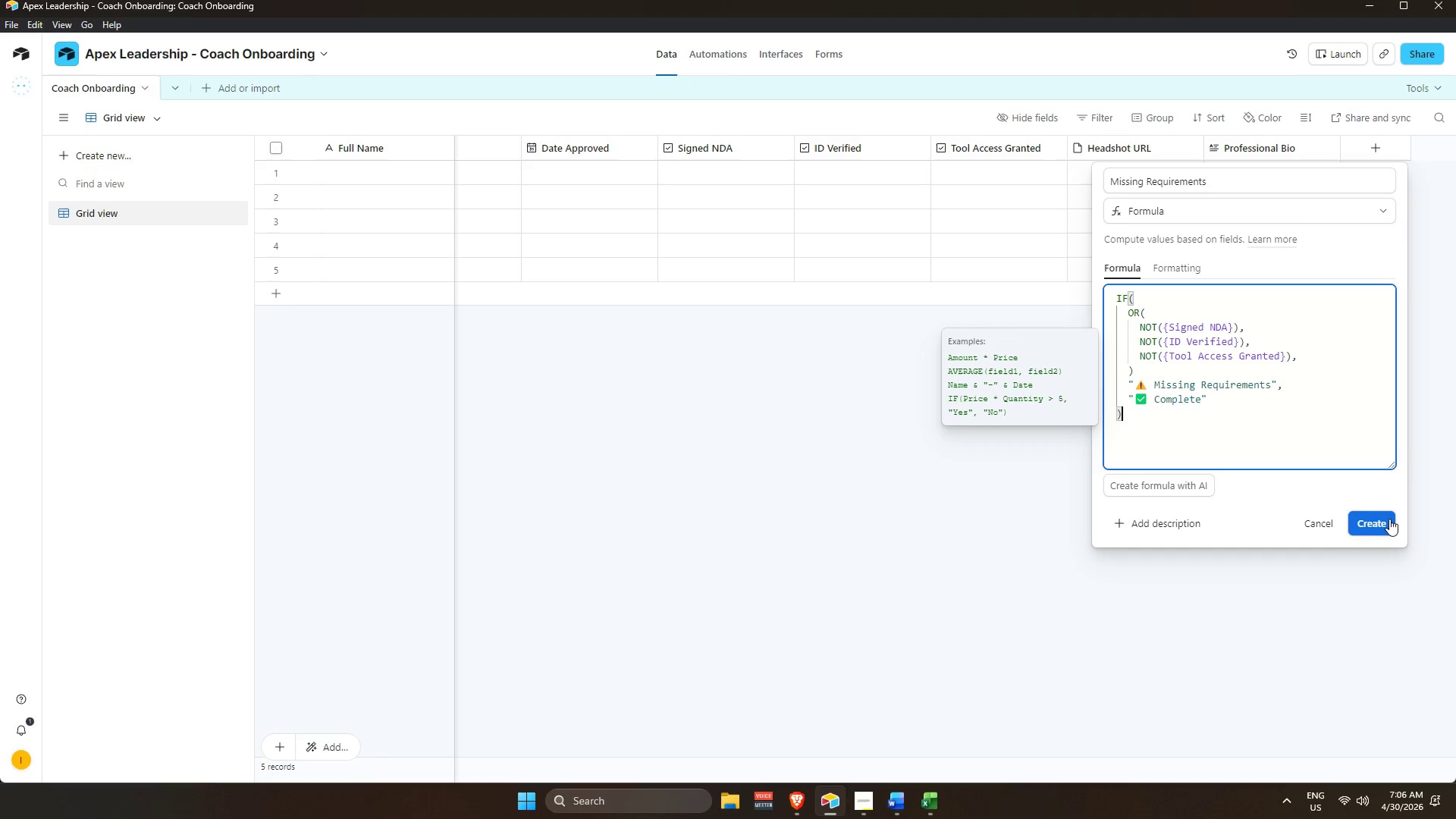 
left_click([1383, 522])
 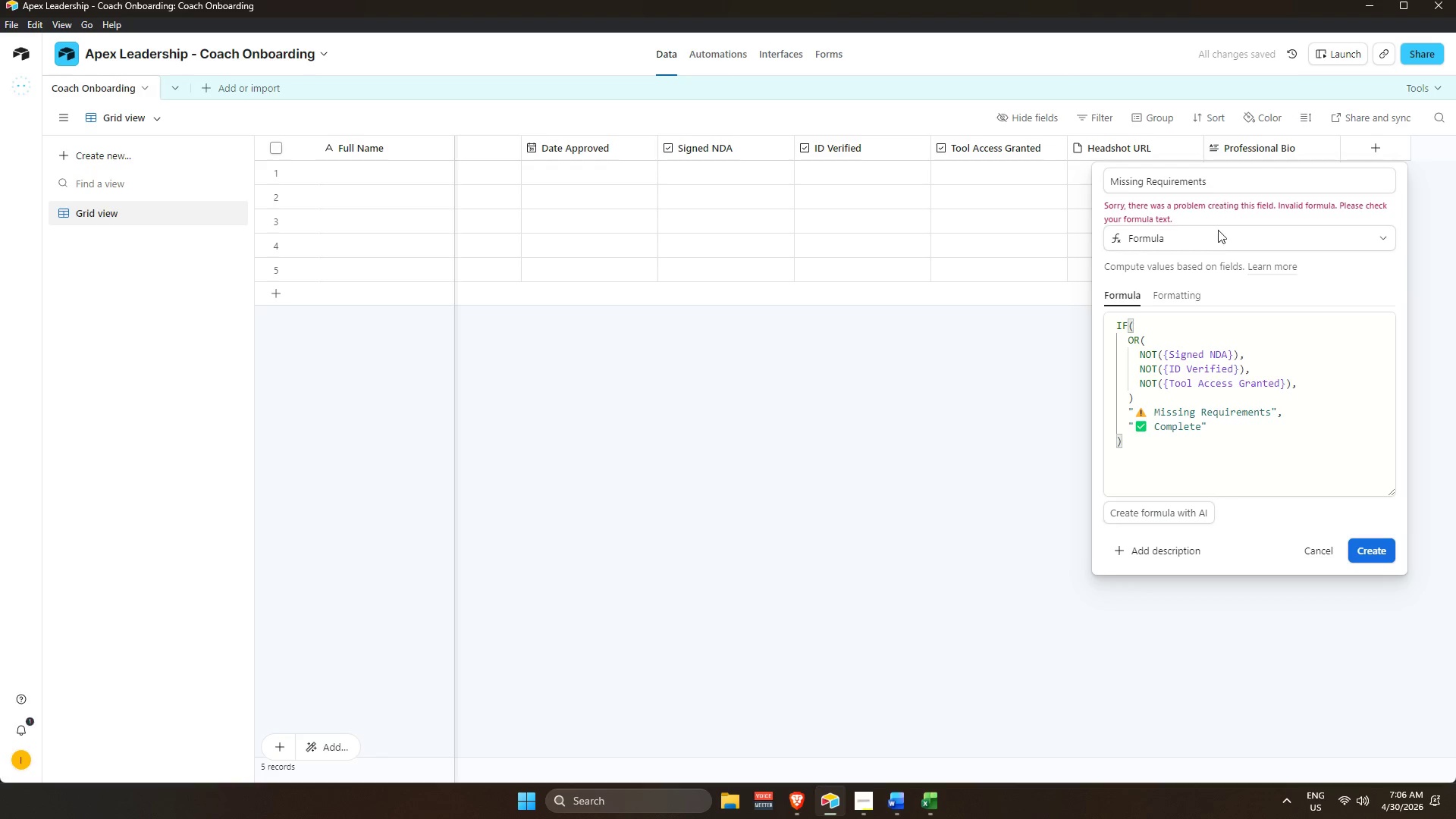 
left_click([1217, 430])
 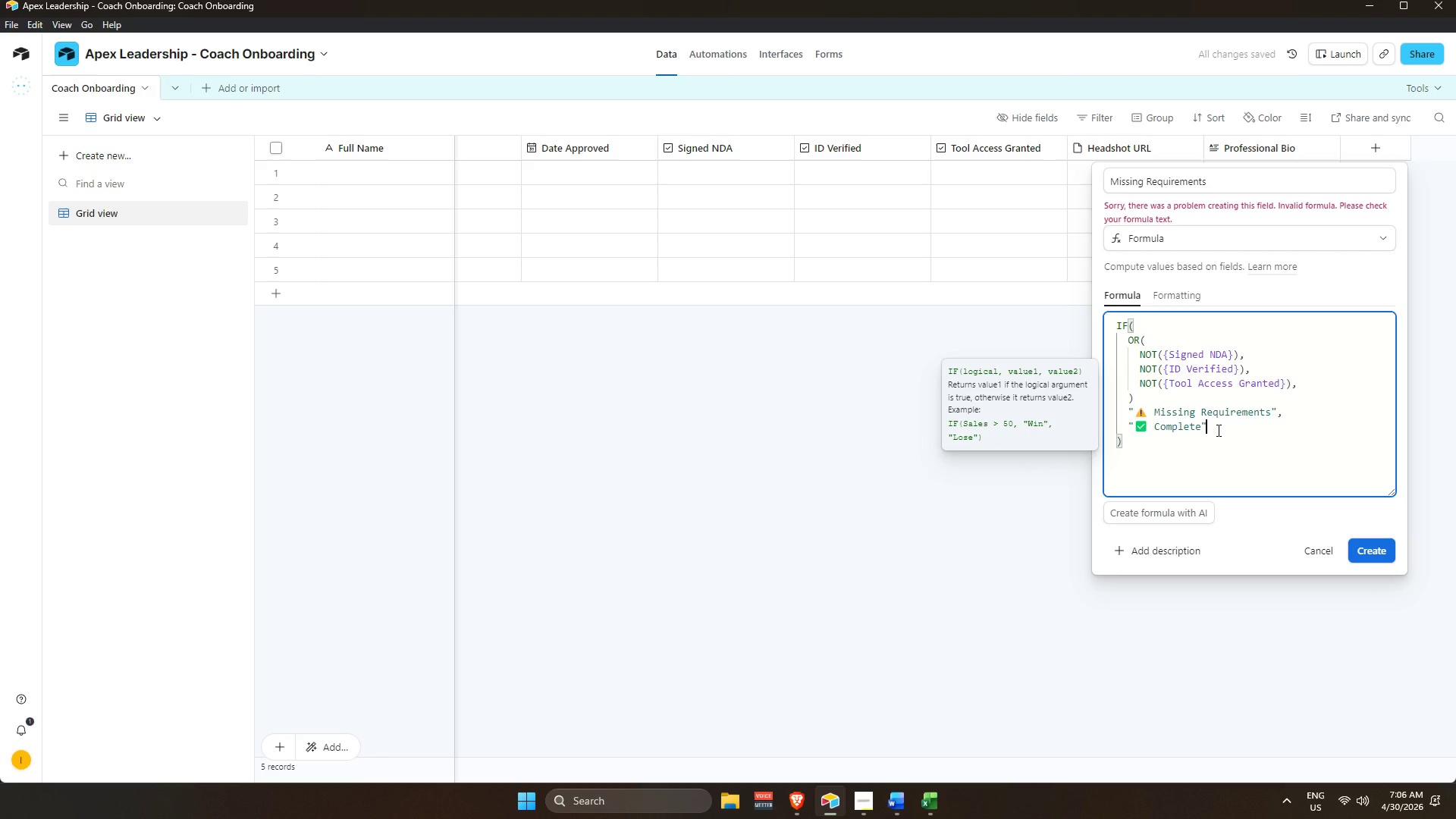 
key(Comma)
 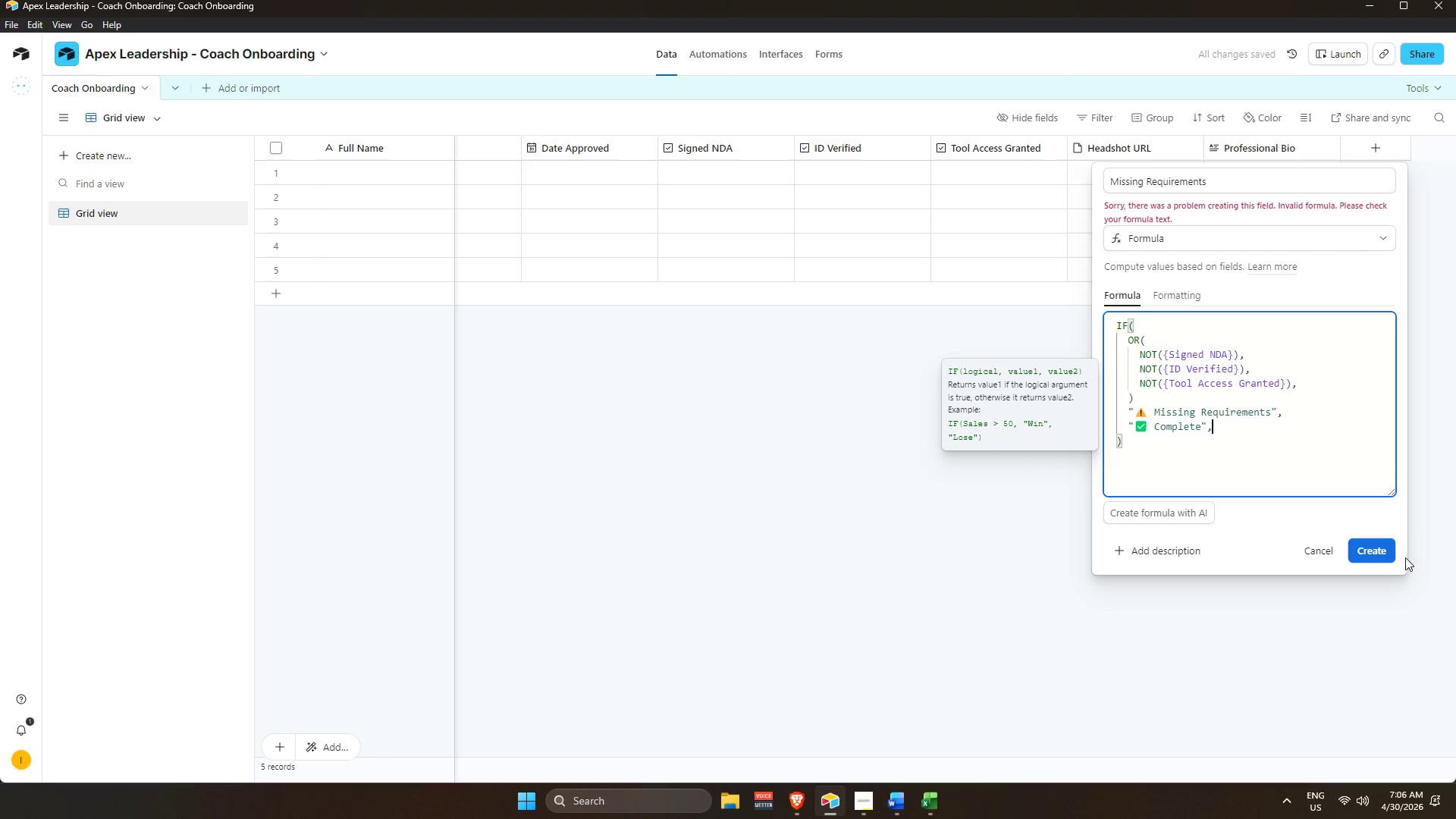 
left_click([1382, 552])
 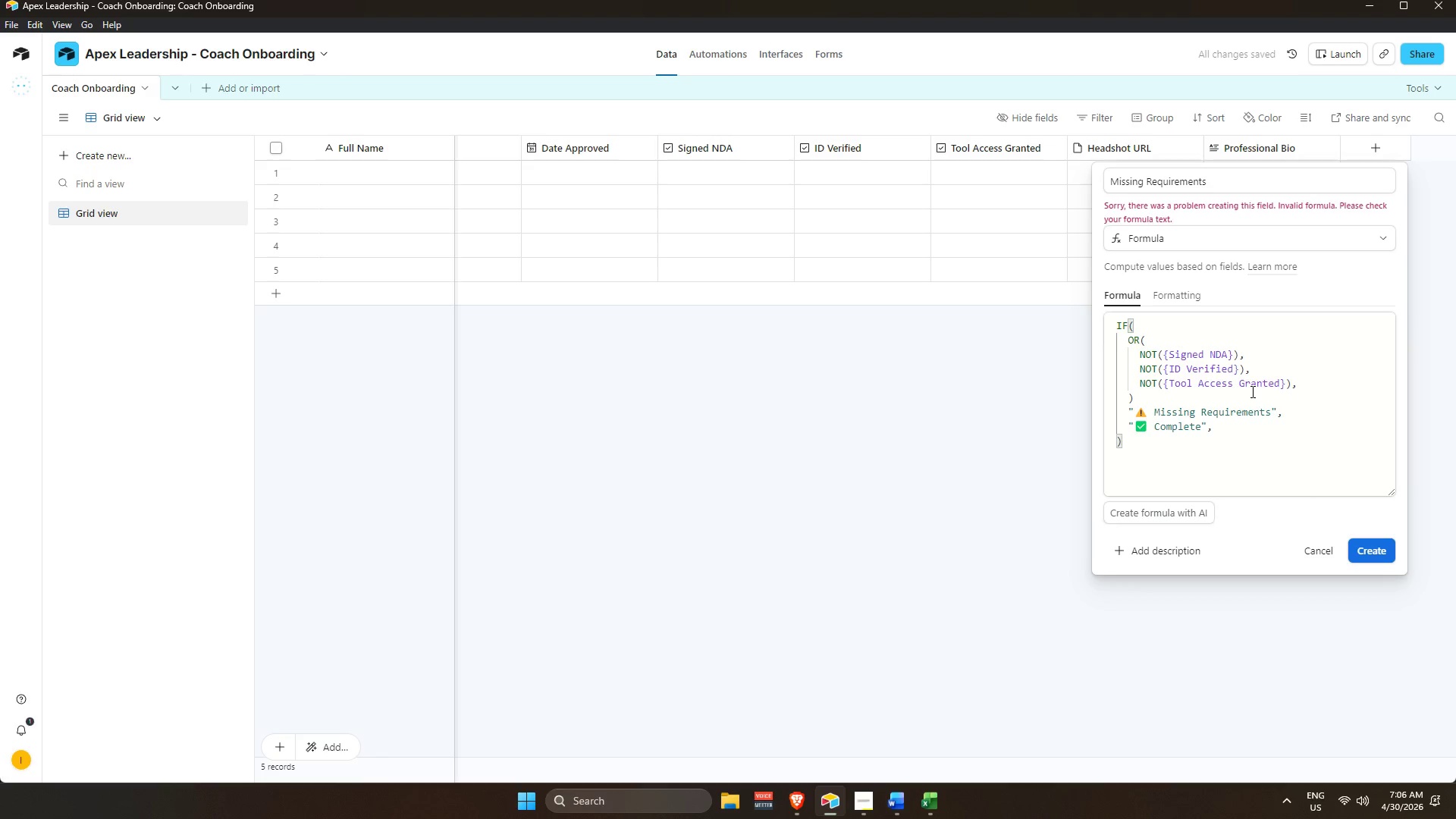 
scroll: coordinate [1251, 391], scroll_direction: up, amount: 3.0
 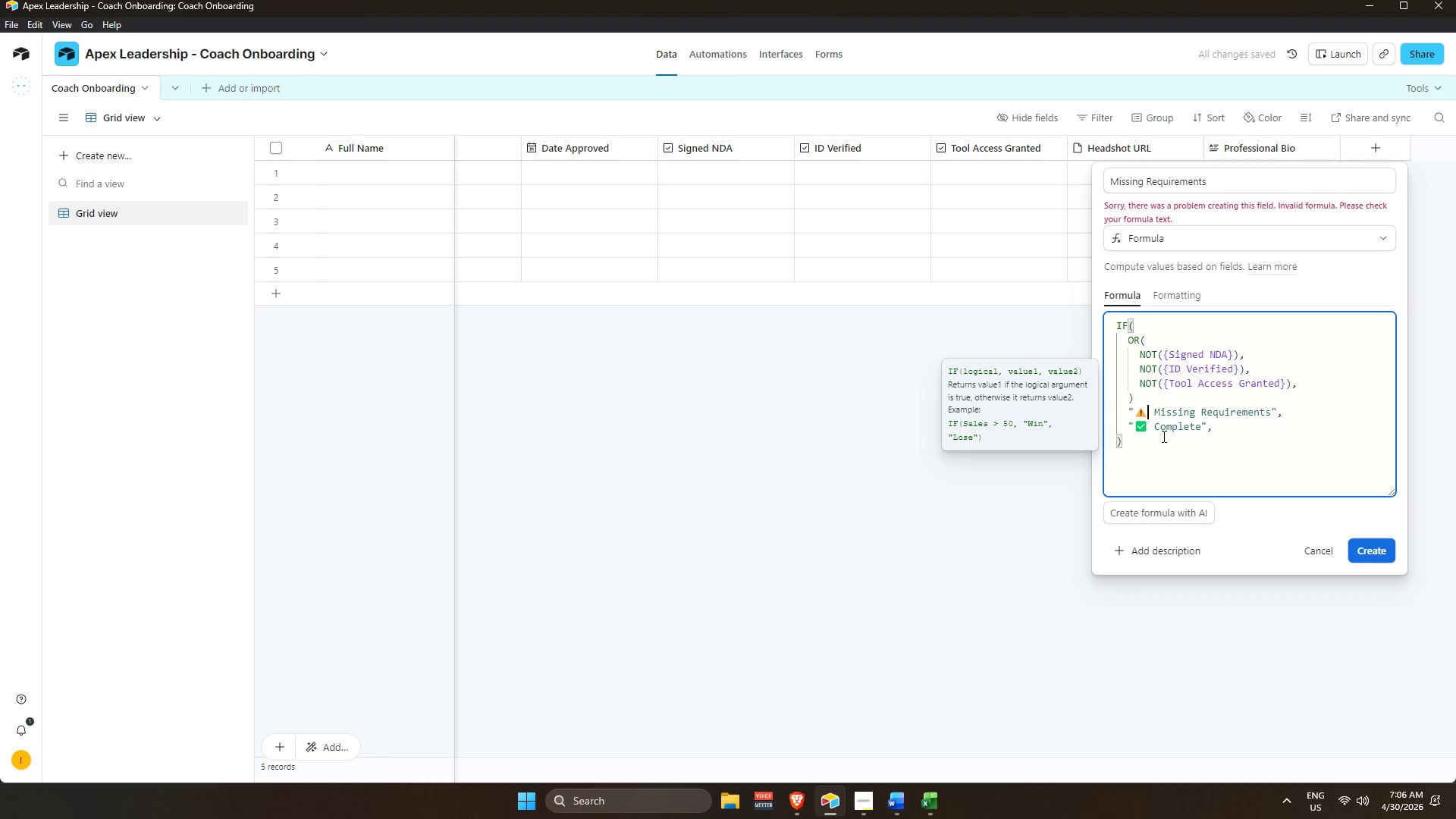 
key(Backspace)
 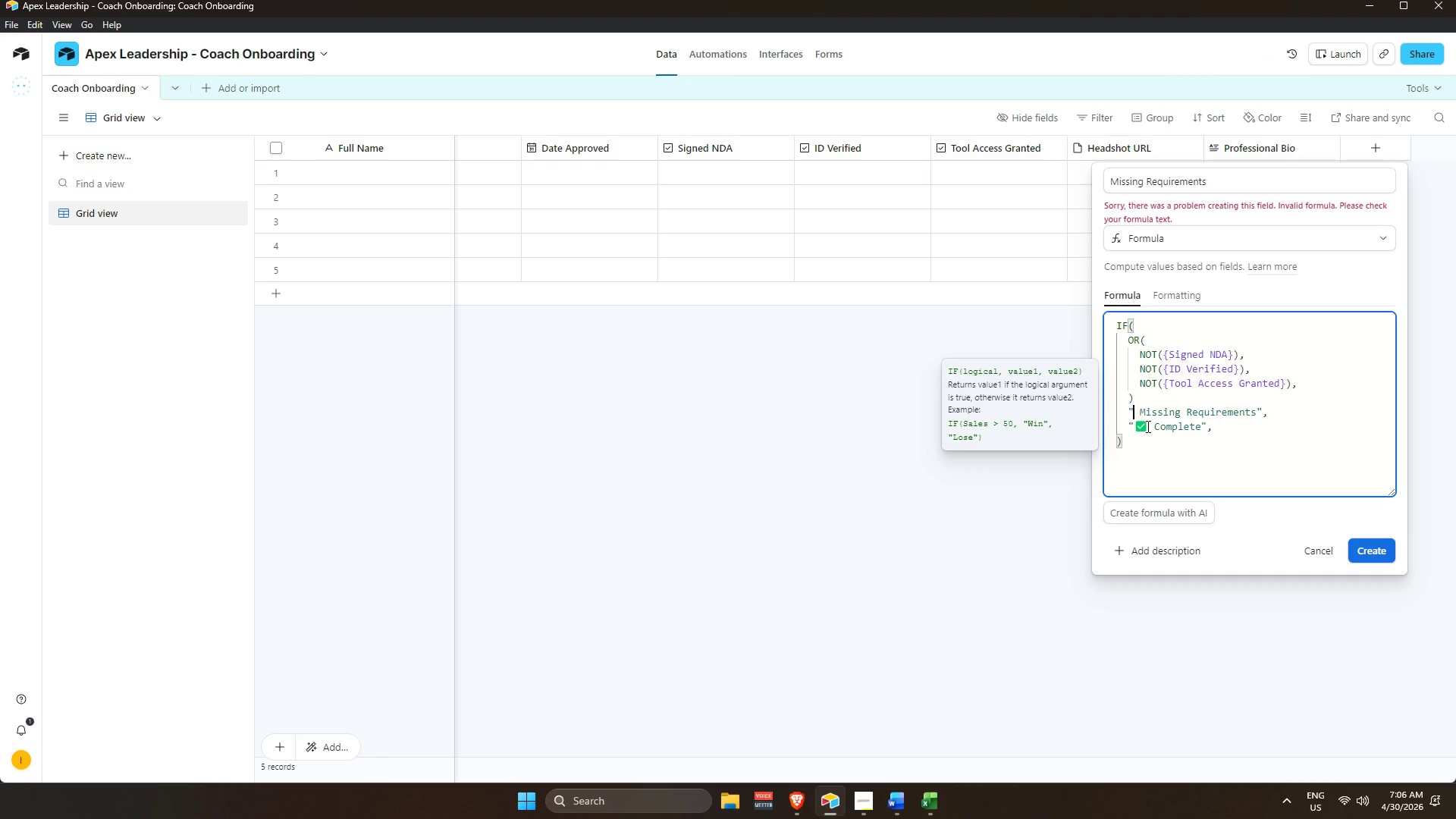 
left_click([1147, 425])
 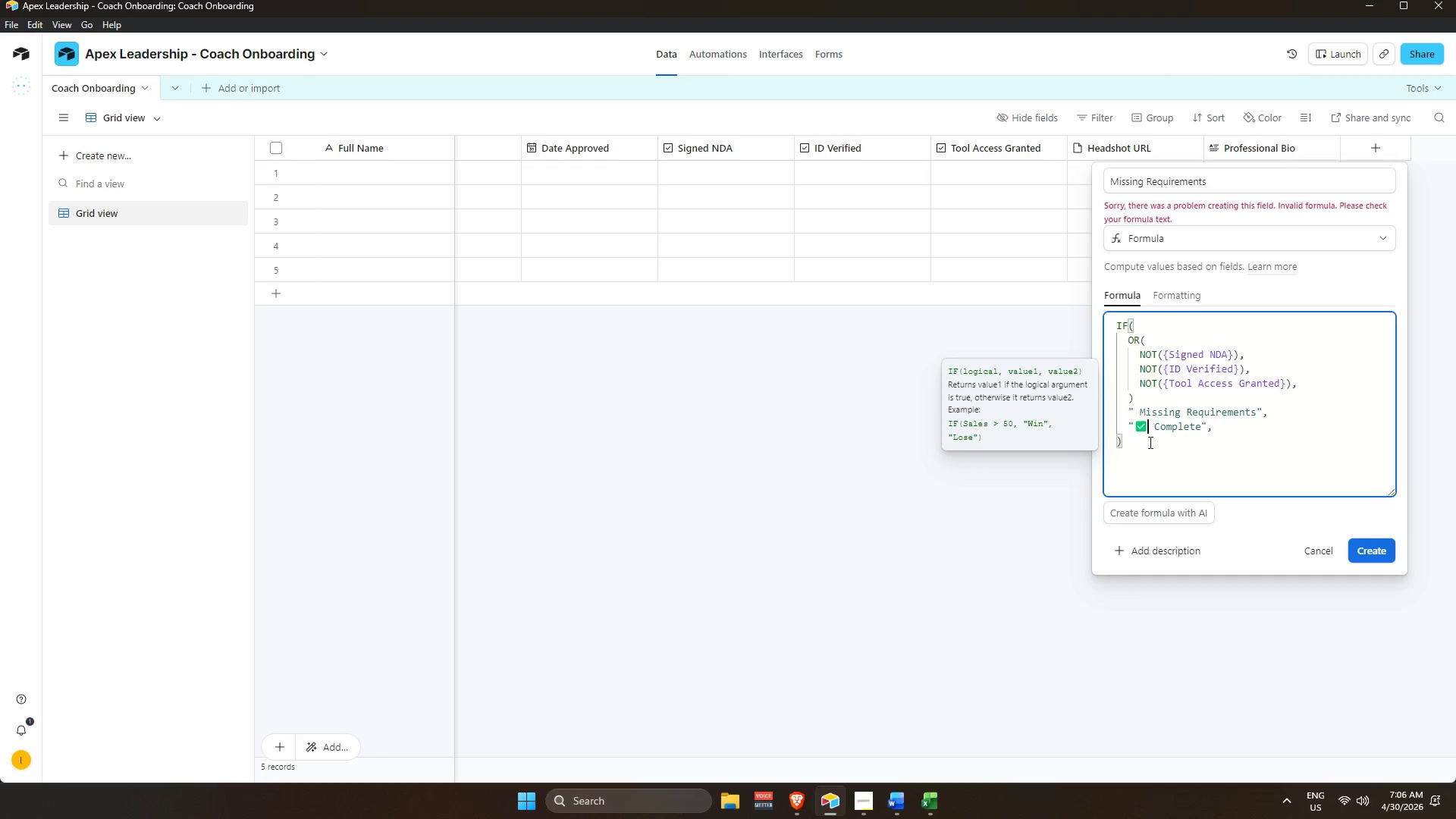 
key(Backspace)
 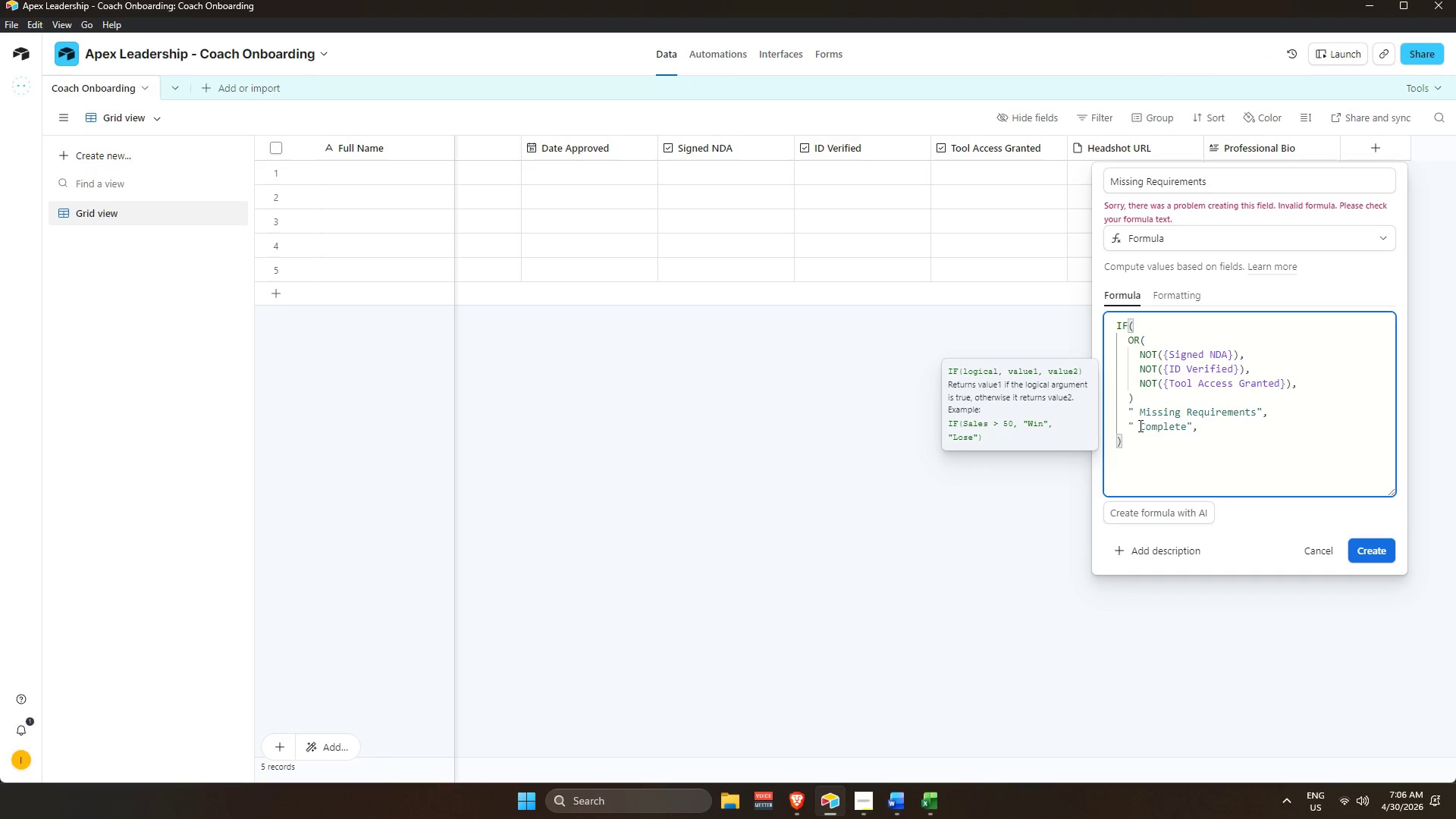 
key(Backspace)
 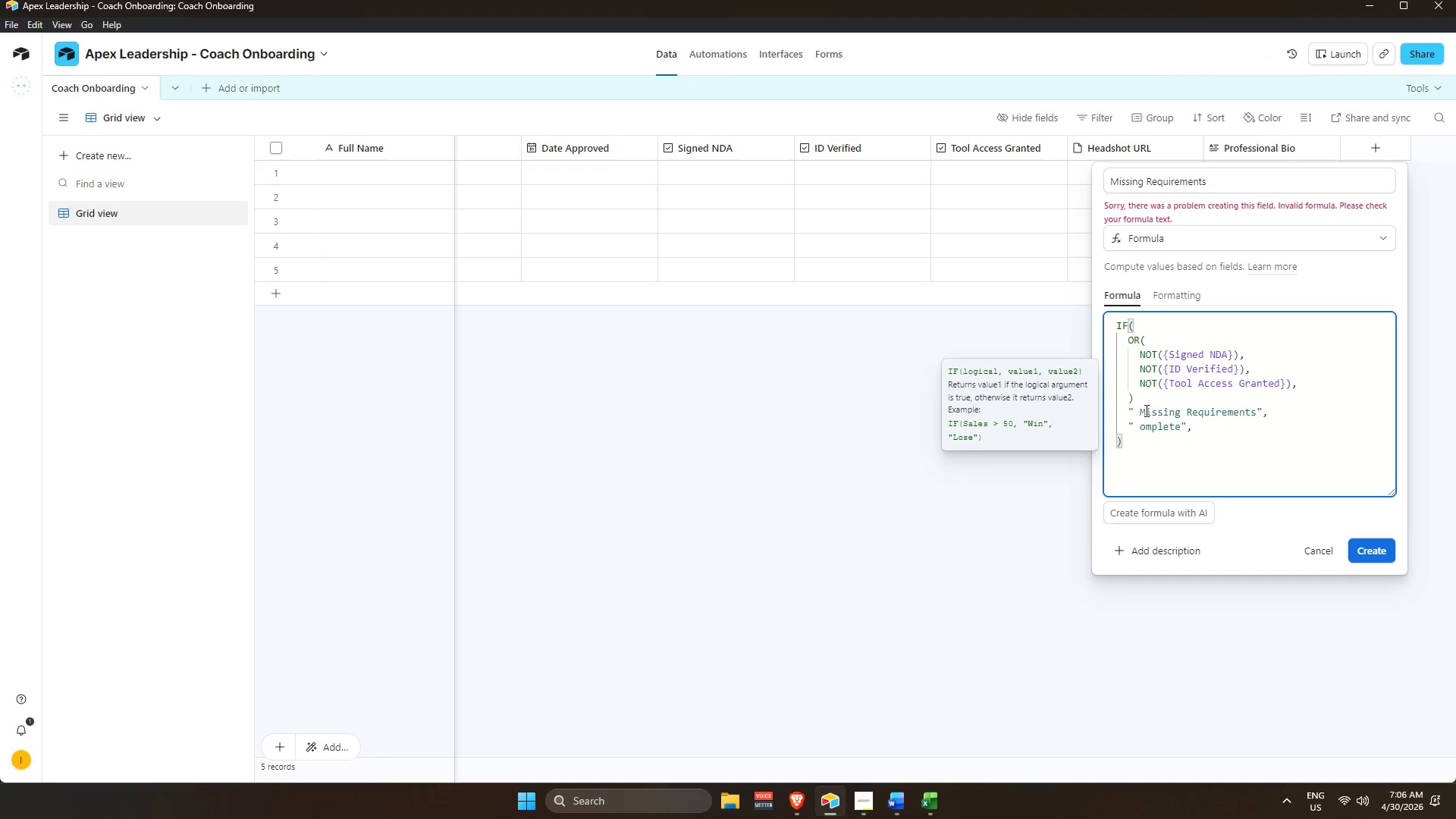 
left_click([1142, 410])
 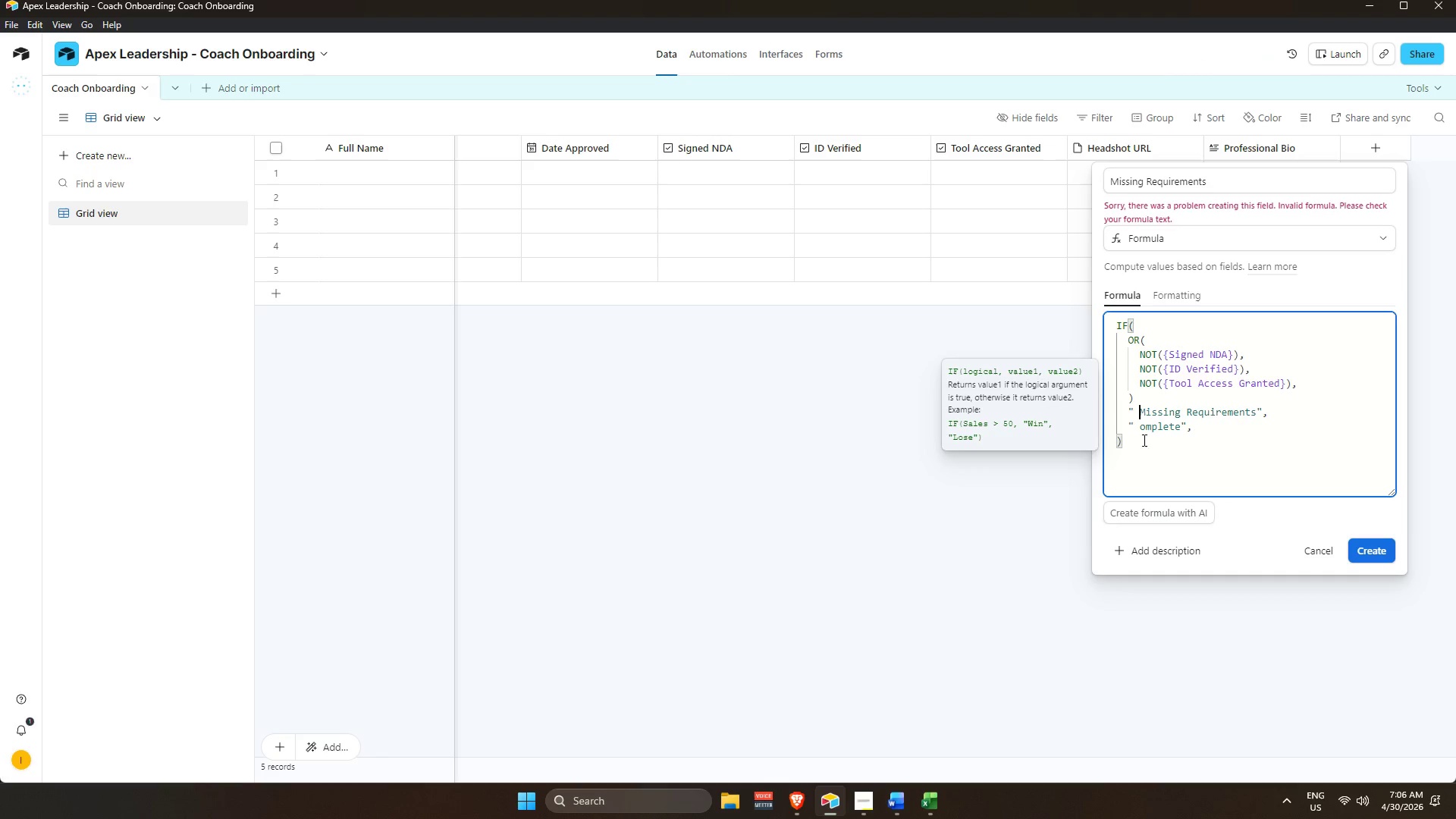 
key(Backspace)
 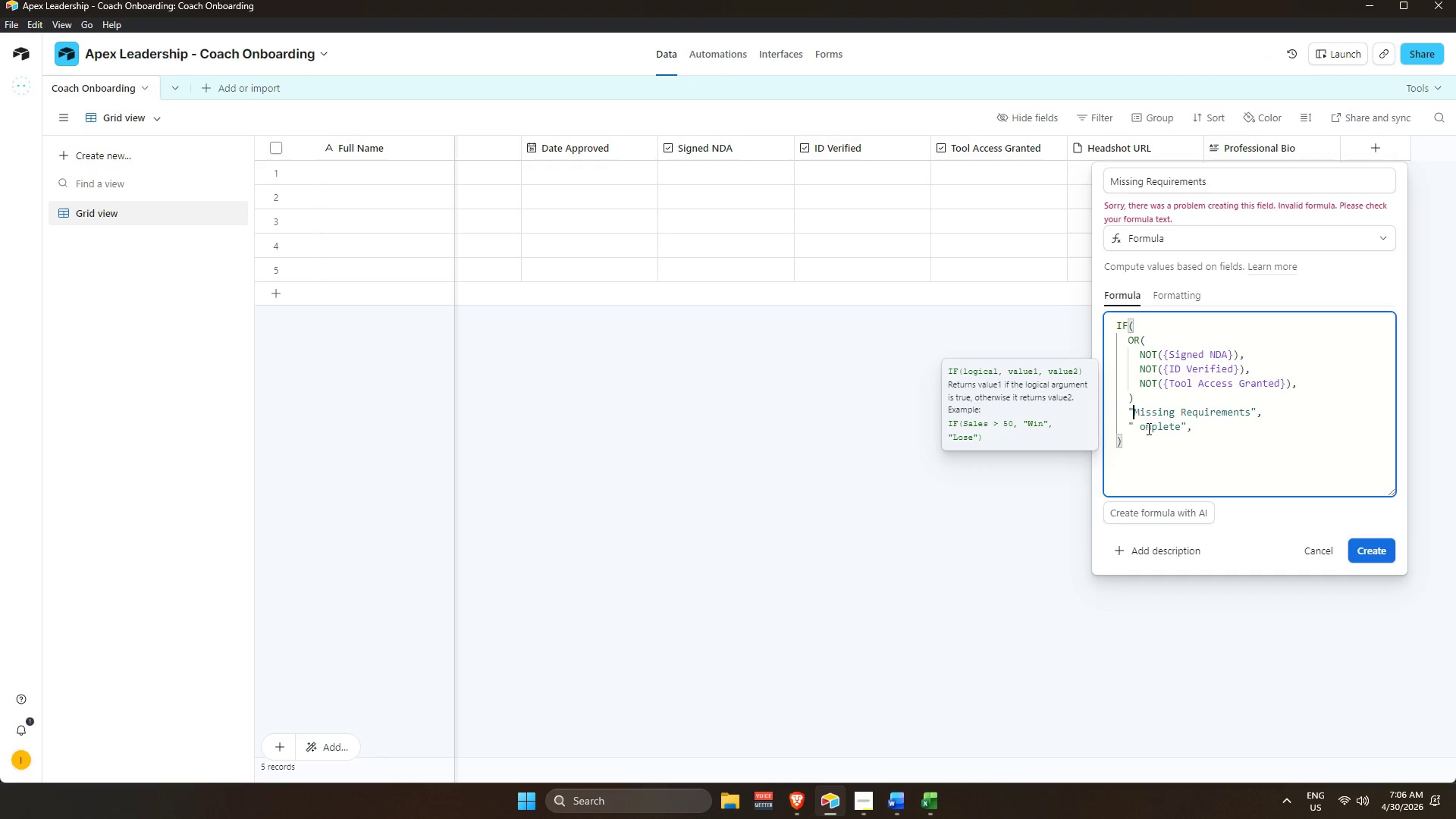 
left_click([1143, 430])
 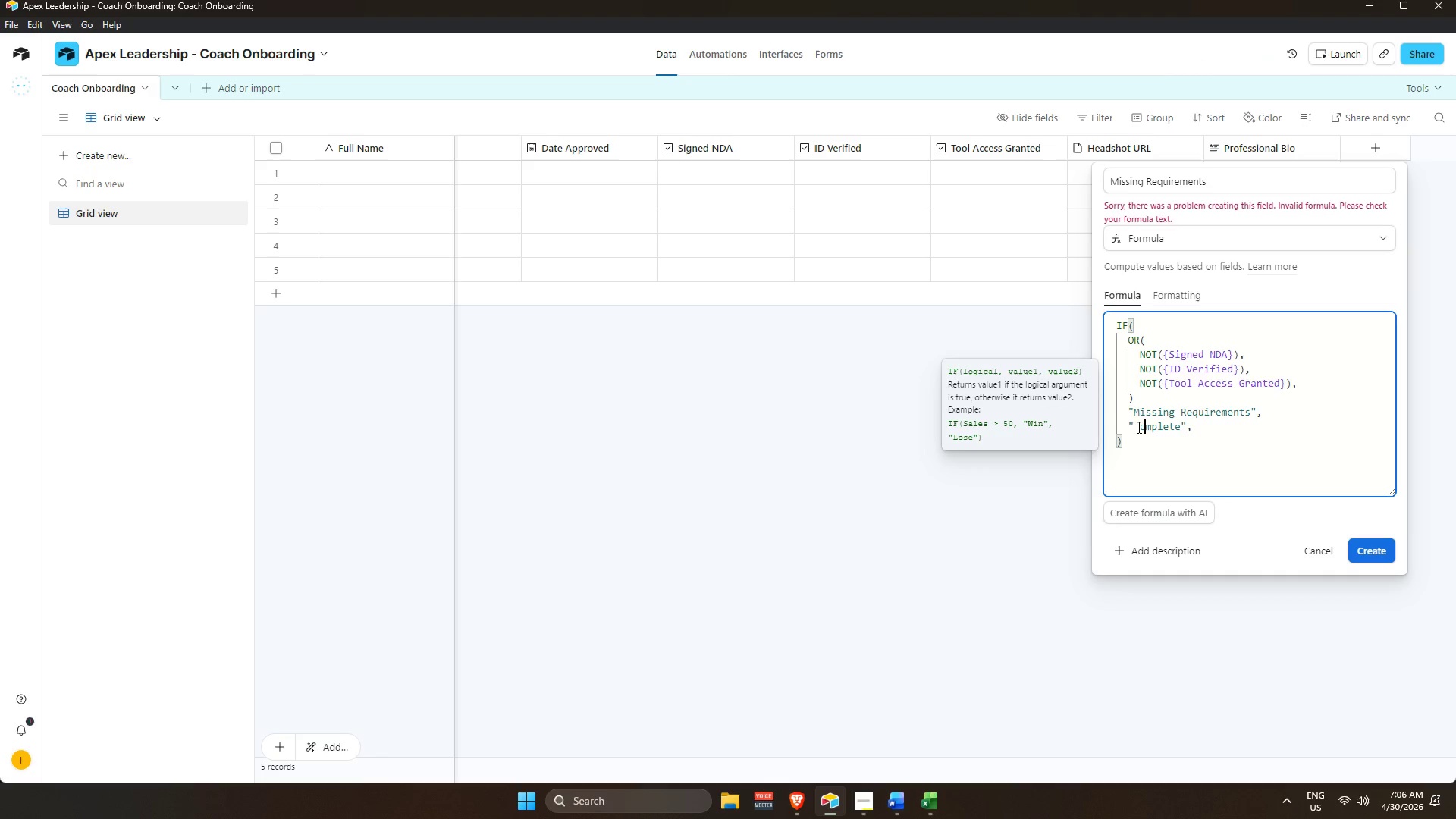 
left_click([1137, 427])
 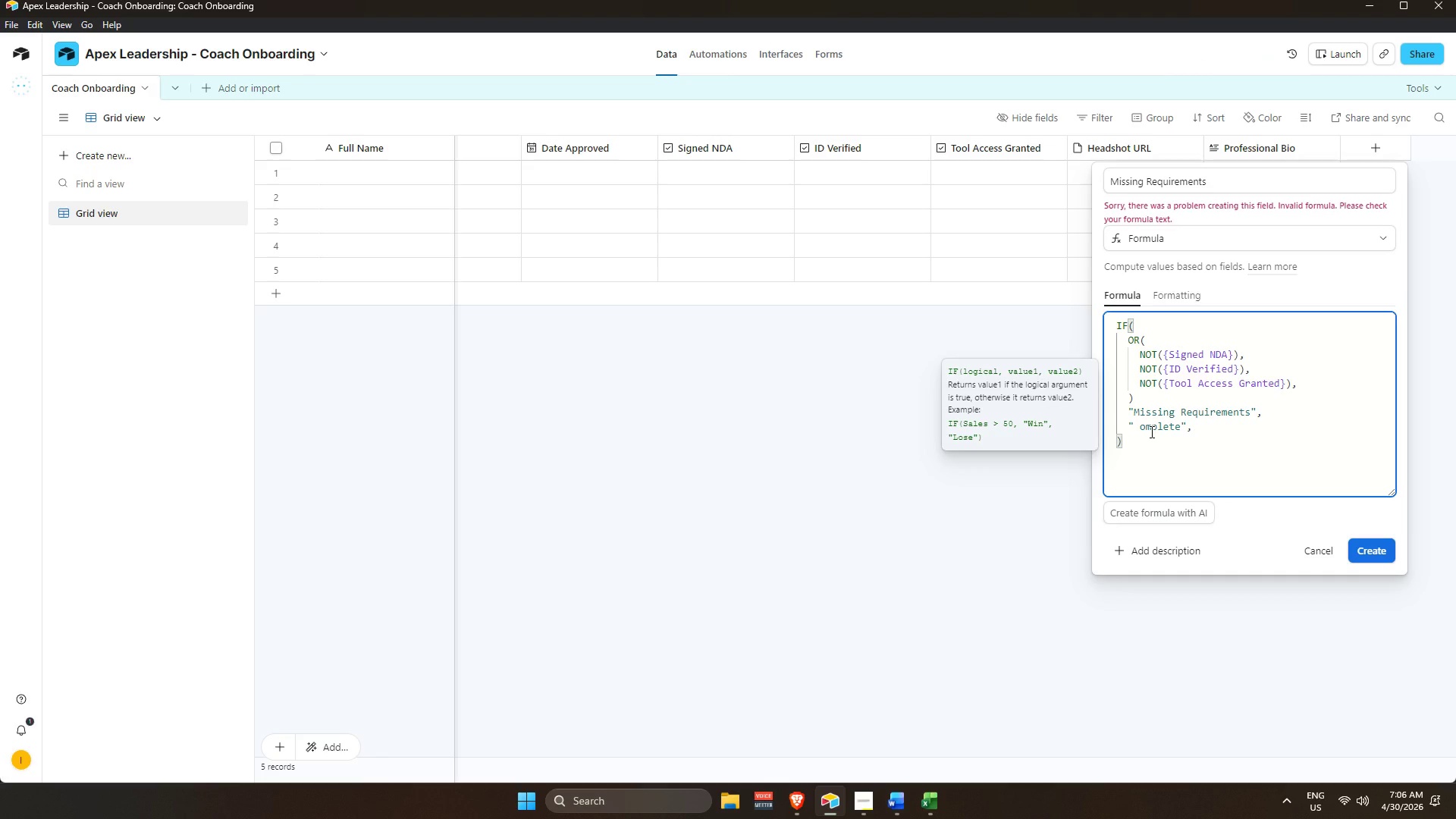 
key(Backspace)
 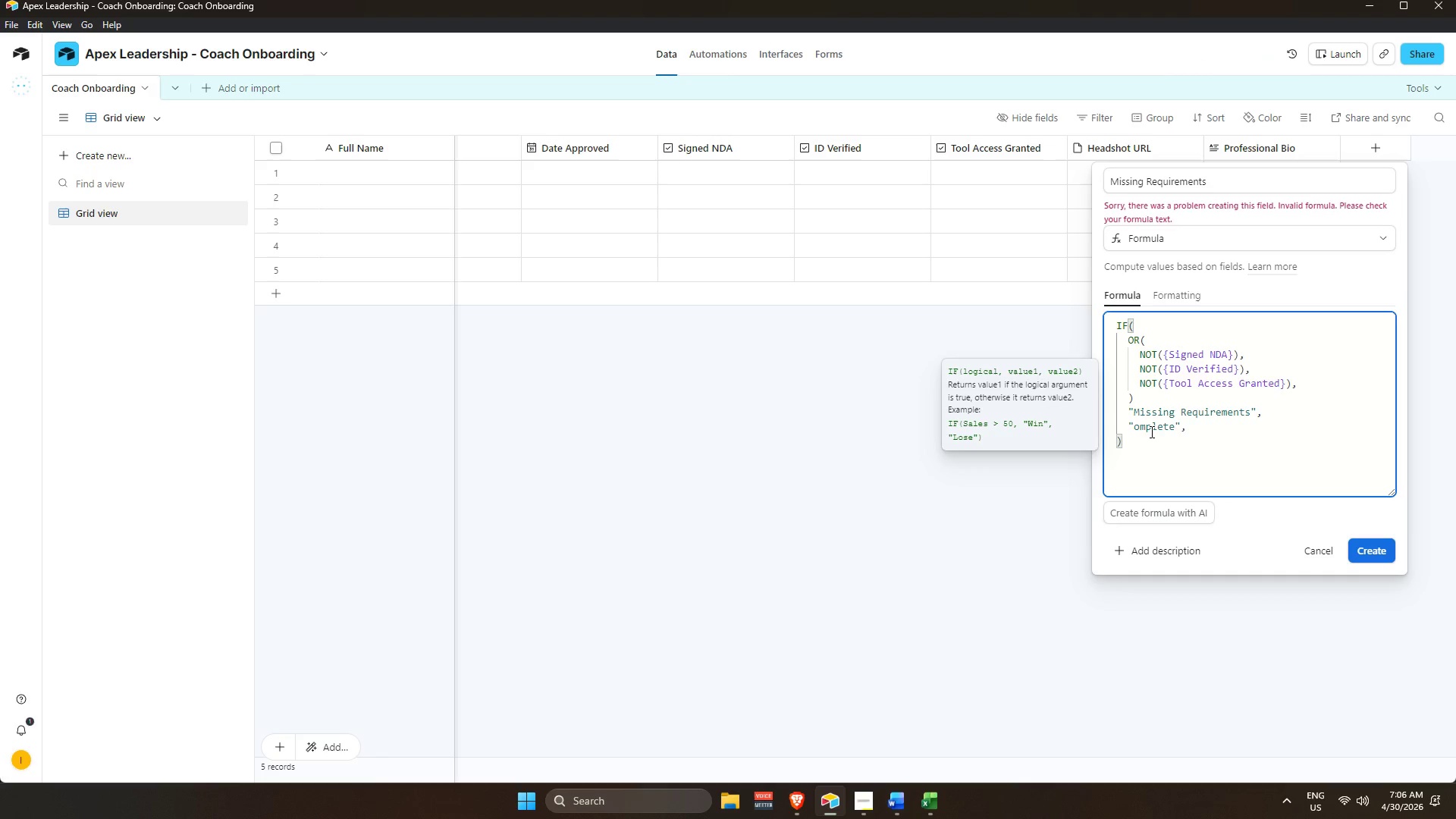 
key(Shift+C)
 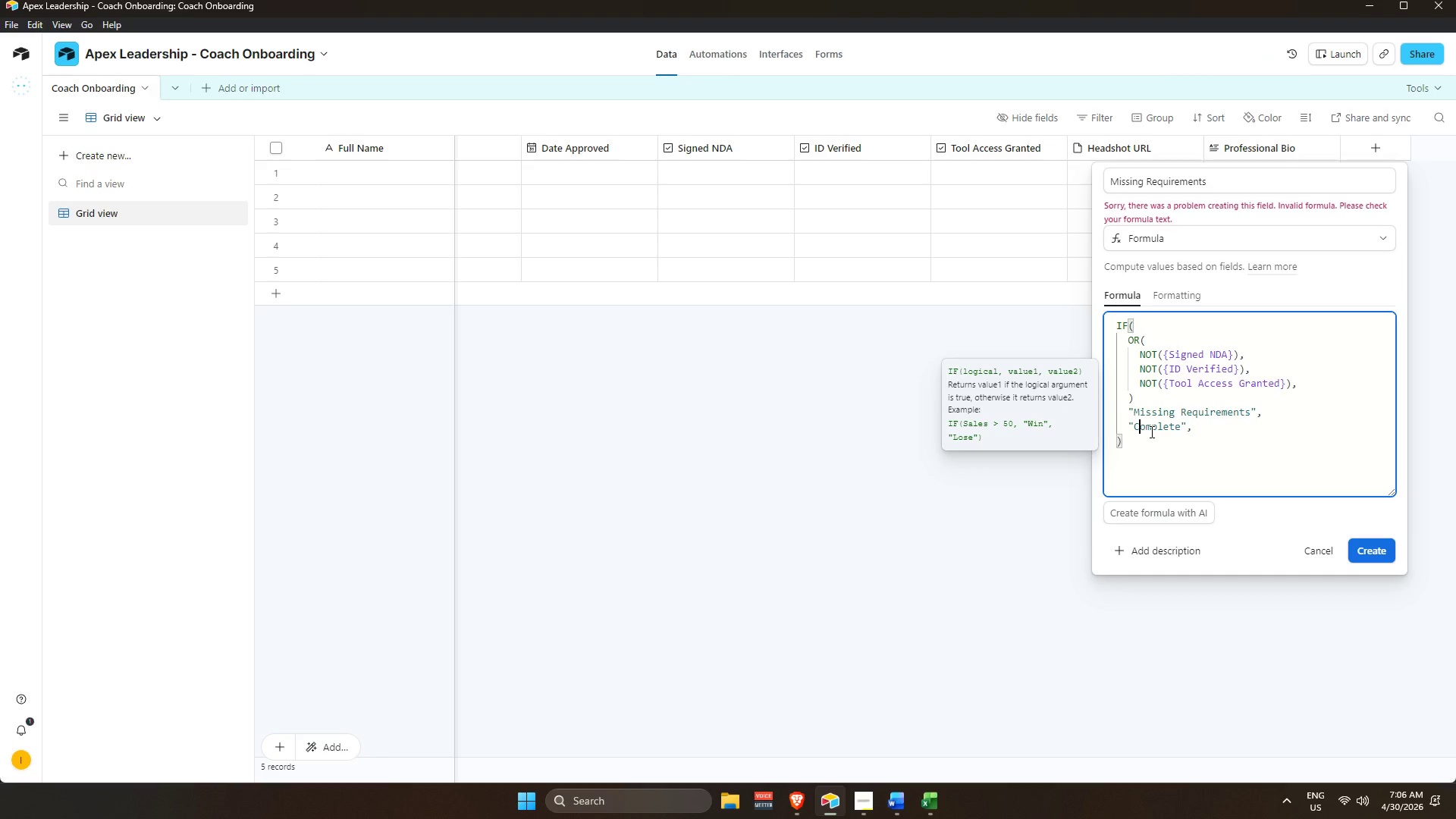 
key(Enter)
 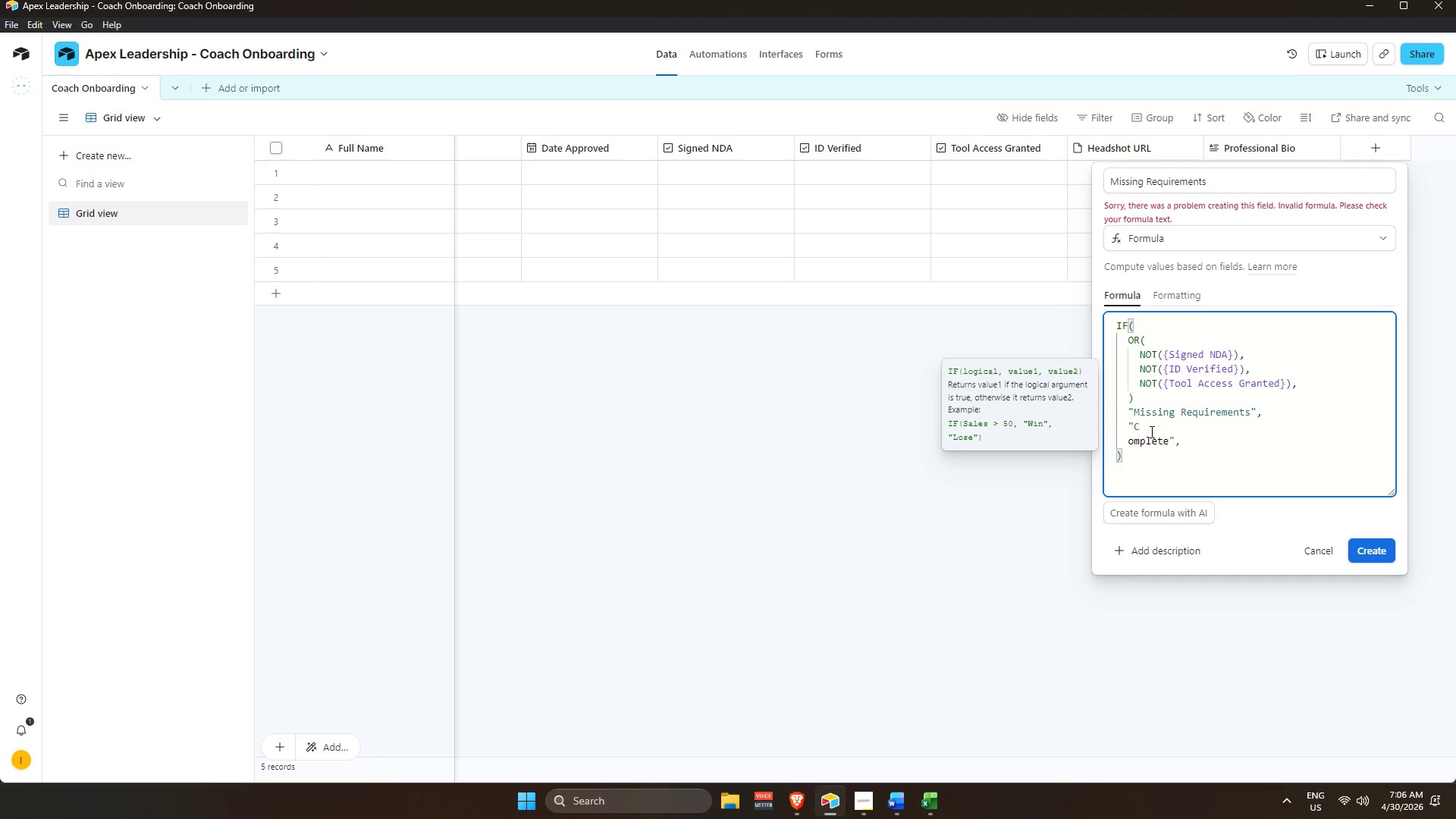 
key(Backspace)
 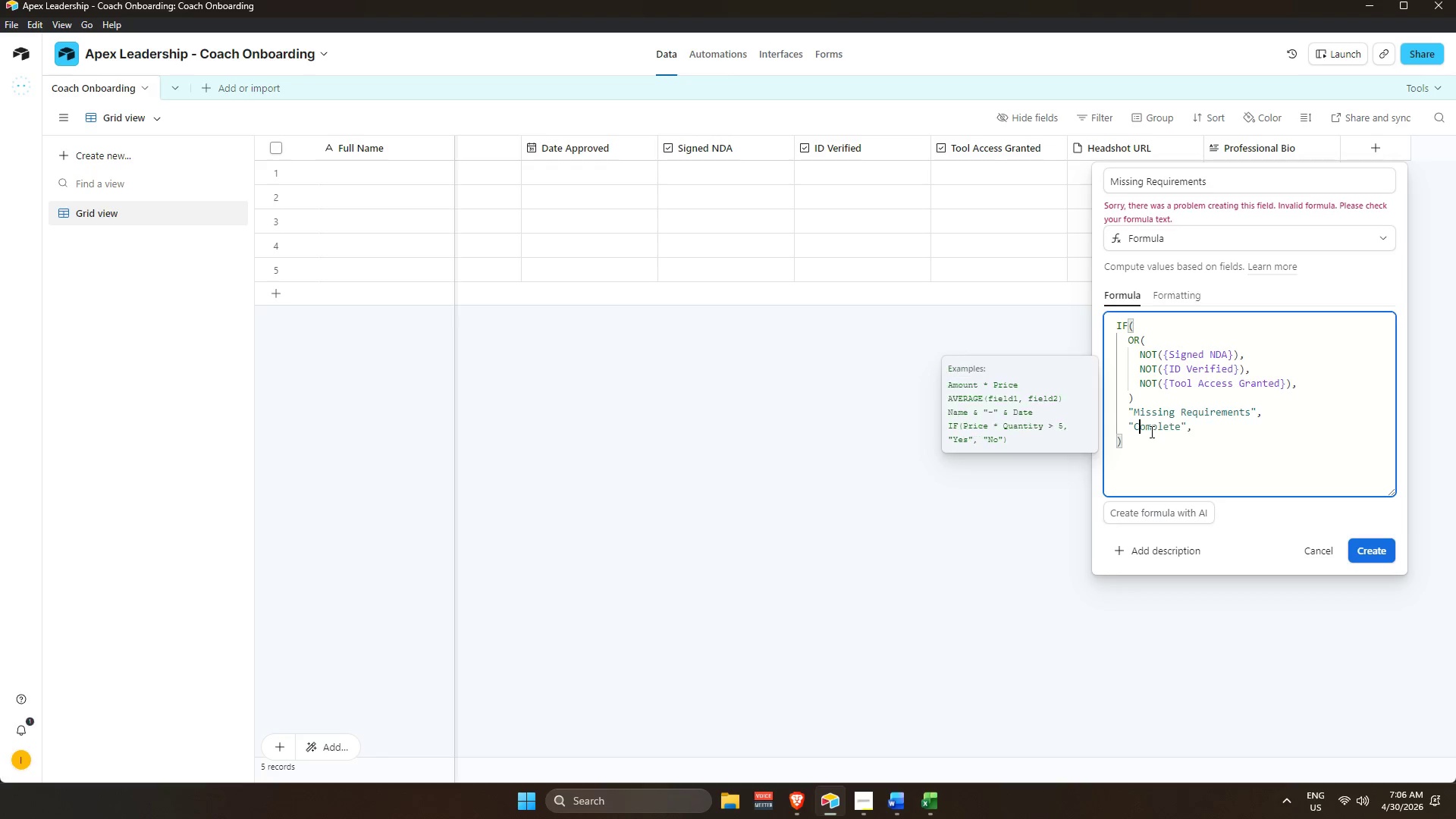 
key(Backspace)
 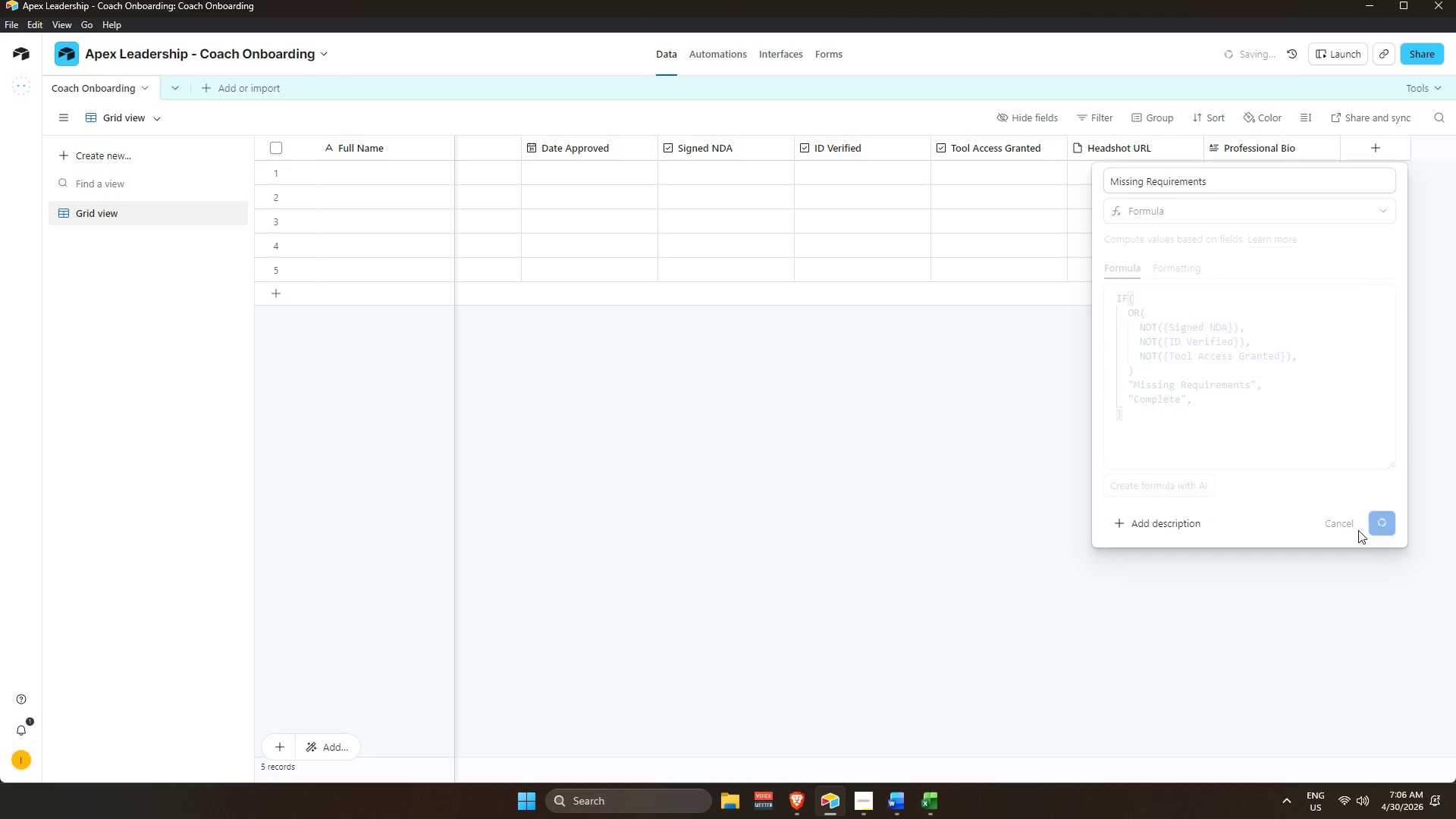 
scroll: coordinate [1143, 389], scroll_direction: up, amount: 6.0
 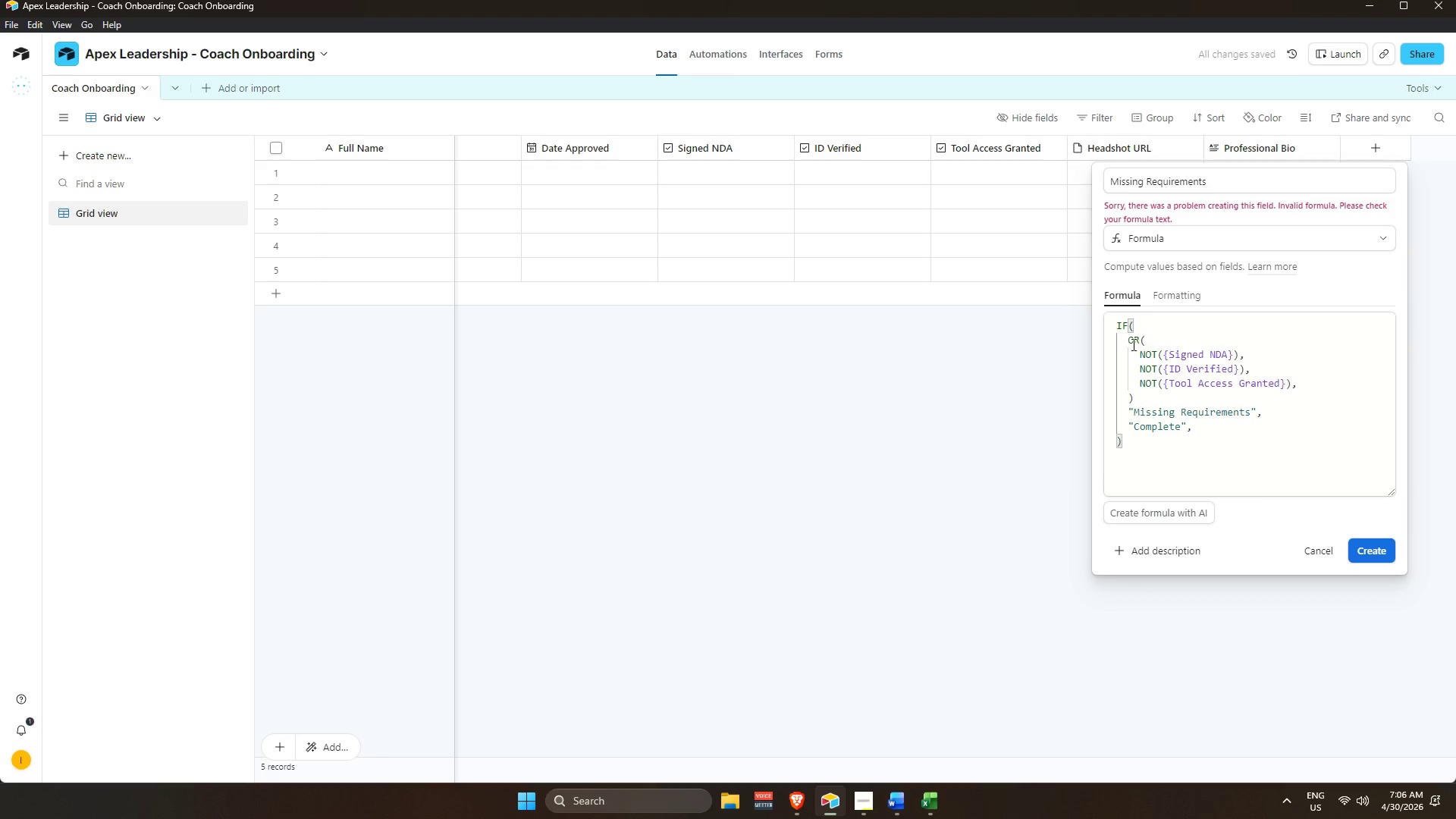 
left_click_drag(start_coordinate=[1129, 344], to_coordinate=[1188, 494])
 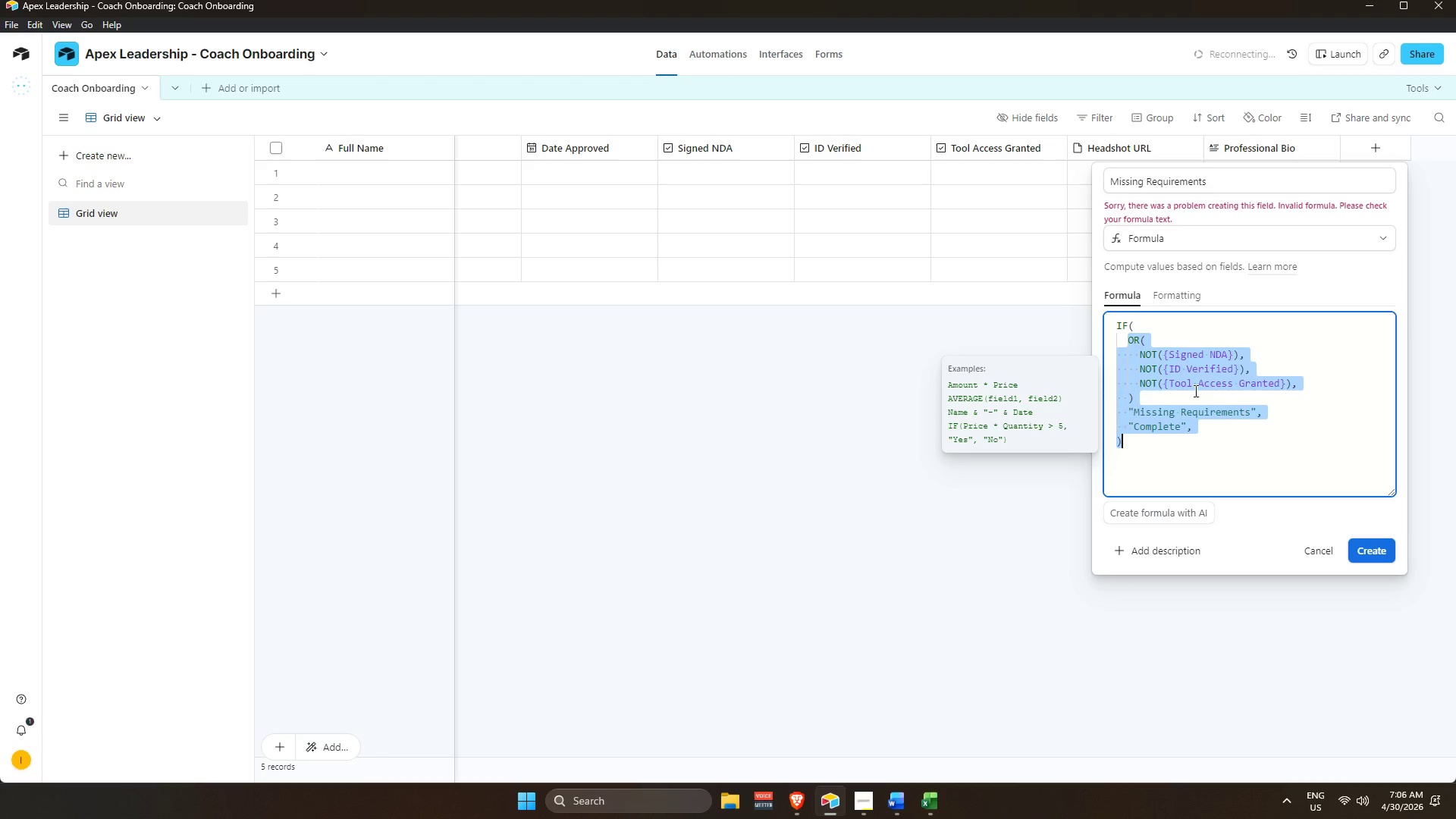 
left_click([1156, 348])
 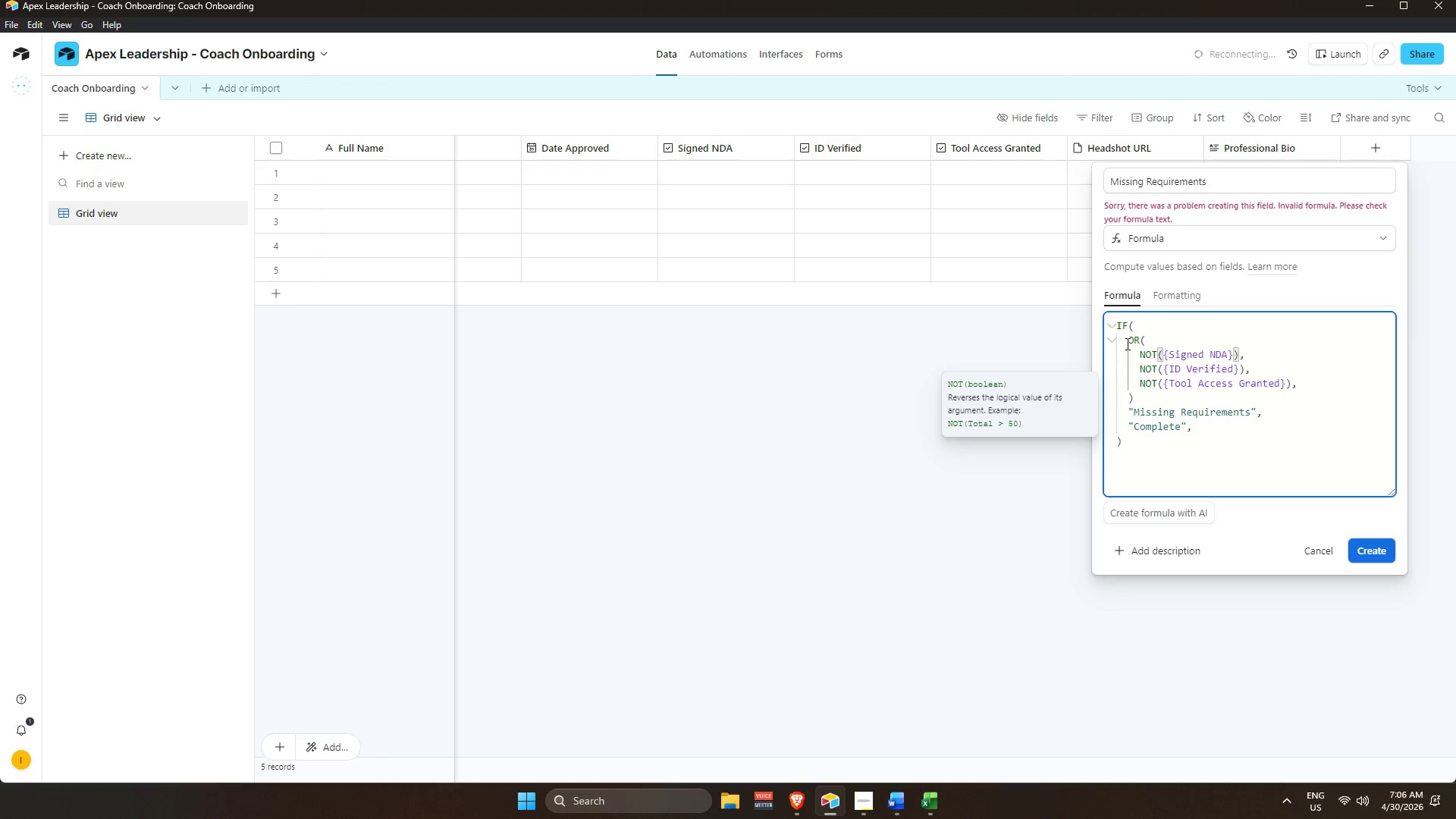 
left_click_drag(start_coordinate=[1126, 344], to_coordinate=[1172, 546])
 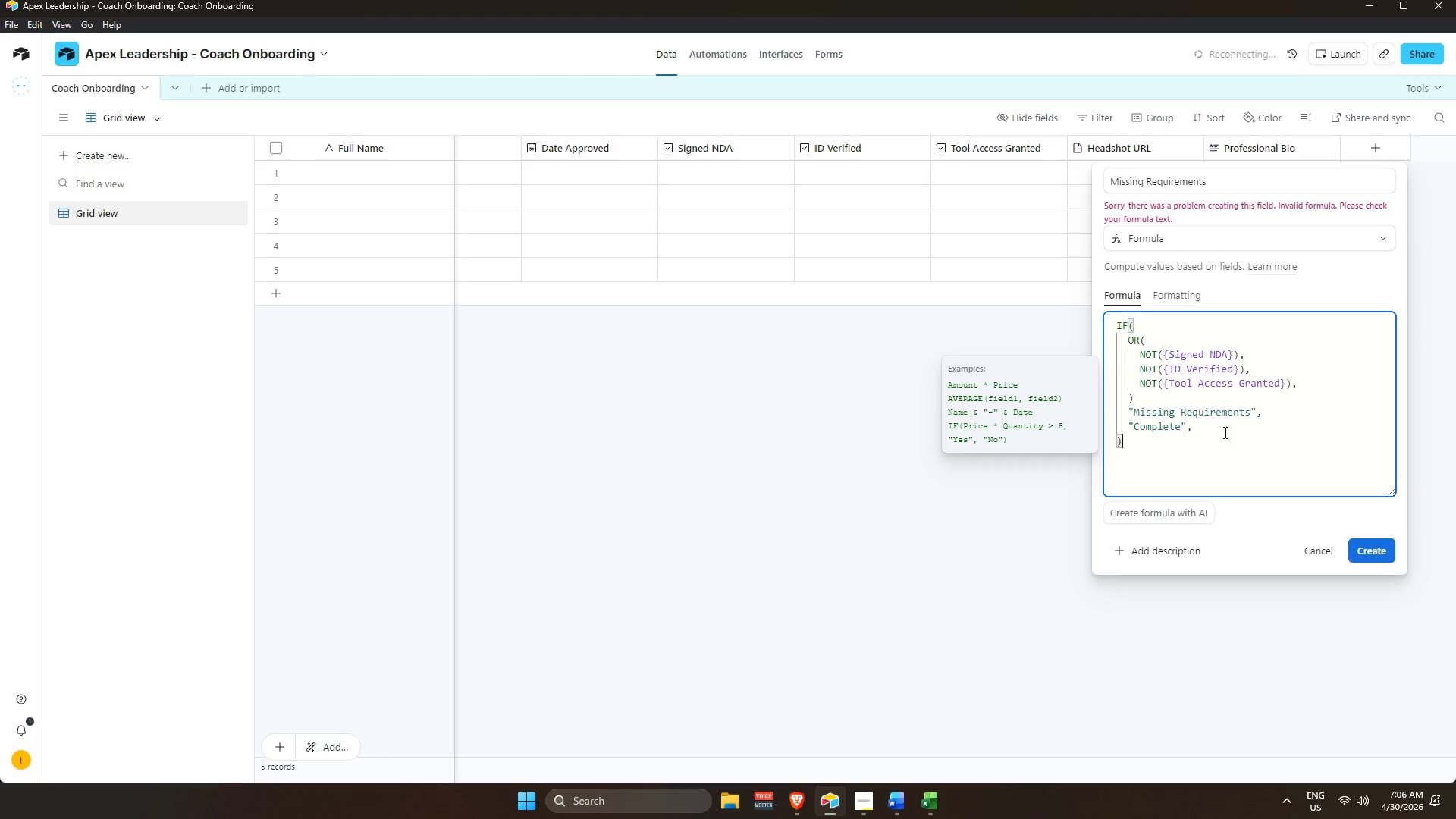 
left_click([1282, 349])
 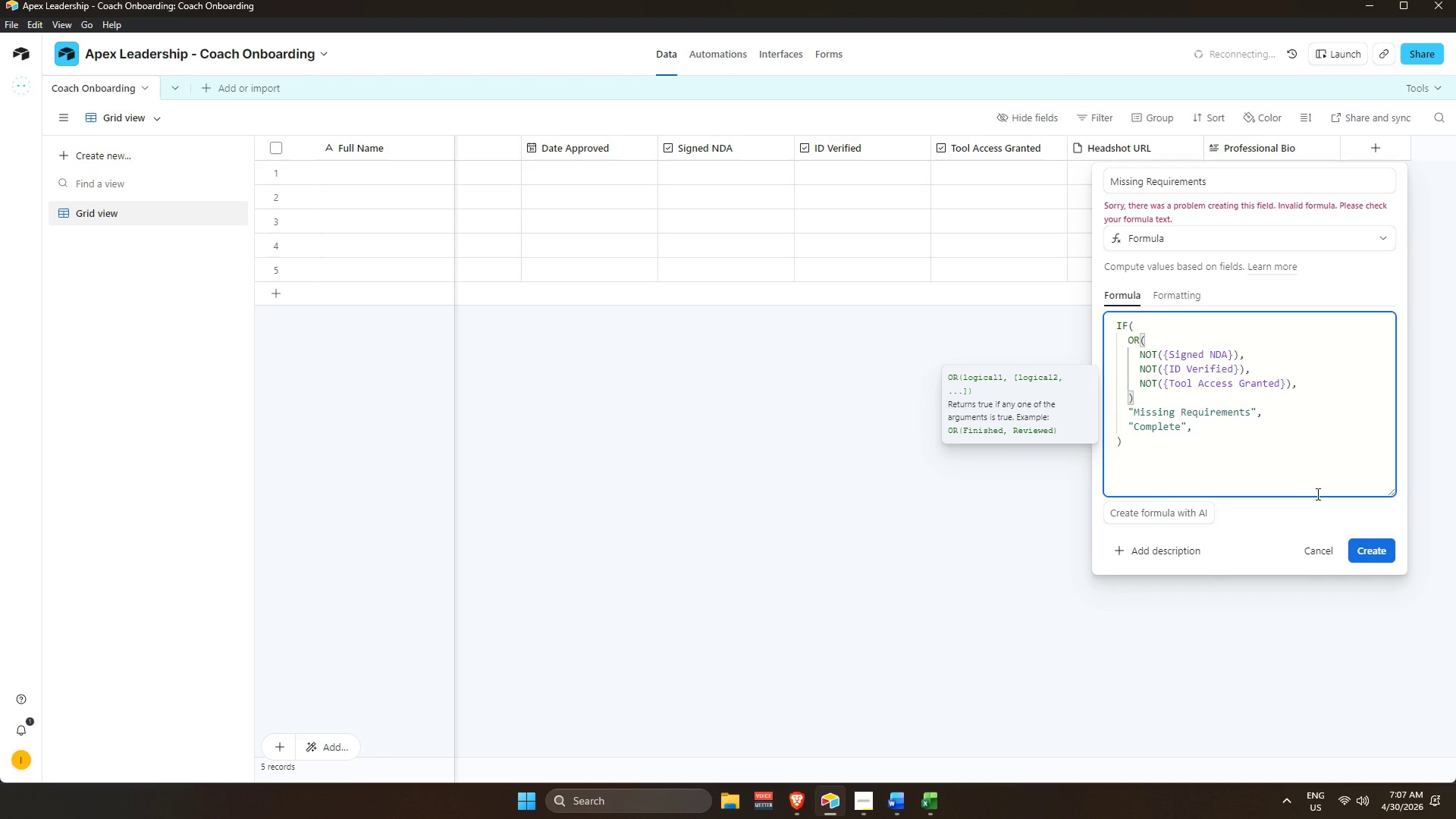 
wait(7.7)
 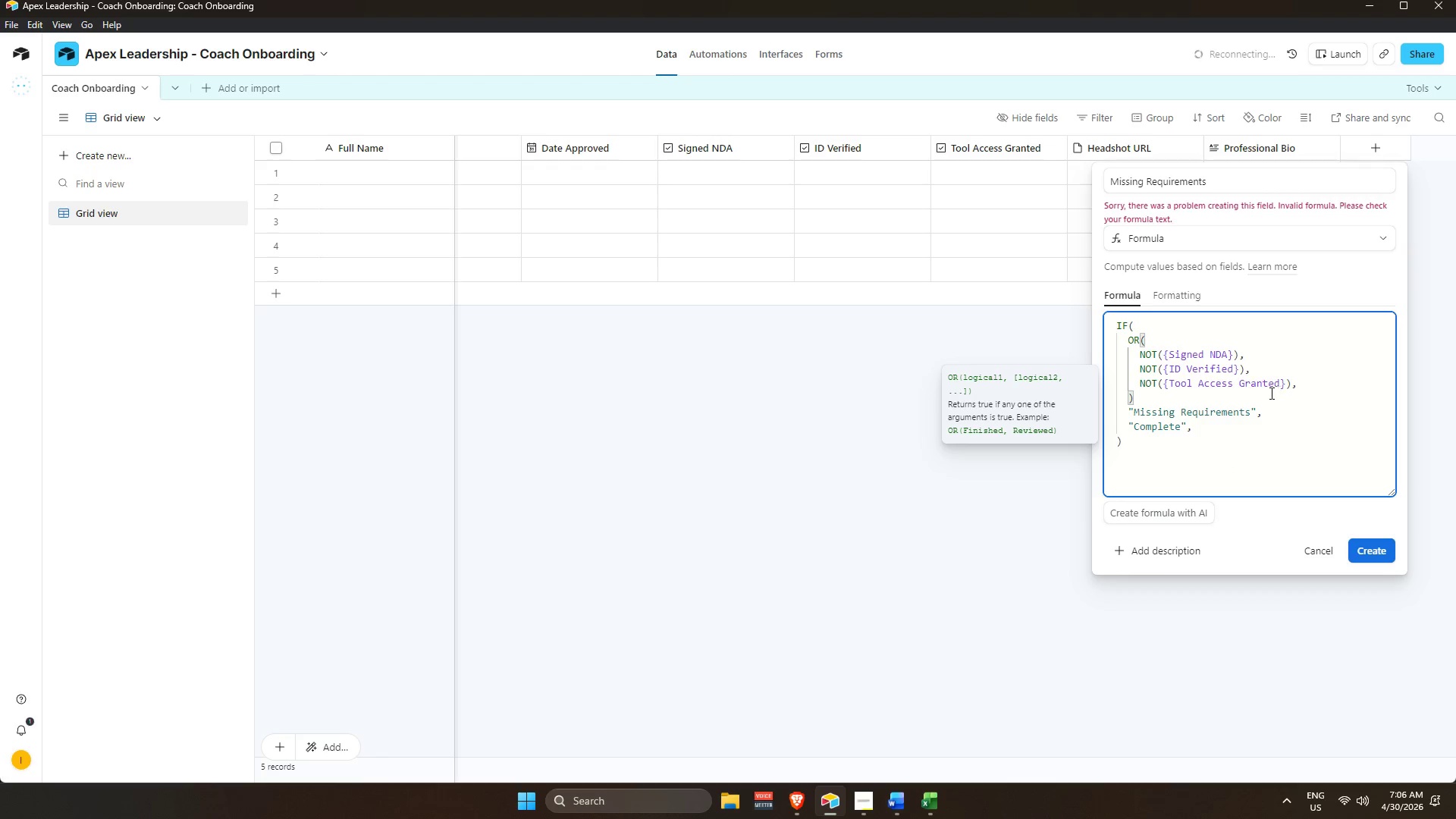 
left_click([1138, 399])
 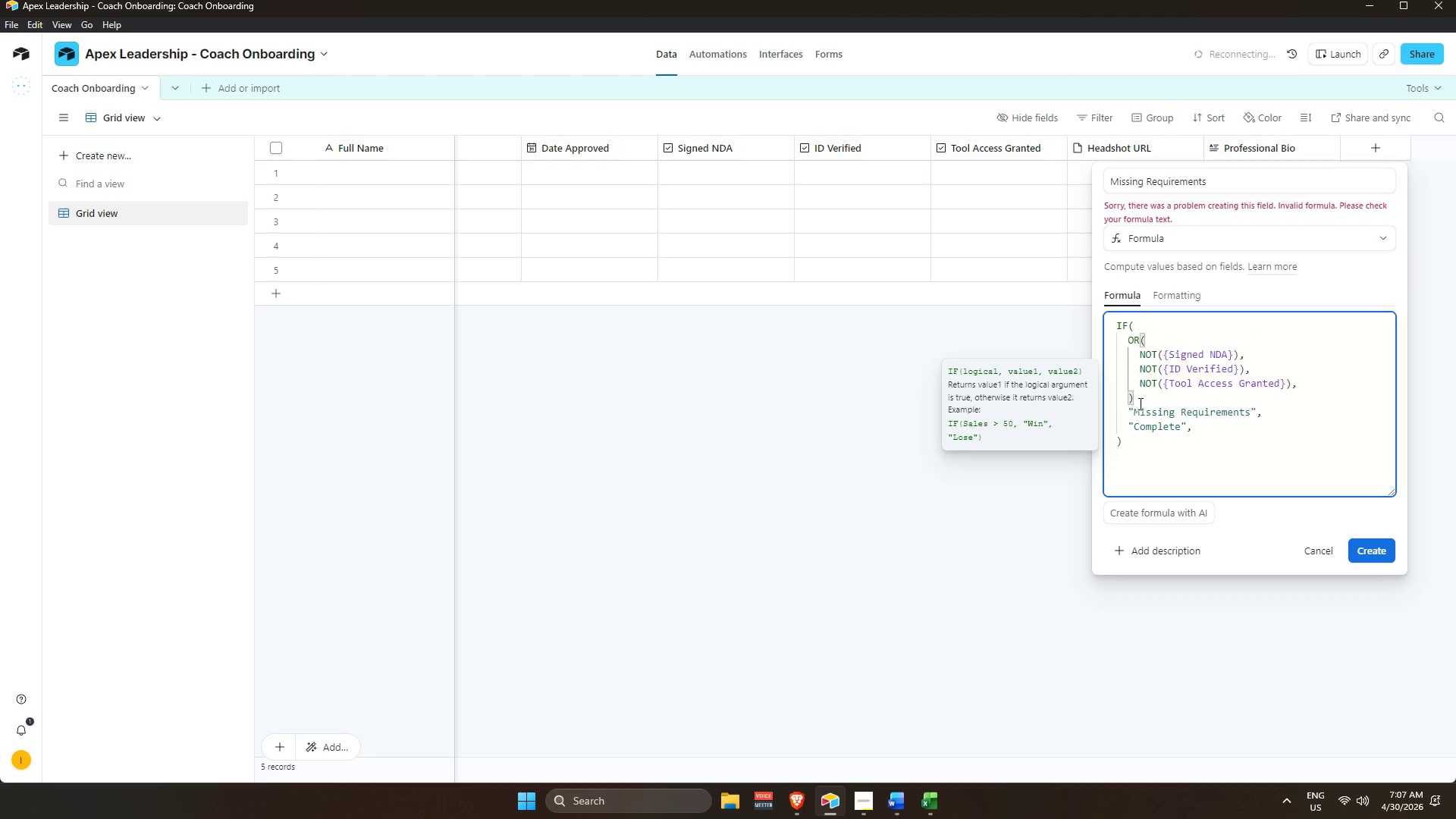 
key(Comma)
 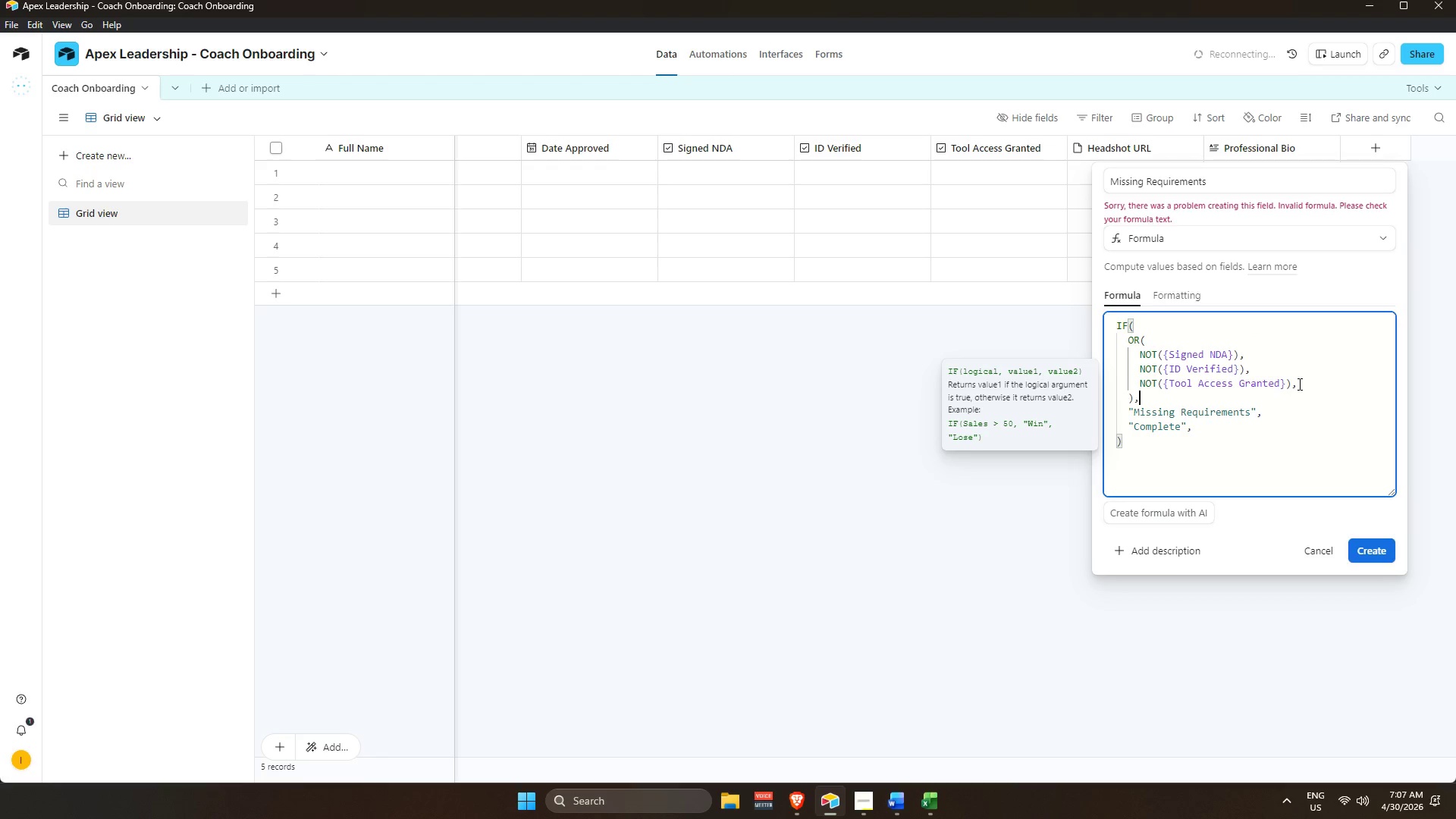 
key(Backspace)
 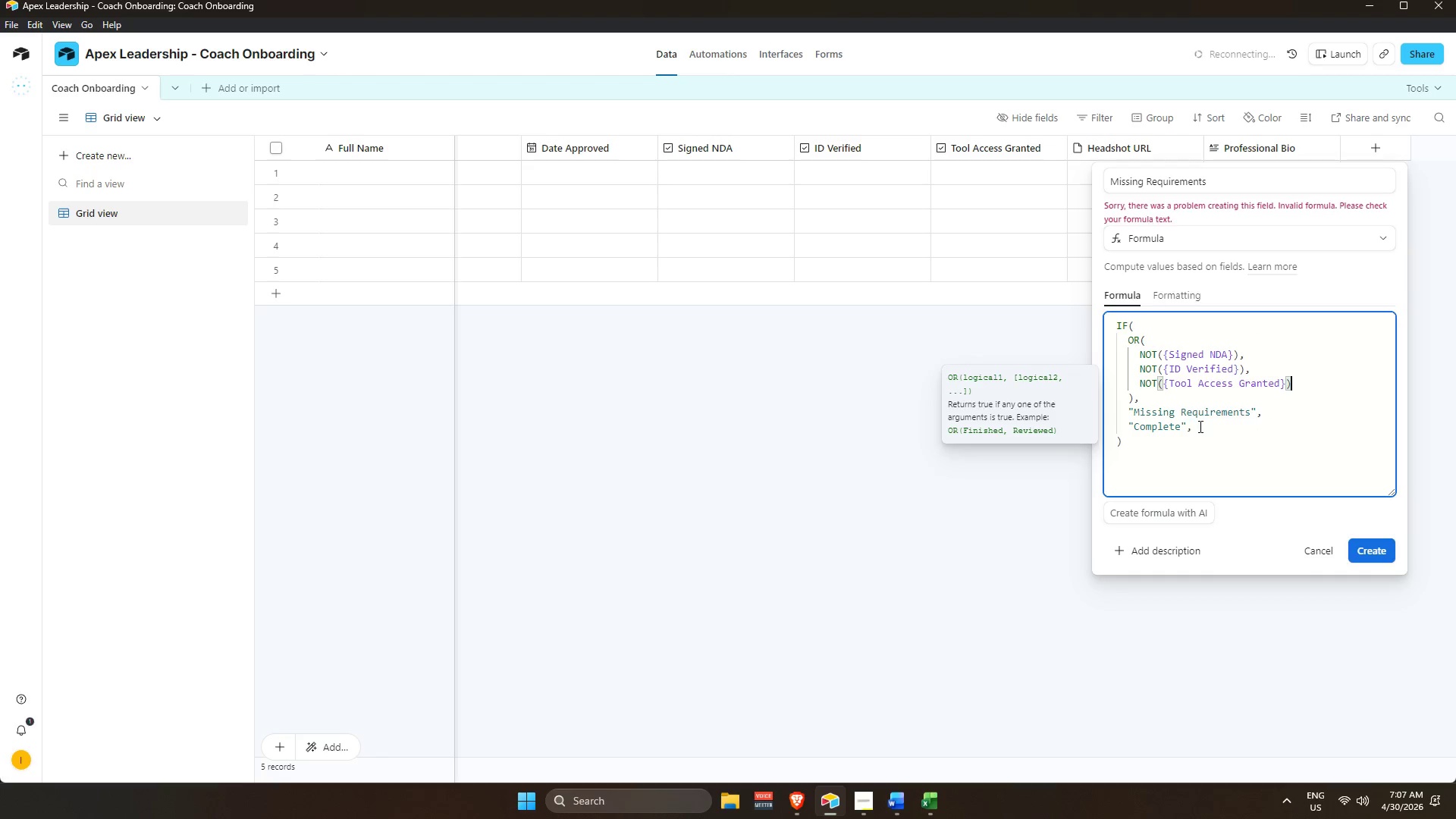 
key(Backspace)
 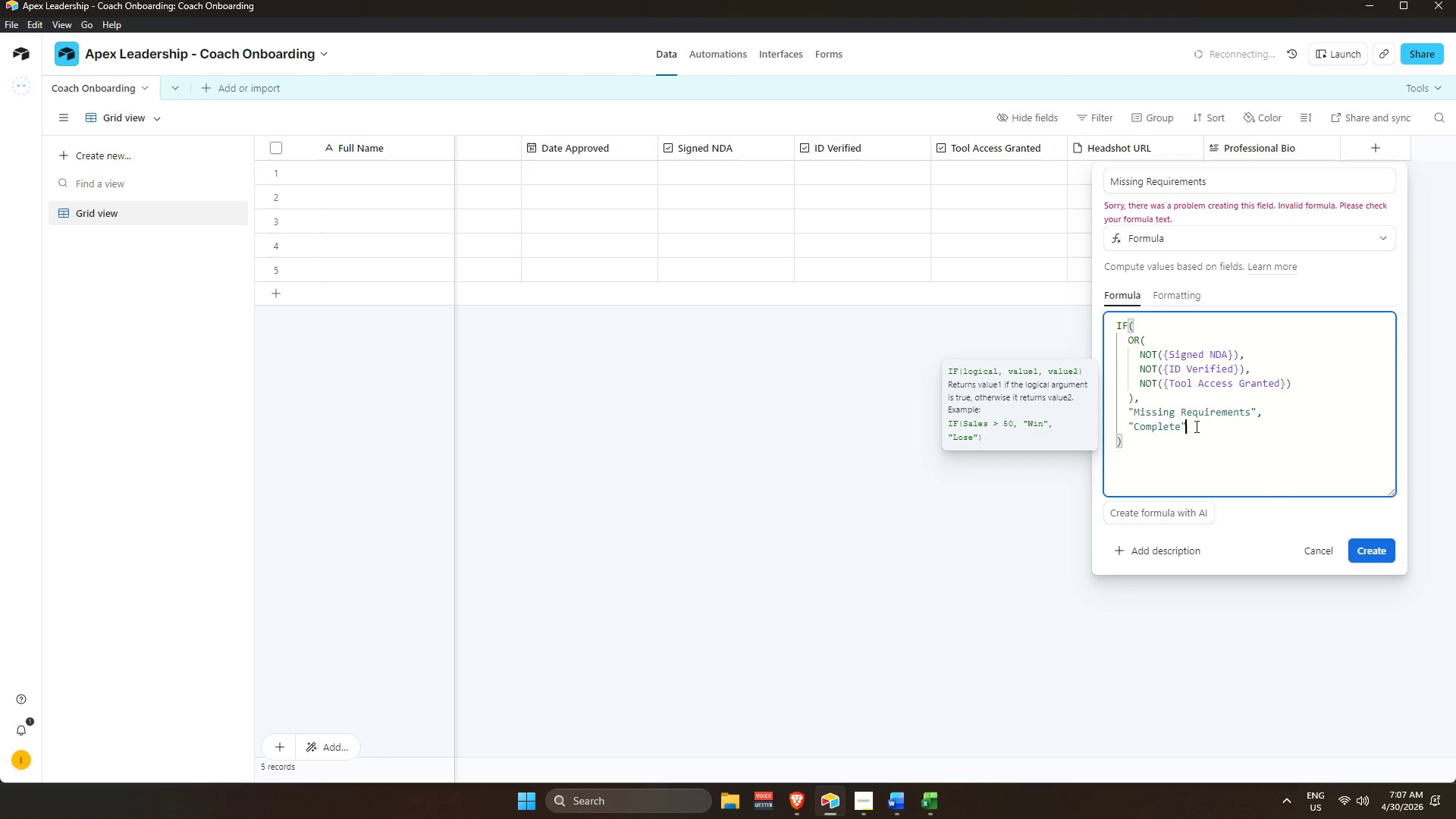 
left_click([1361, 553])
 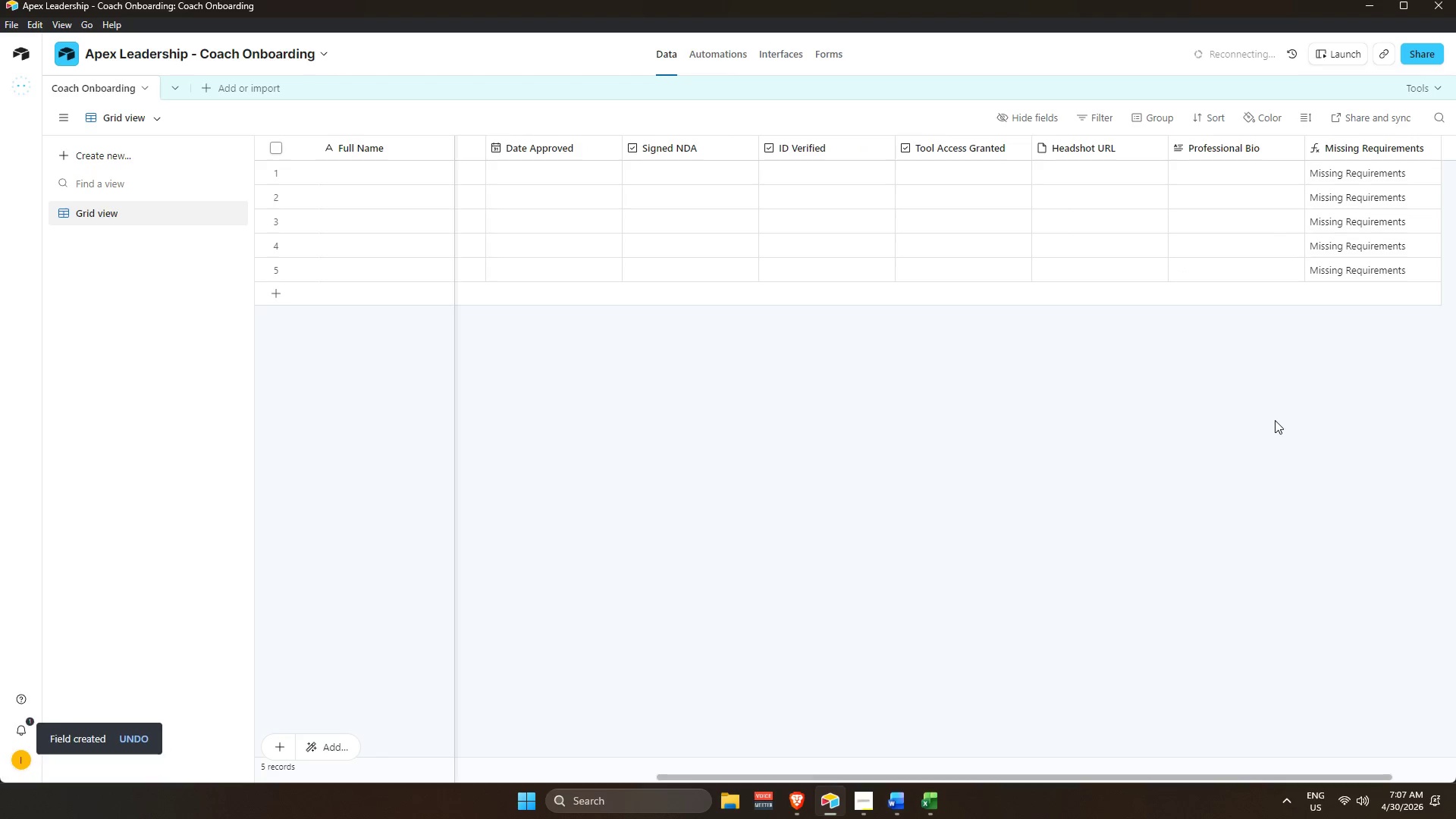 
left_click([1117, 444])
 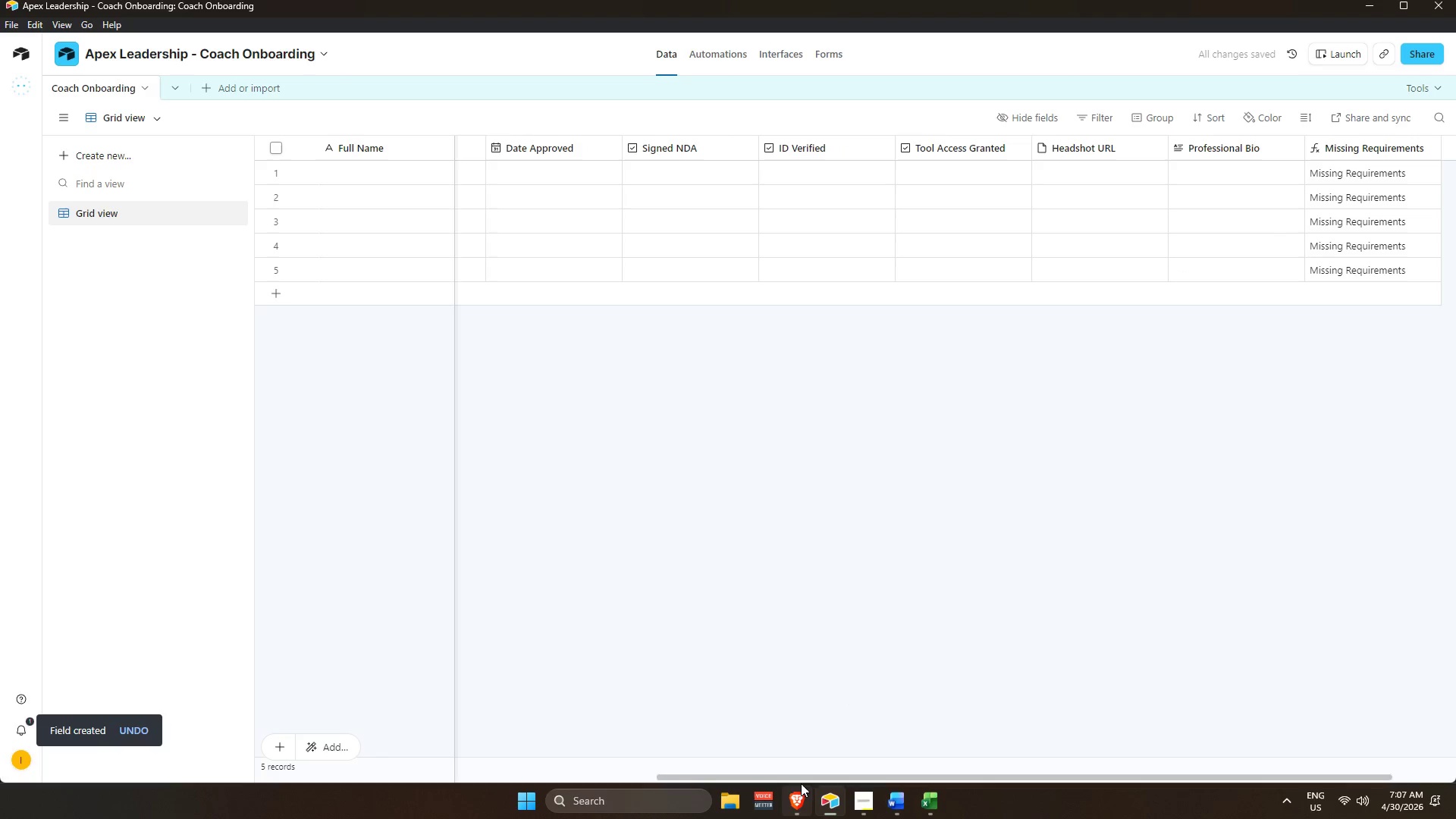 
left_click_drag(start_coordinate=[801, 778], to_coordinate=[864, 720])
 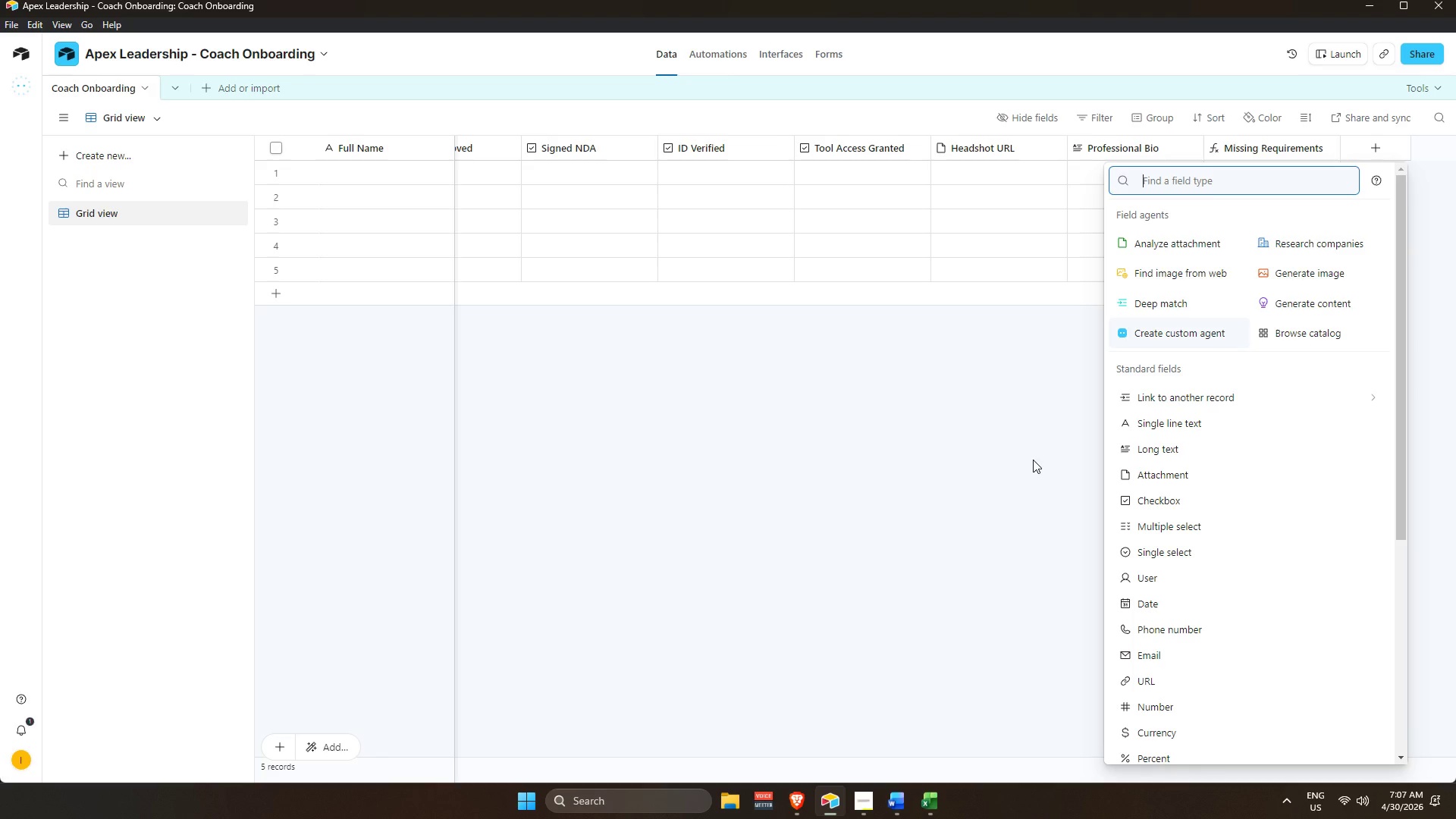 
wait(24.75)
 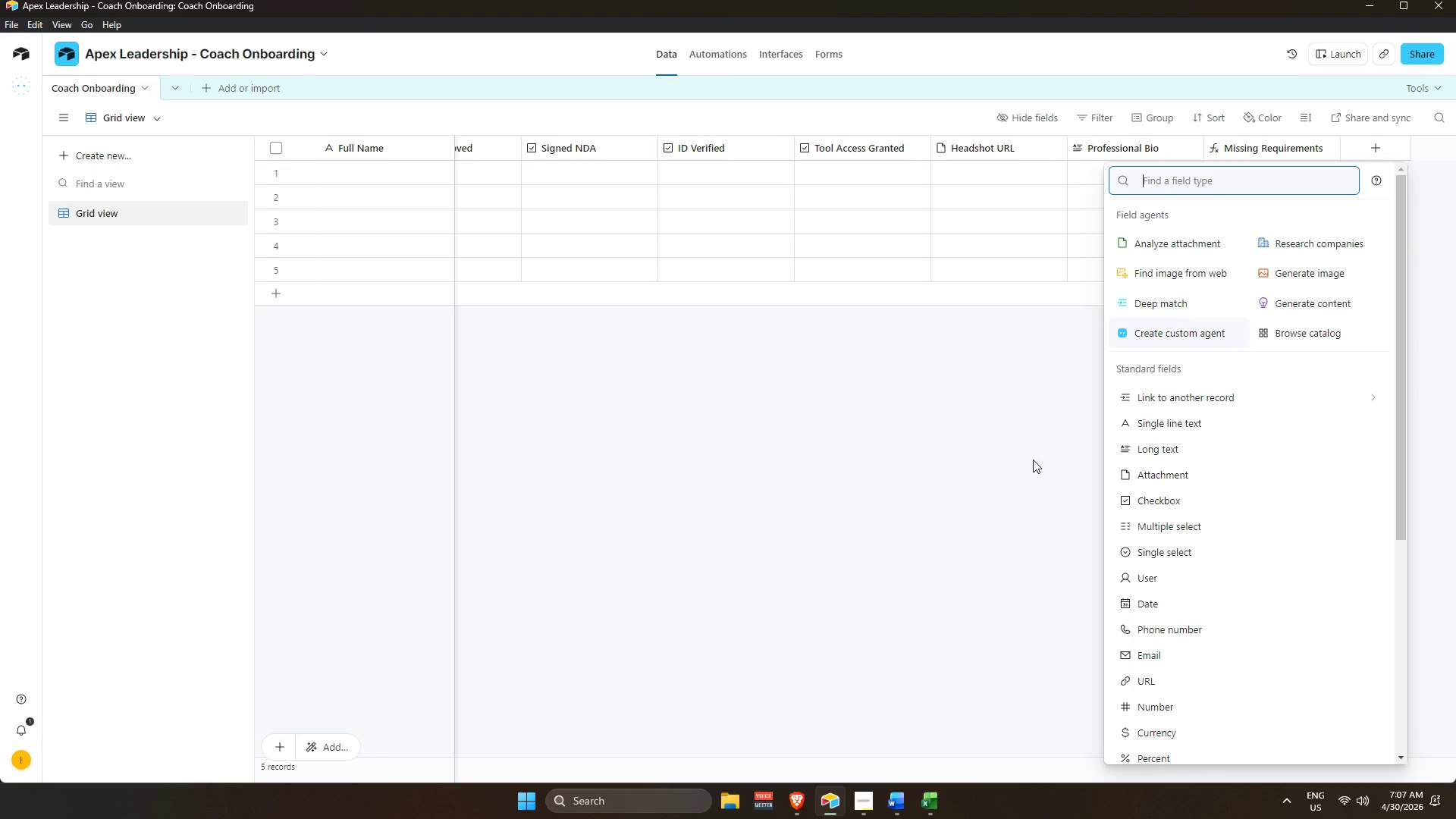 
left_click([928, 809])
 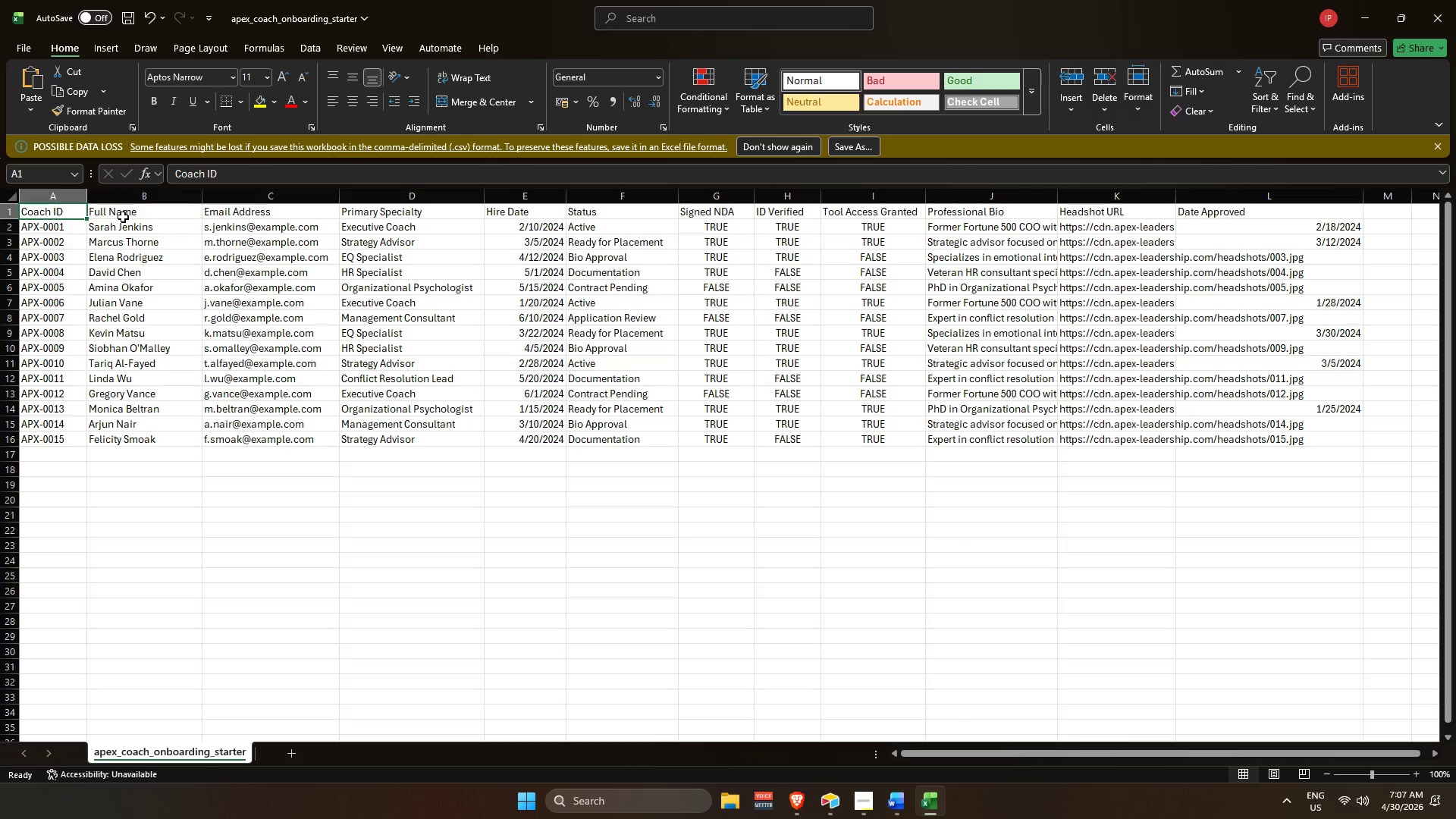 
double_click([142, 199])
 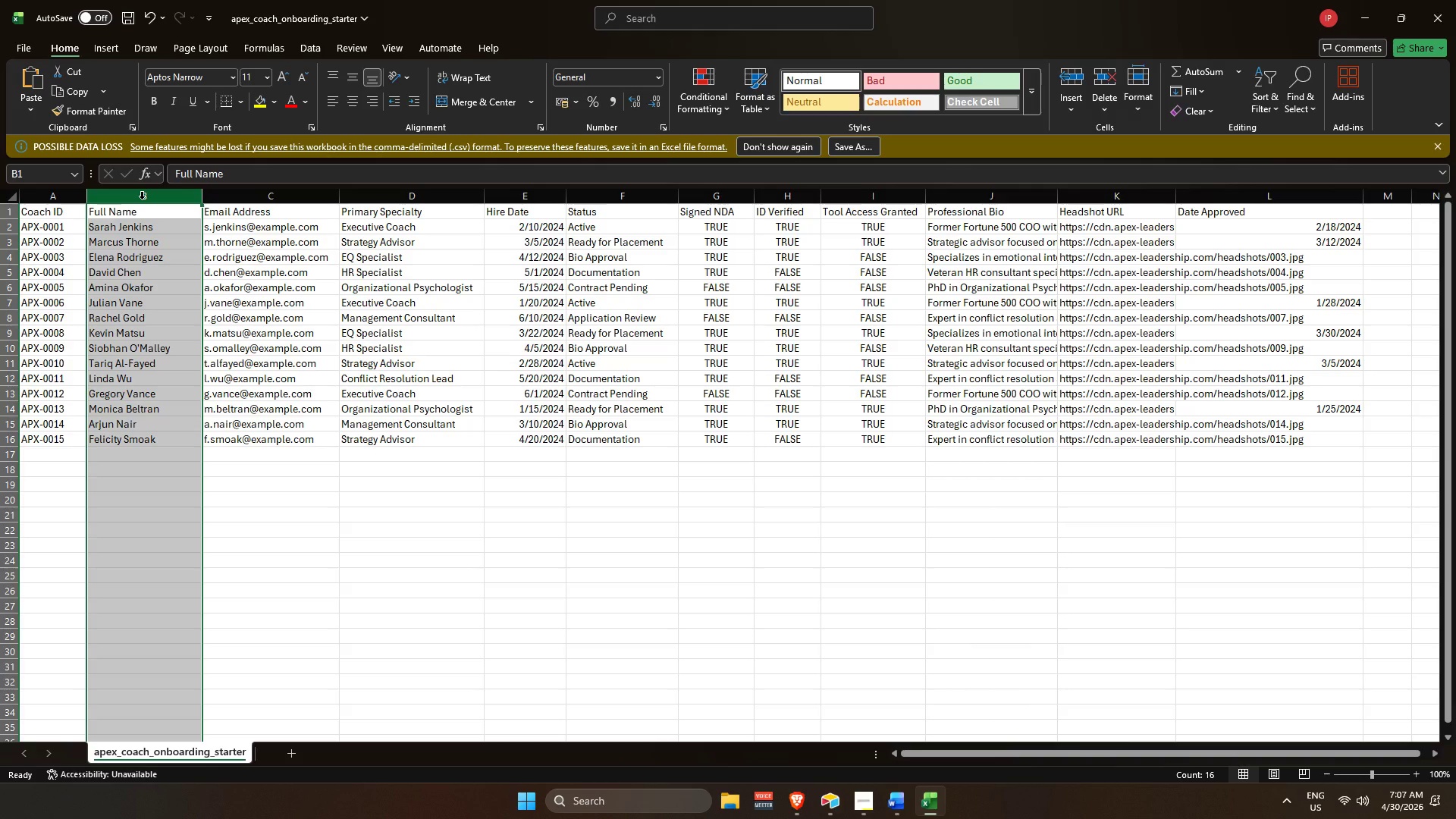 
key(Control+C)
 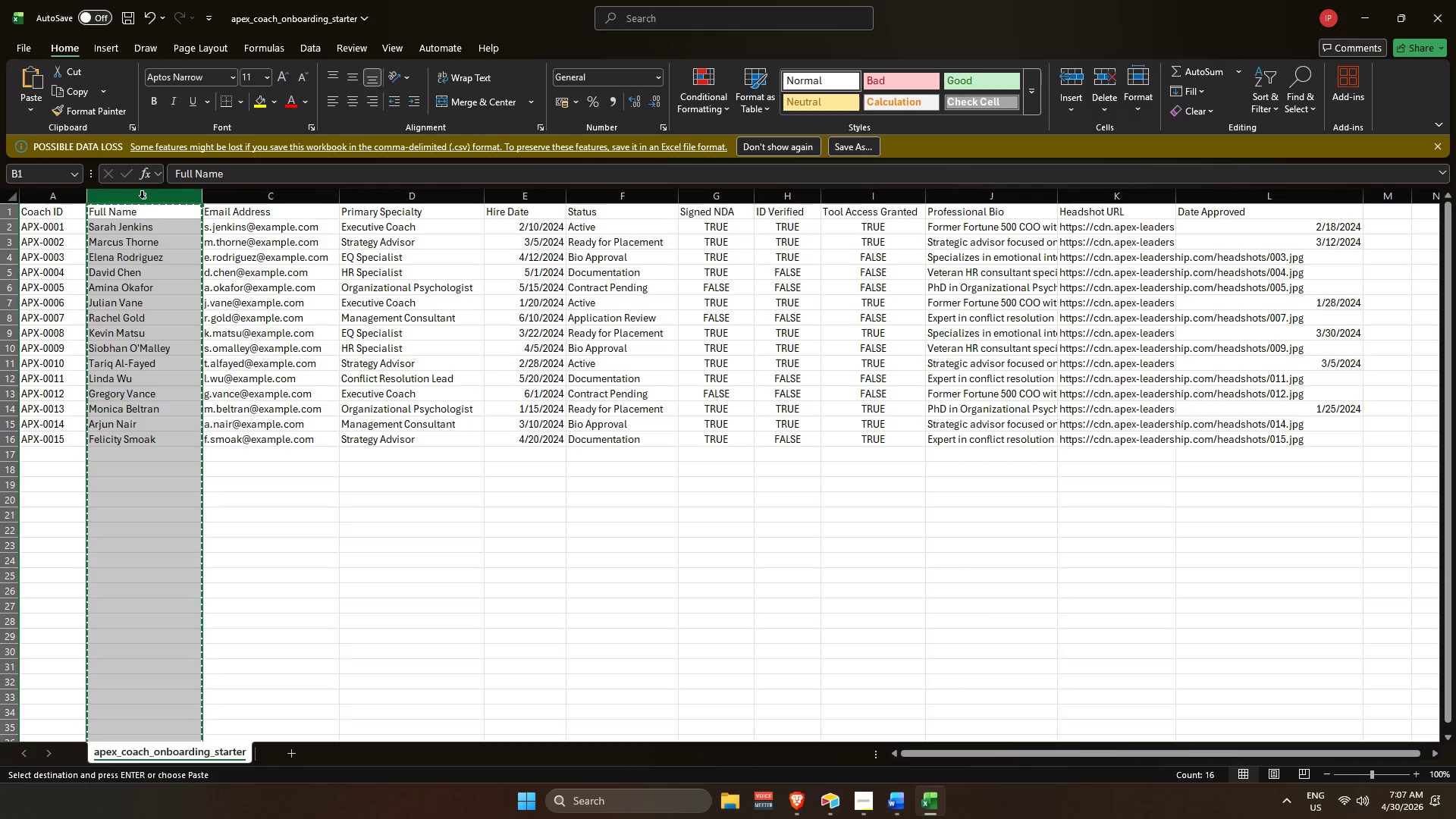 
key(Alt+AltLeft)
 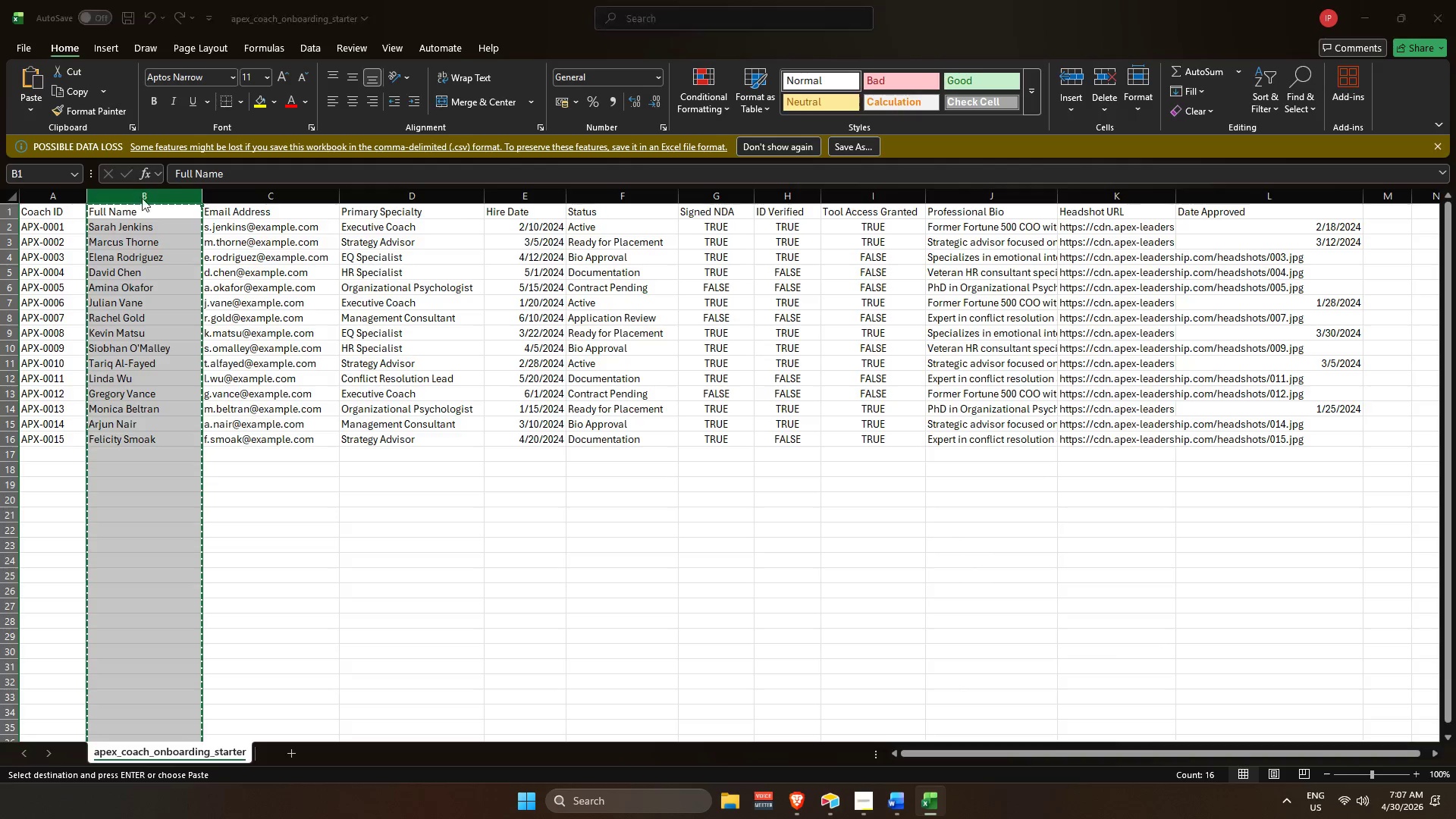 
key(Alt+Tab)
 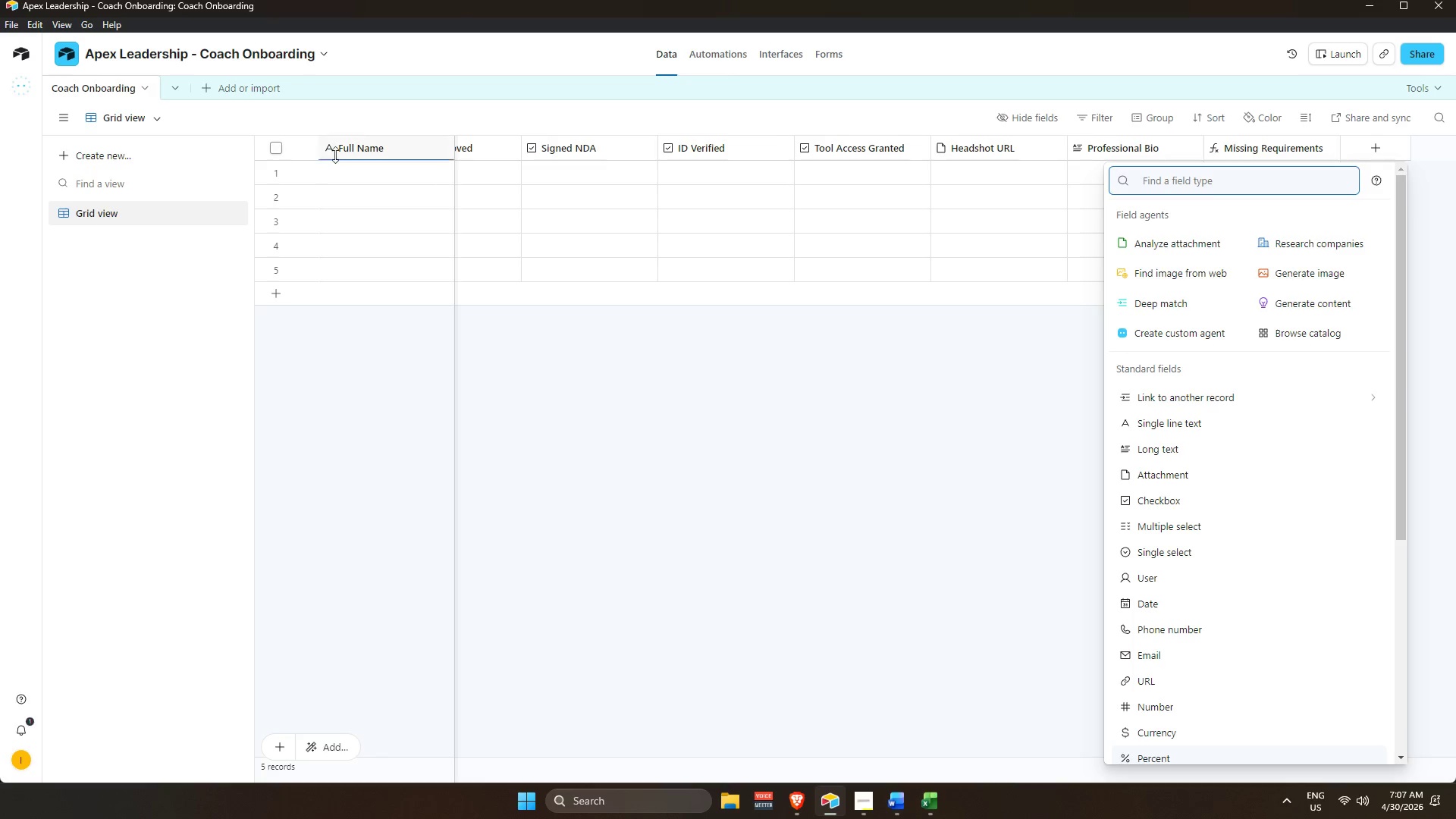 
left_click([344, 146])
 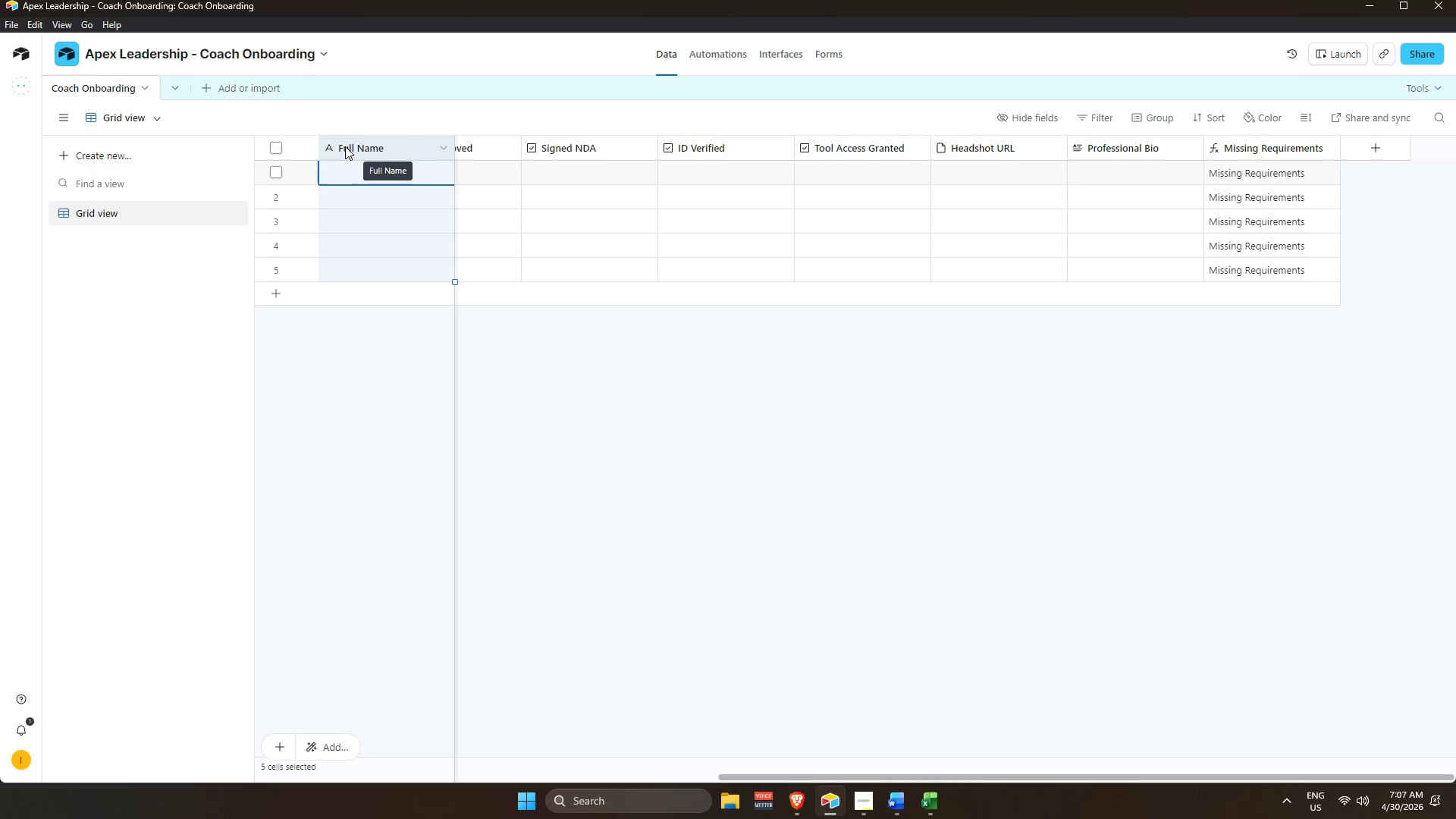 
key(Control+V)
 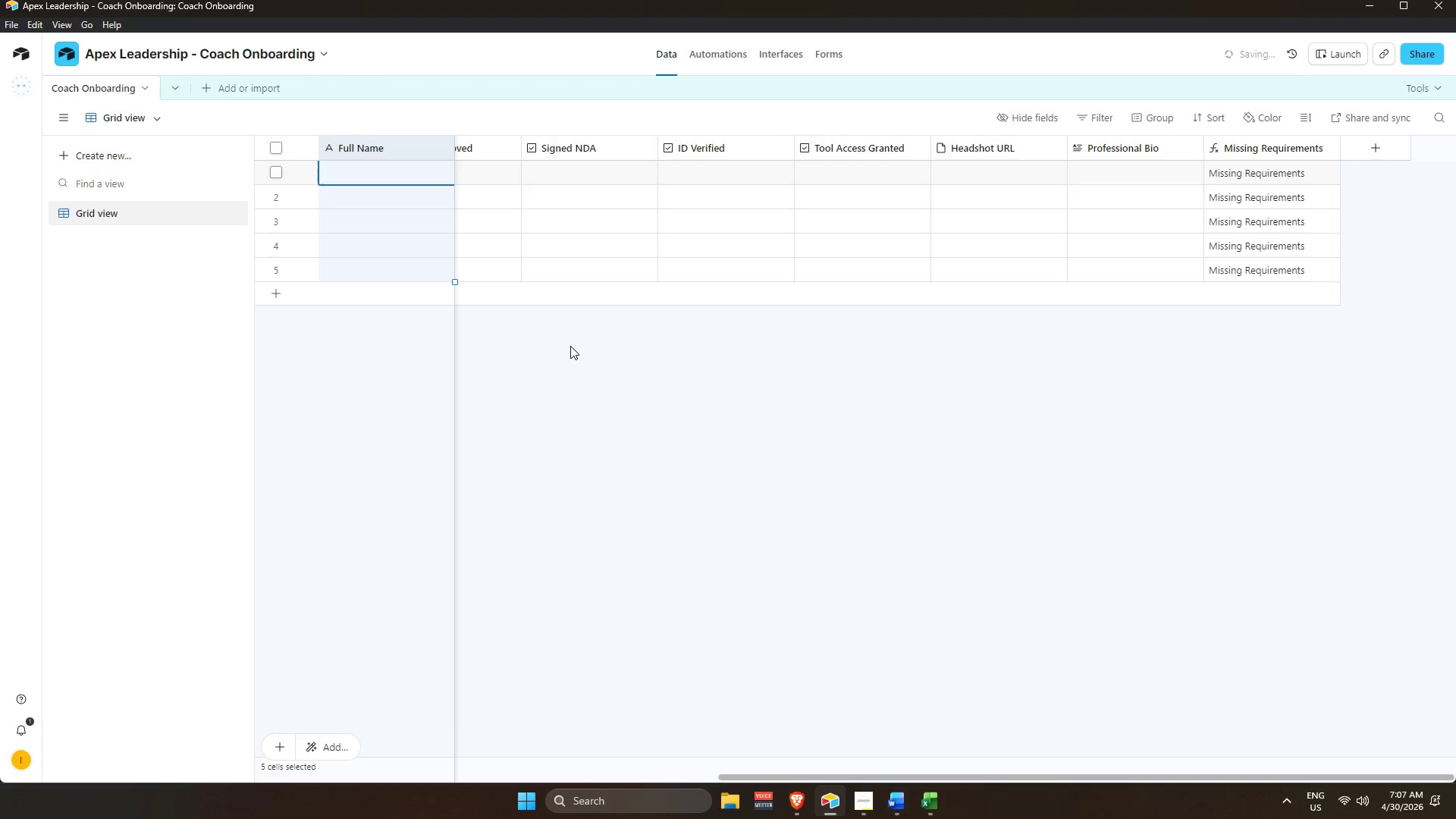 
left_click([846, 720])
 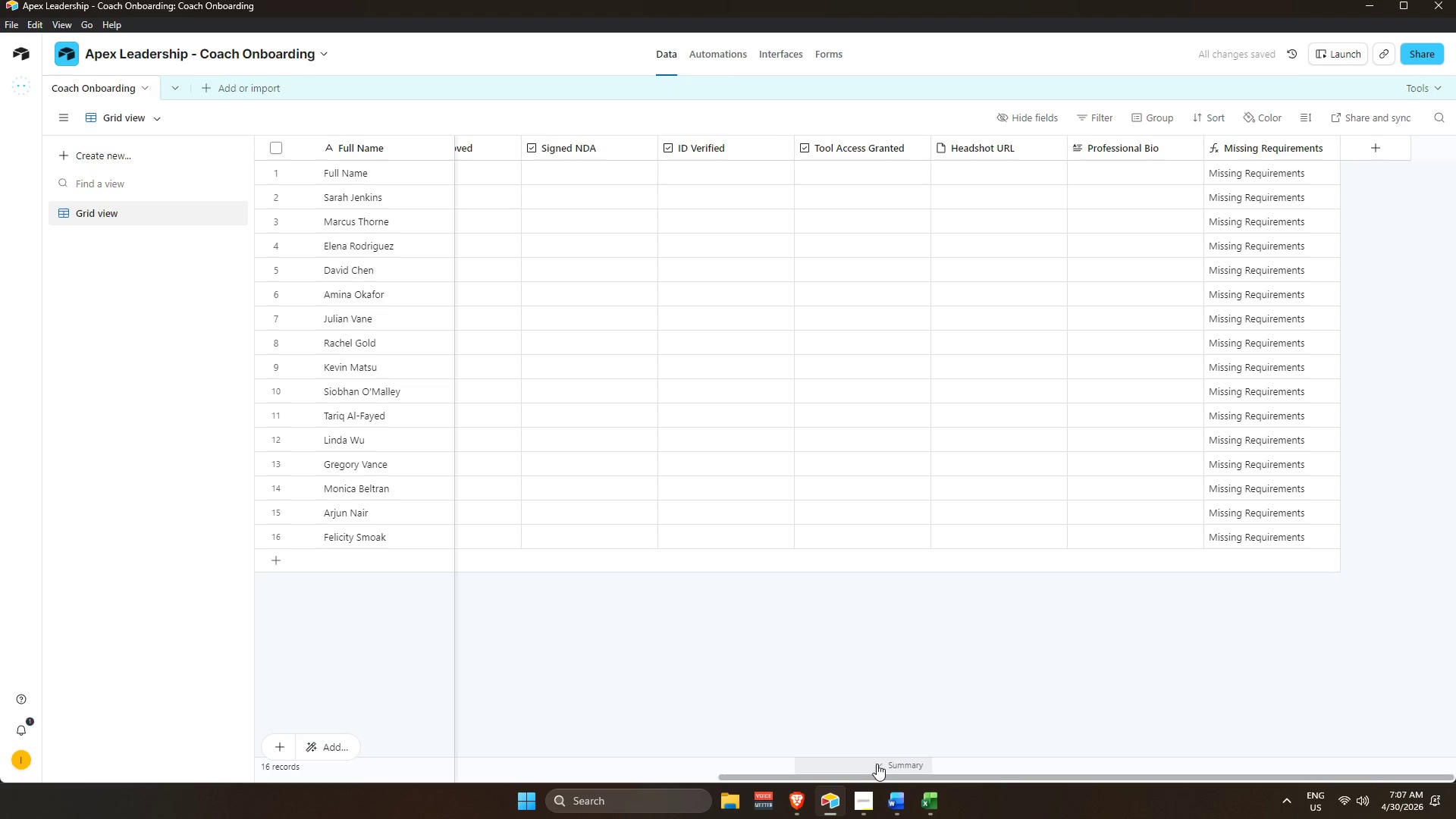 
left_click_drag(start_coordinate=[881, 779], to_coordinate=[331, 758])
 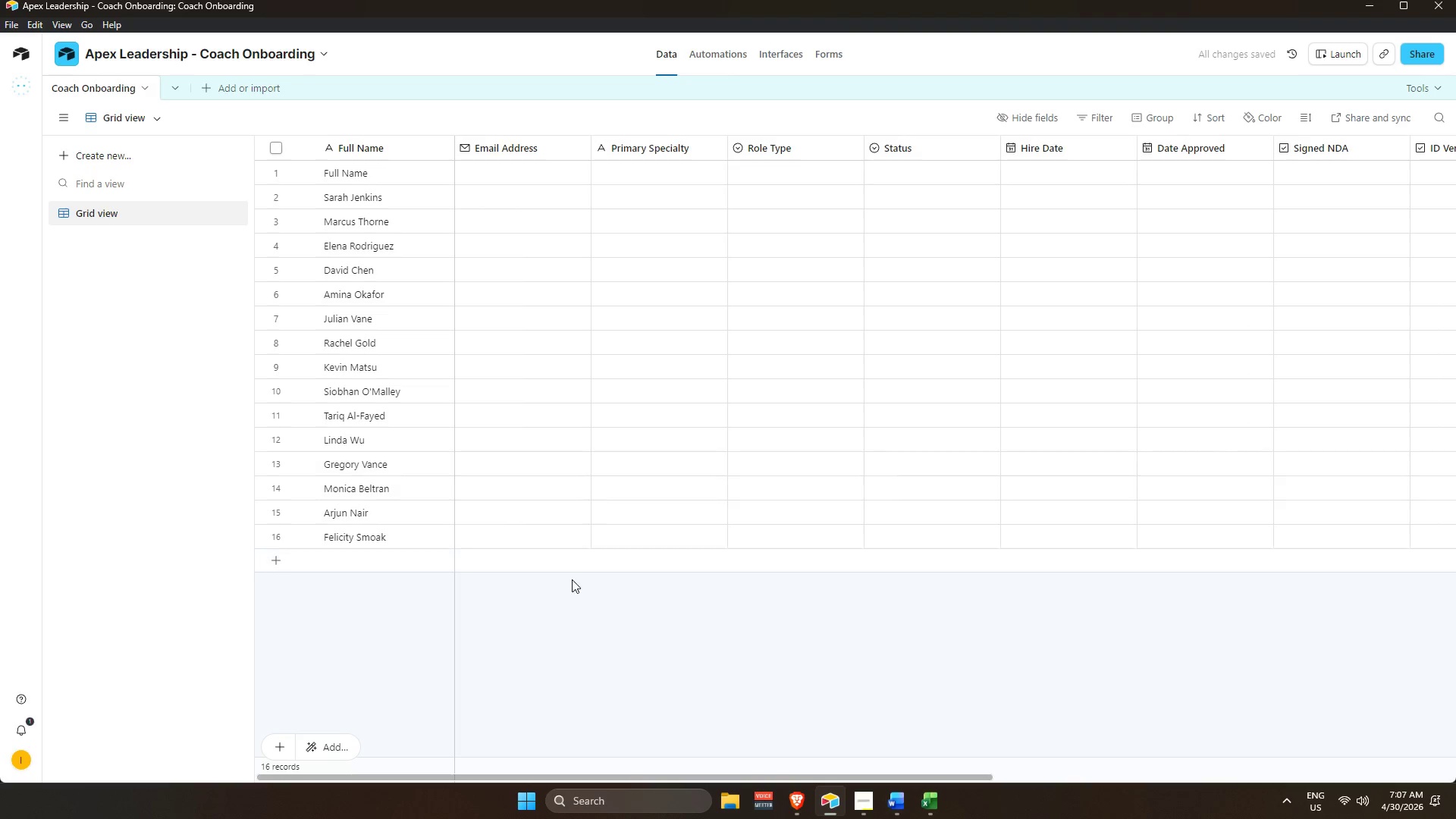 
key(Alt+AltLeft)
 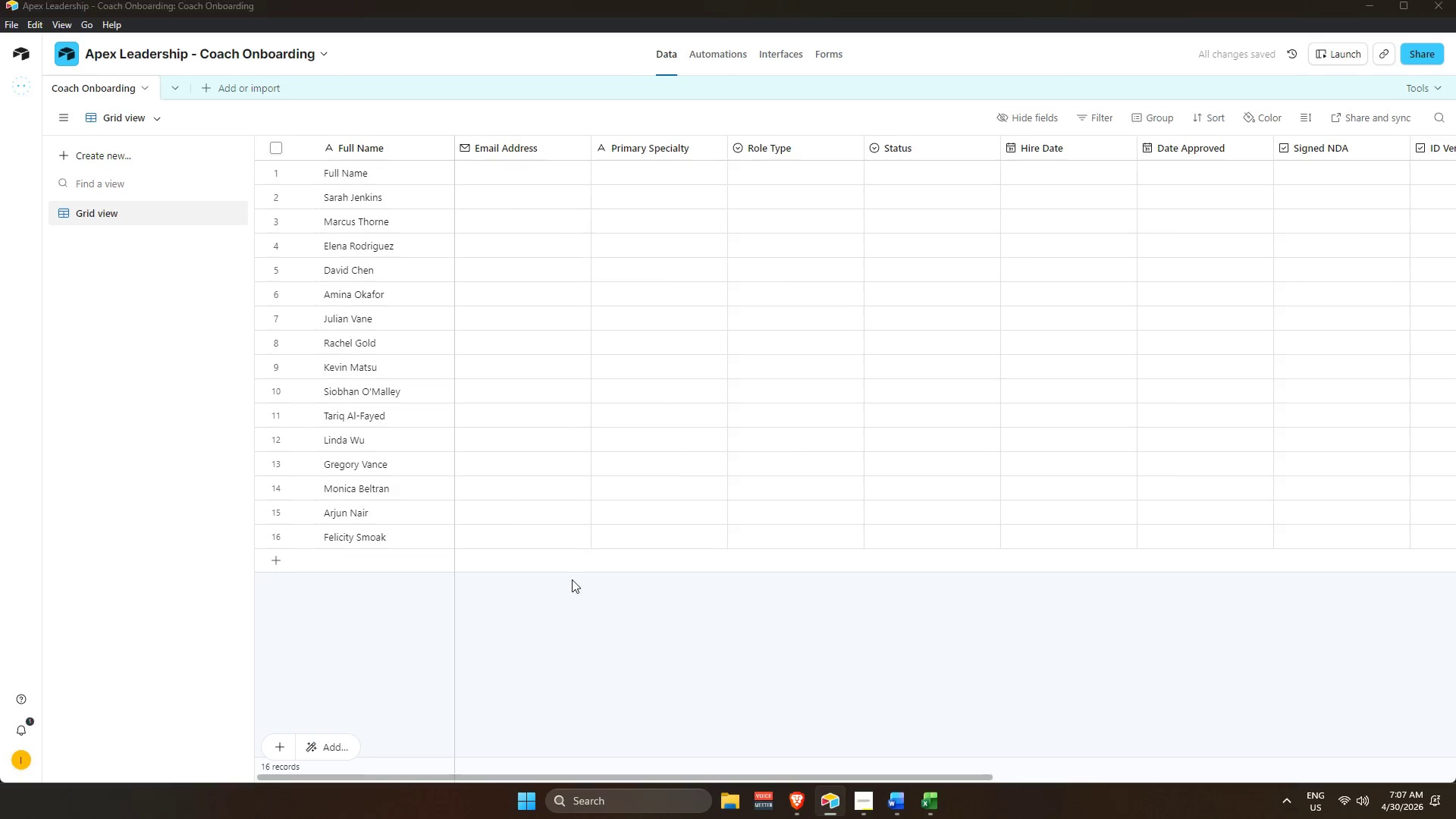 
key(Alt+Tab)
 